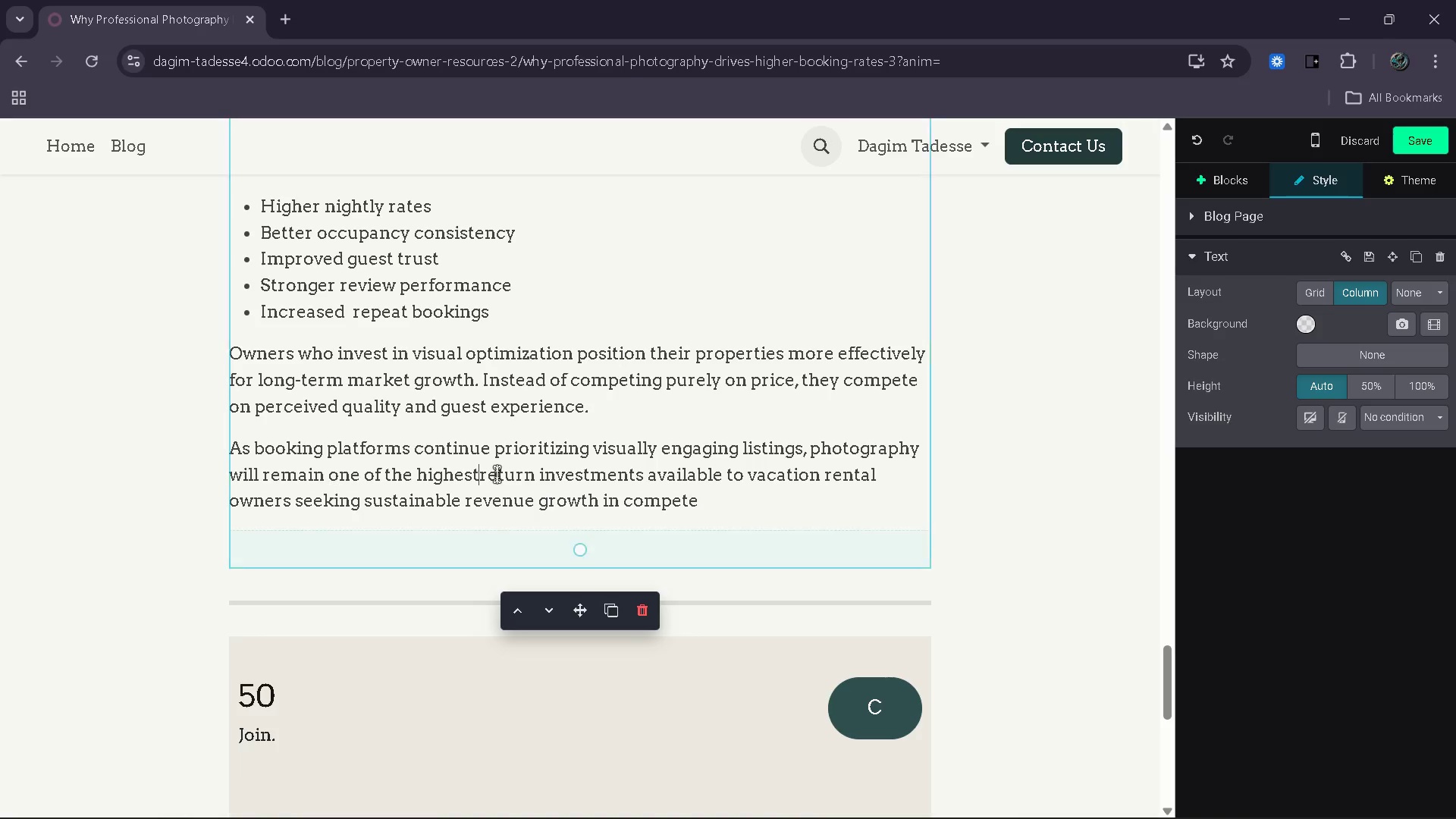 
key(Minus)
 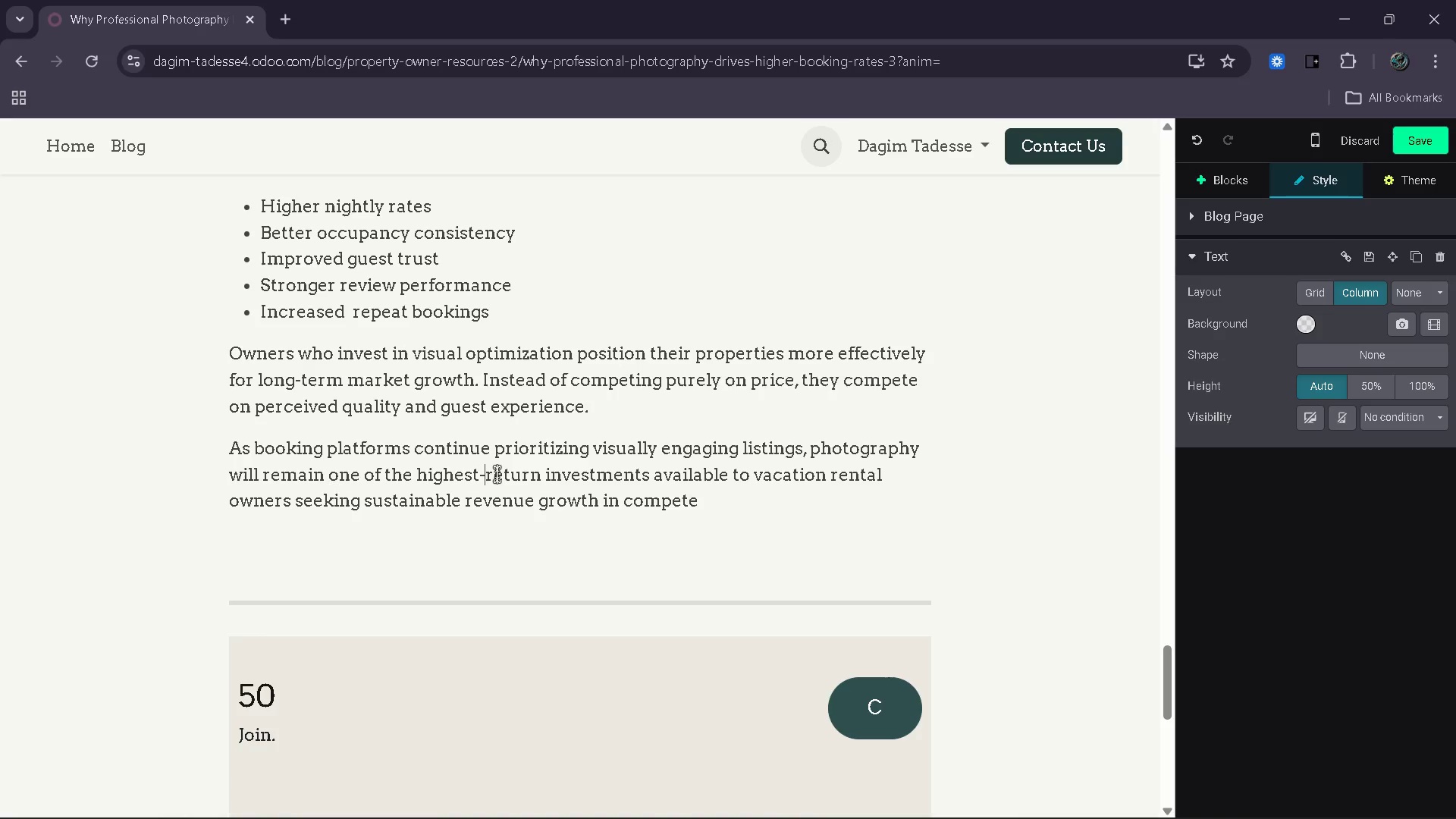 
wait(12.62)
 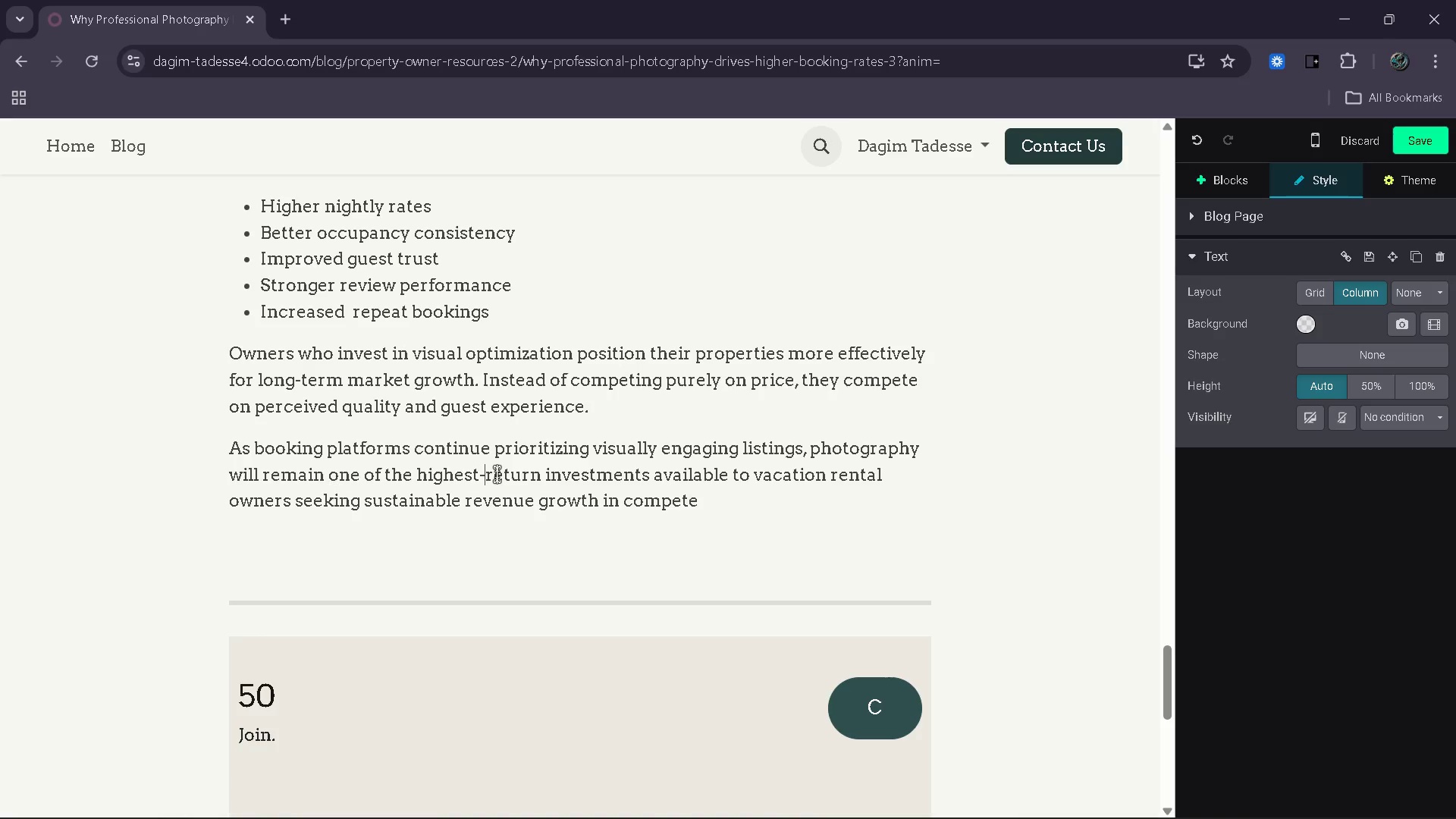 
left_click([723, 494])
 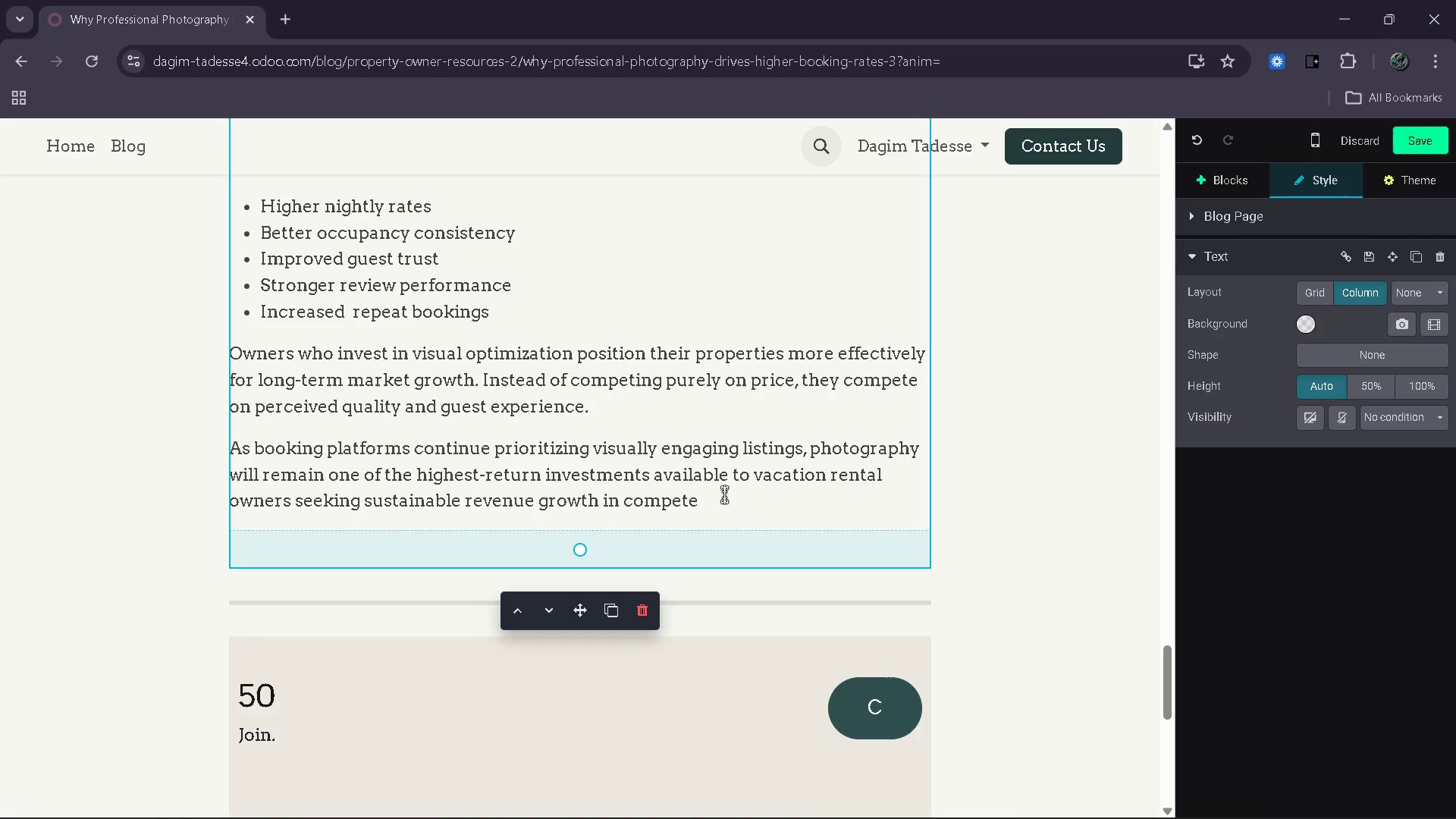 
key(Backspace)
type(itive mountain destinations.)
 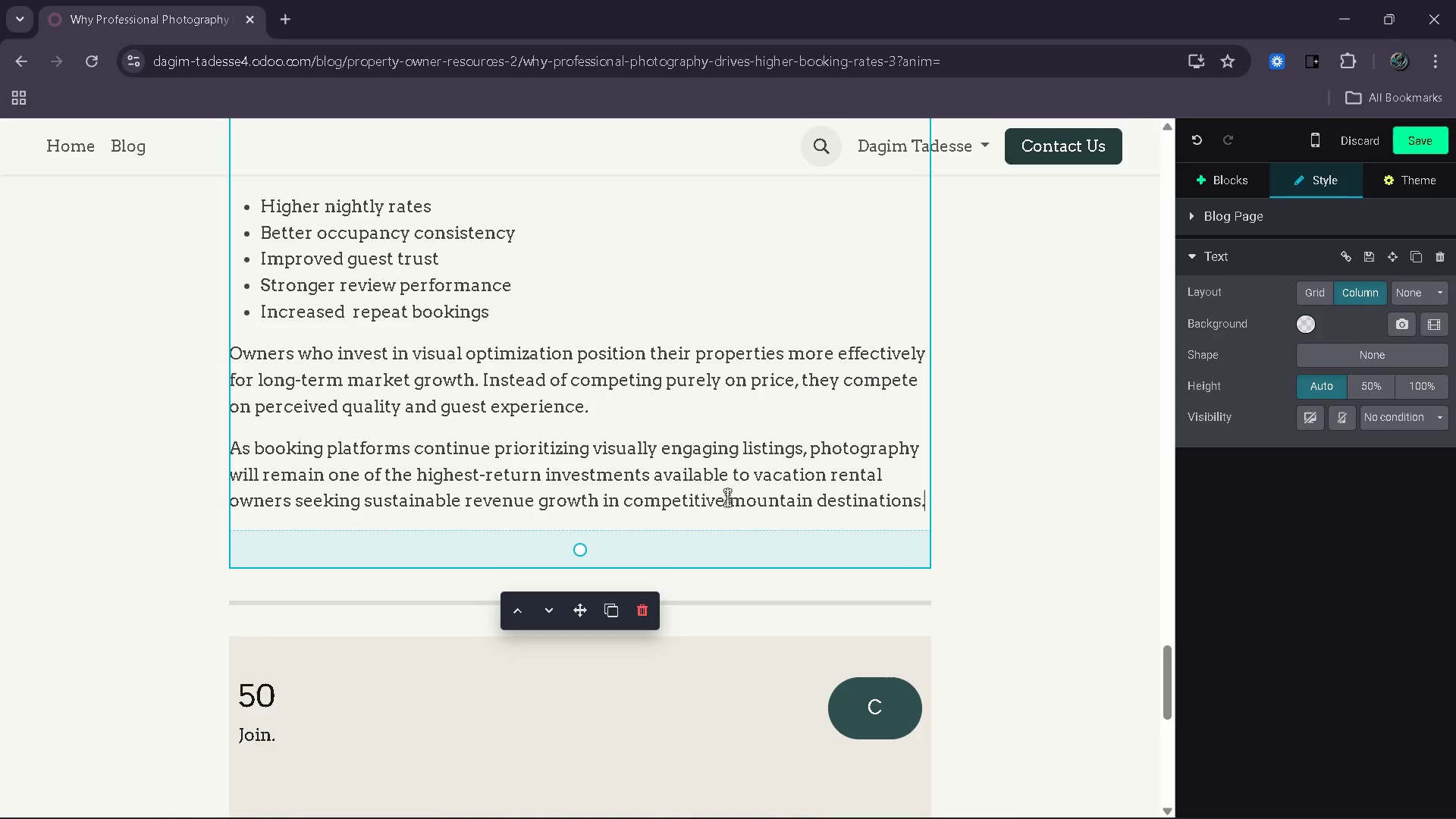 
left_click([381, 700])
 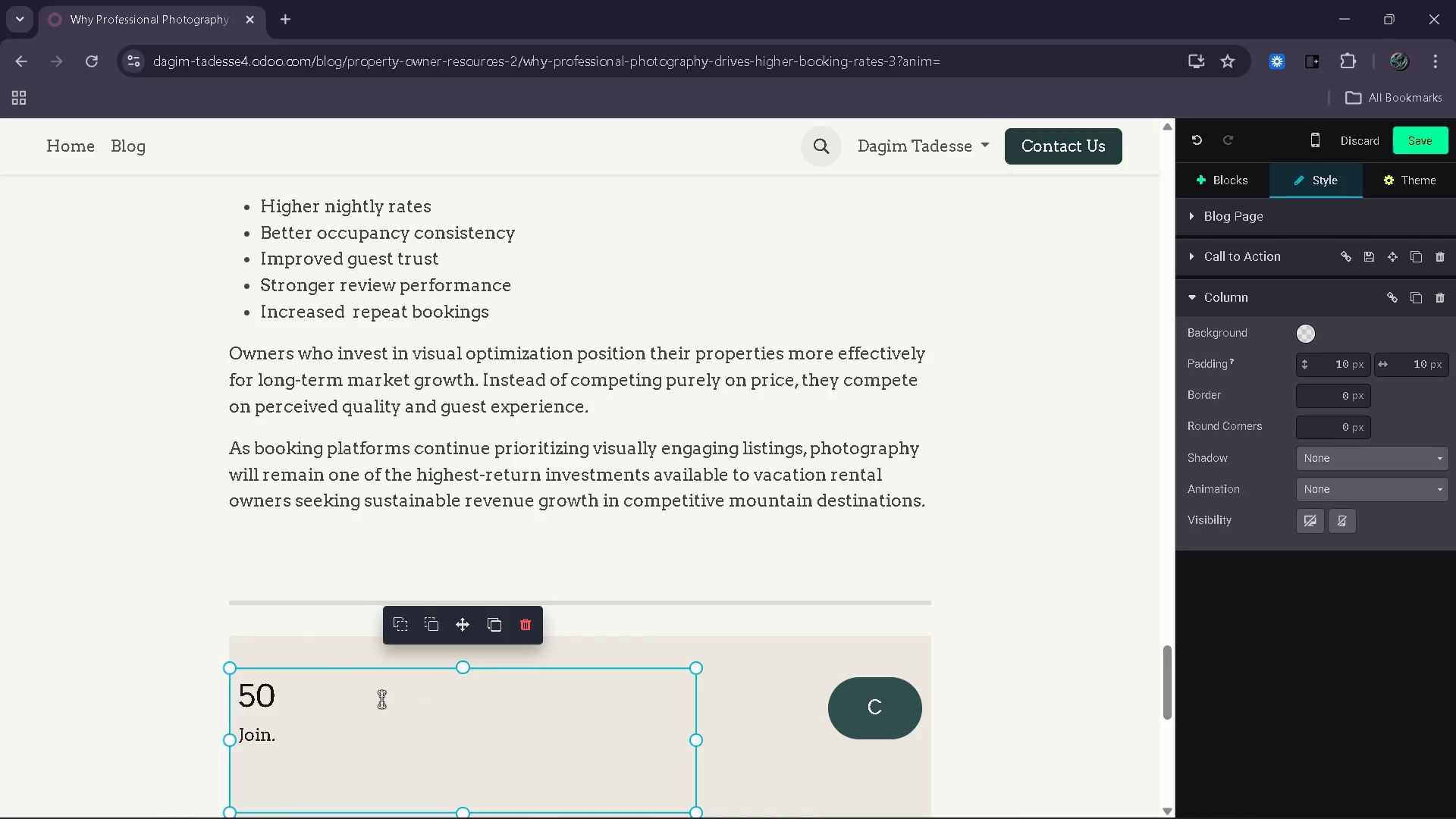 
scroll: coordinate [382, 699], scroll_direction: down, amount: 3.0
 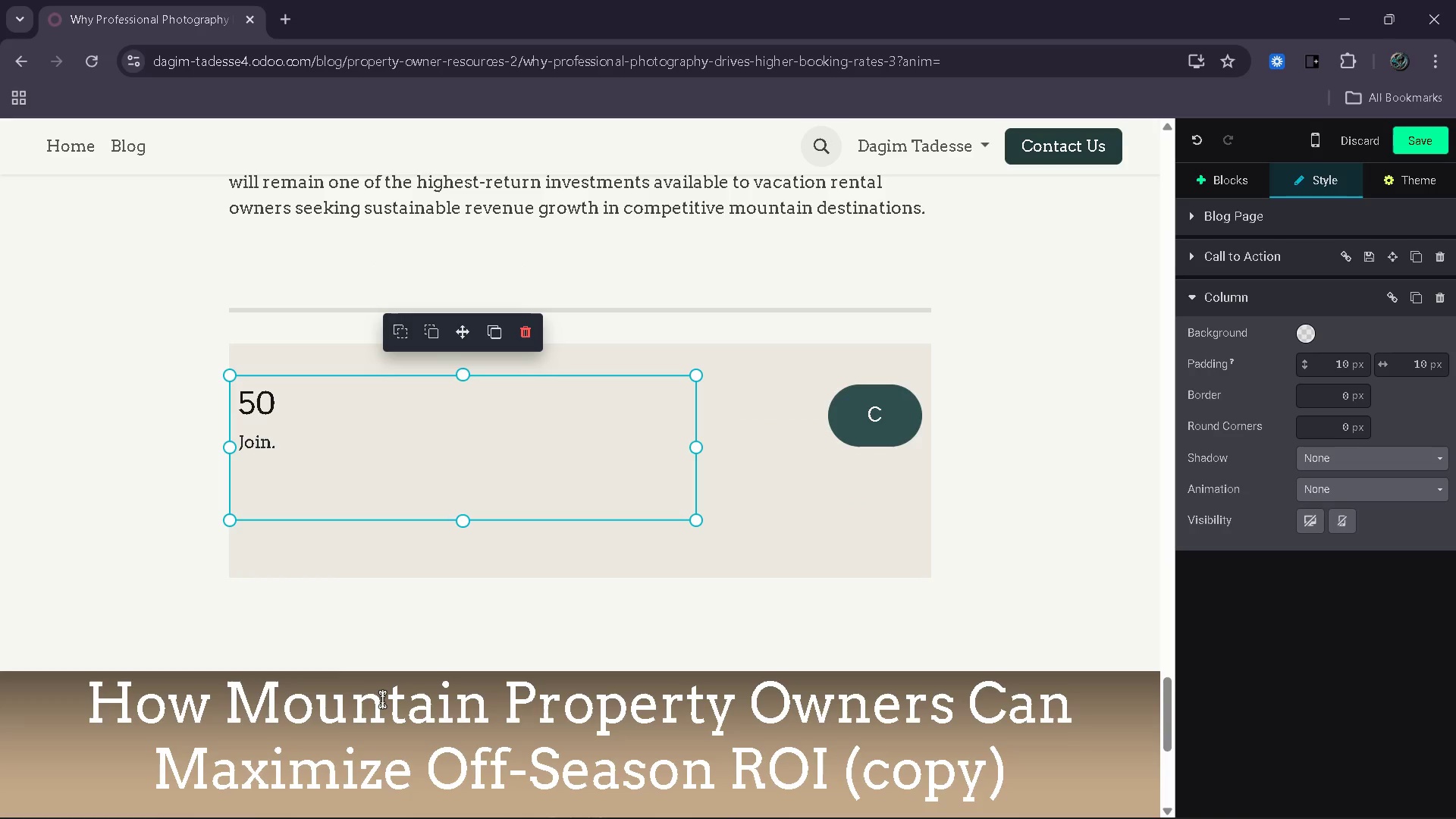 
key(Backspace)
 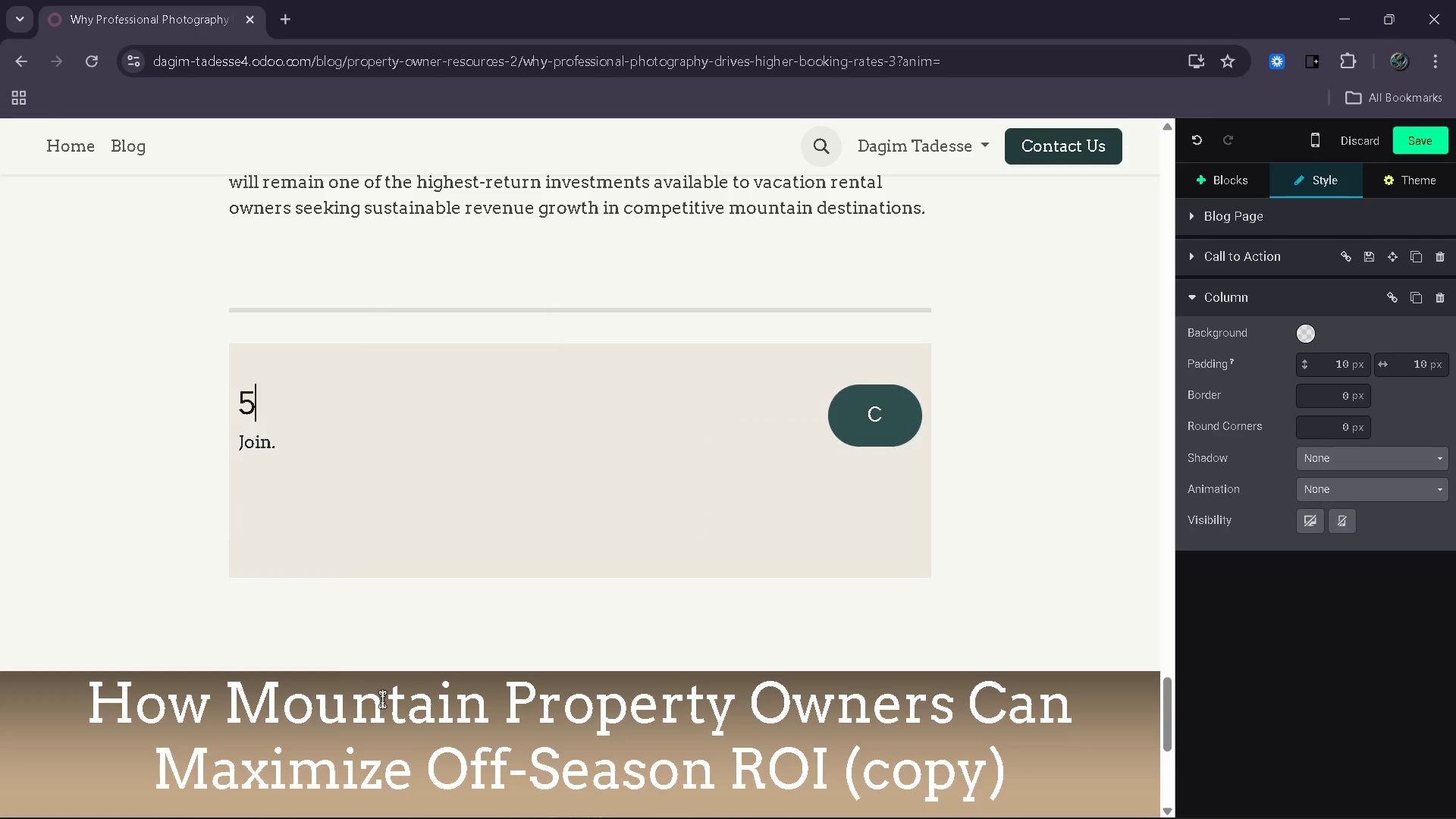 
key(Backspace)
 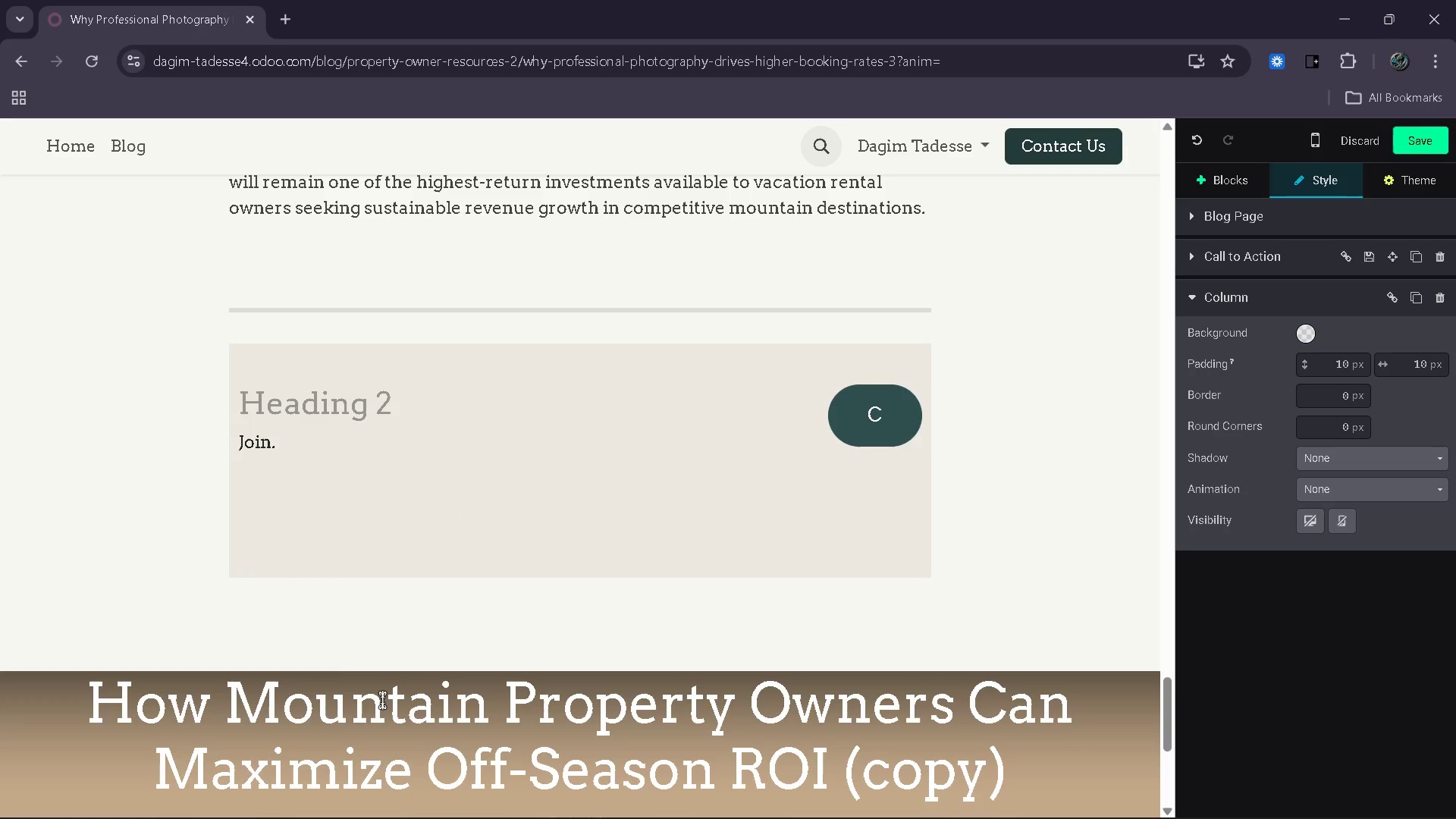 
type(Ready to Elevate Your Rental Listing?)
 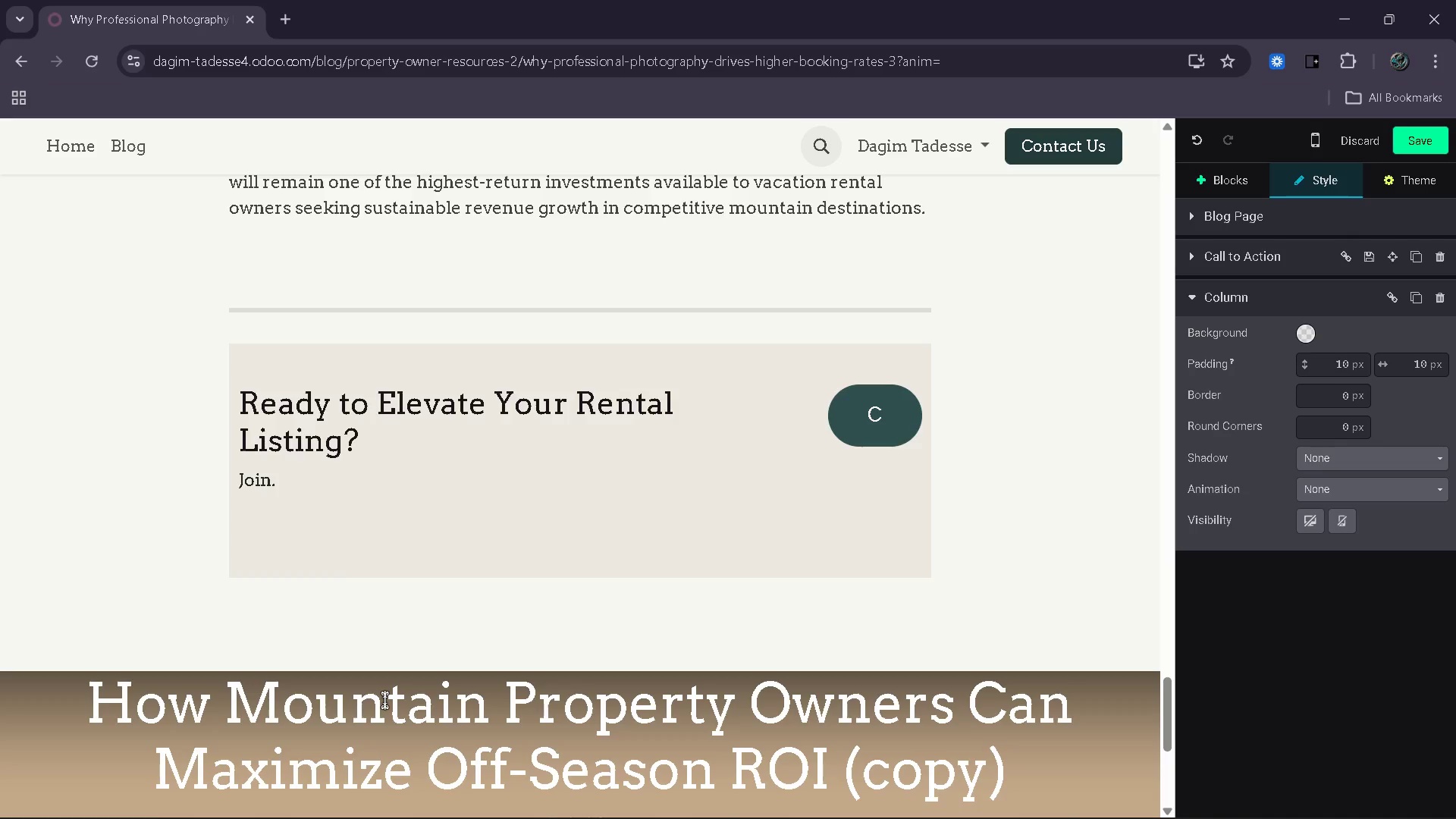 
wait(8.55)
 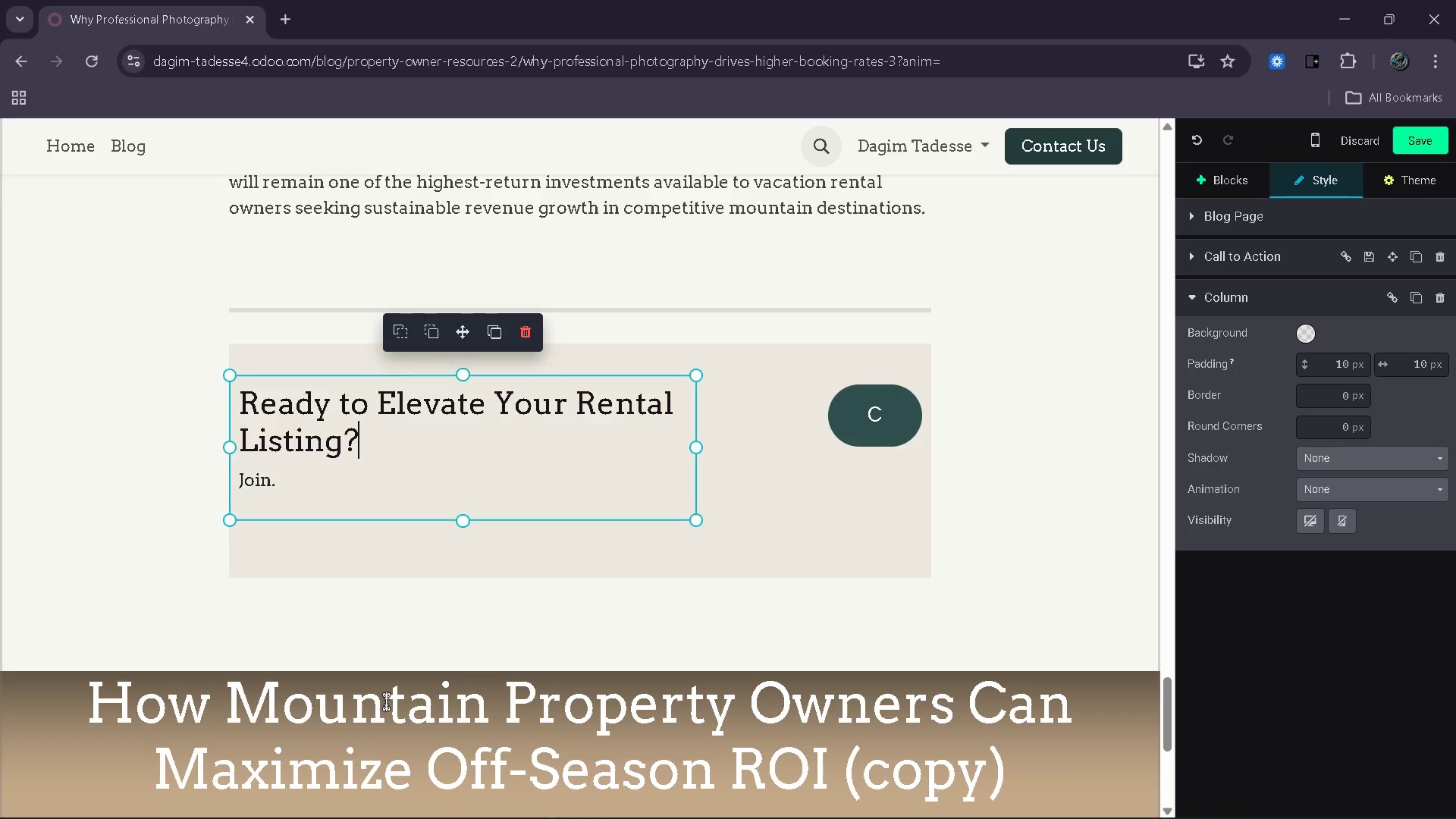 
key(ArrowDown)
 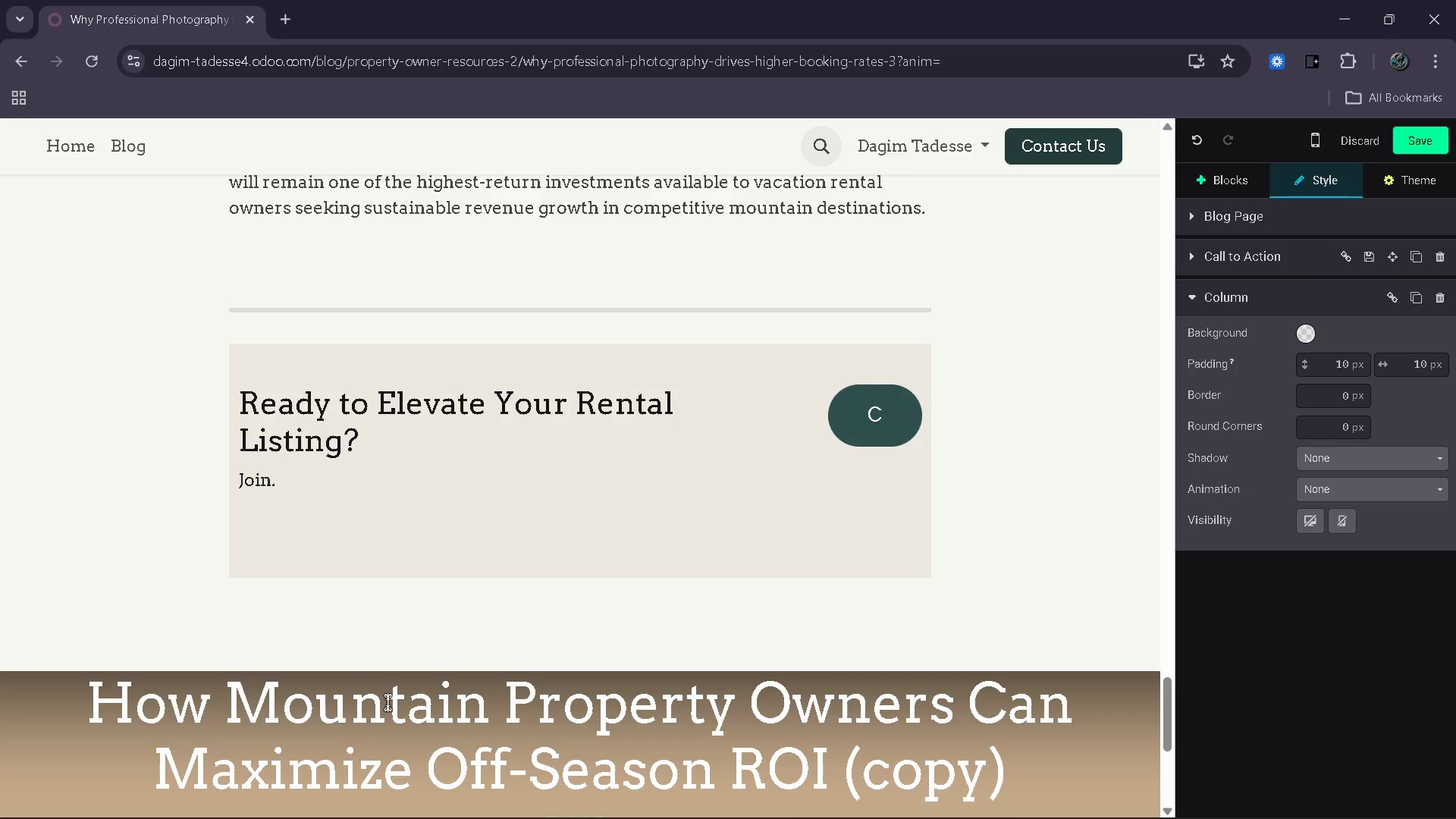 
key(Backspace)
key(Backspace)
key(Backspace)
key(Backspace)
key(Backspace)
type(Northstart )
key(Backspace)
key(Backspace)
key(Backspace)
type(t)
key(Backspace)
type(r Alpine R)
 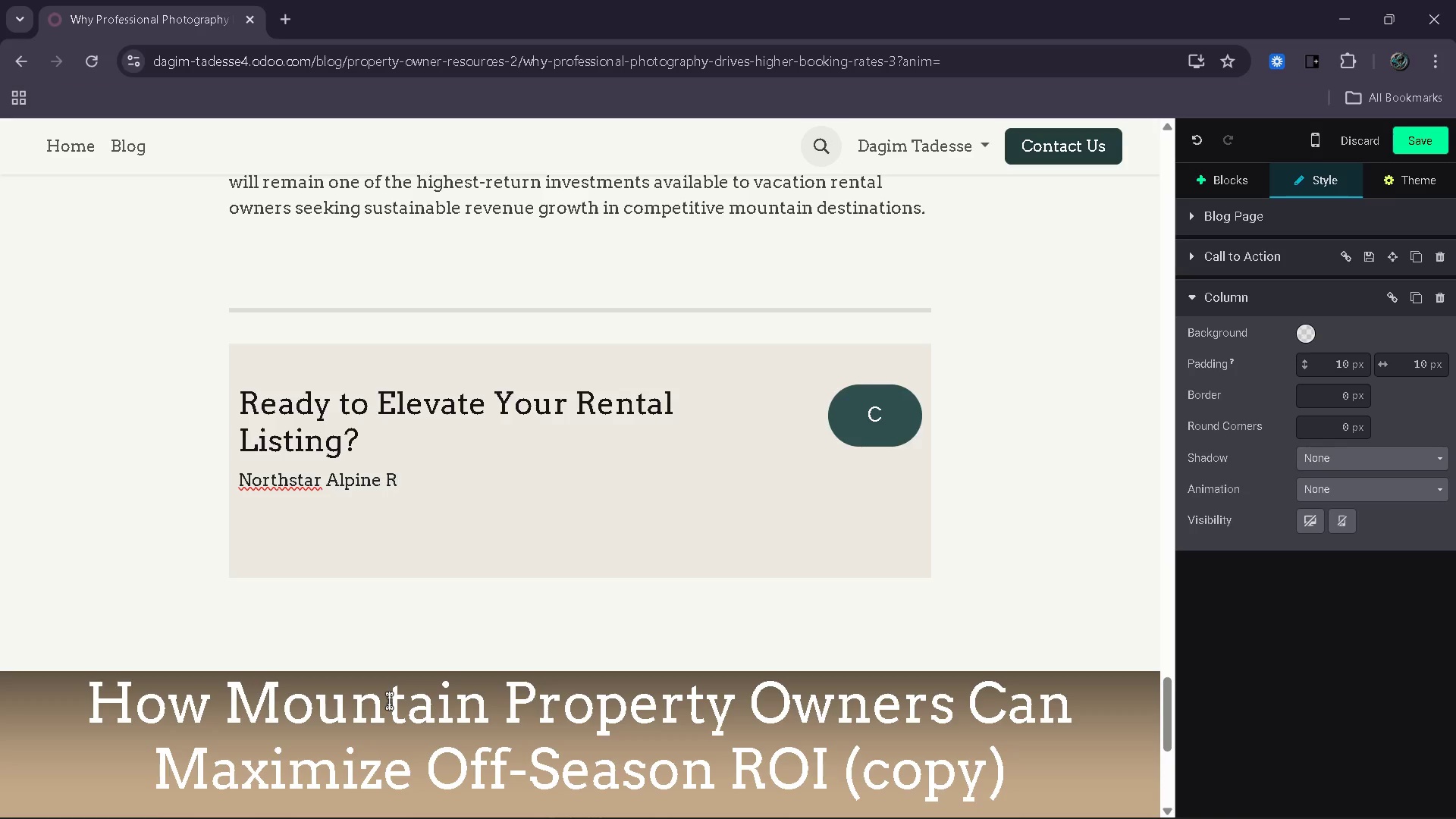 
type(etreats elps )
key(Backspace)
key(Backspace)
key(Backspace)
key(Backspace)
key(Backspace)
type(helps owners vrea)
key(Backspace)
key(Backspace)
key(Backspace)
key(Backspace)
type(create )
 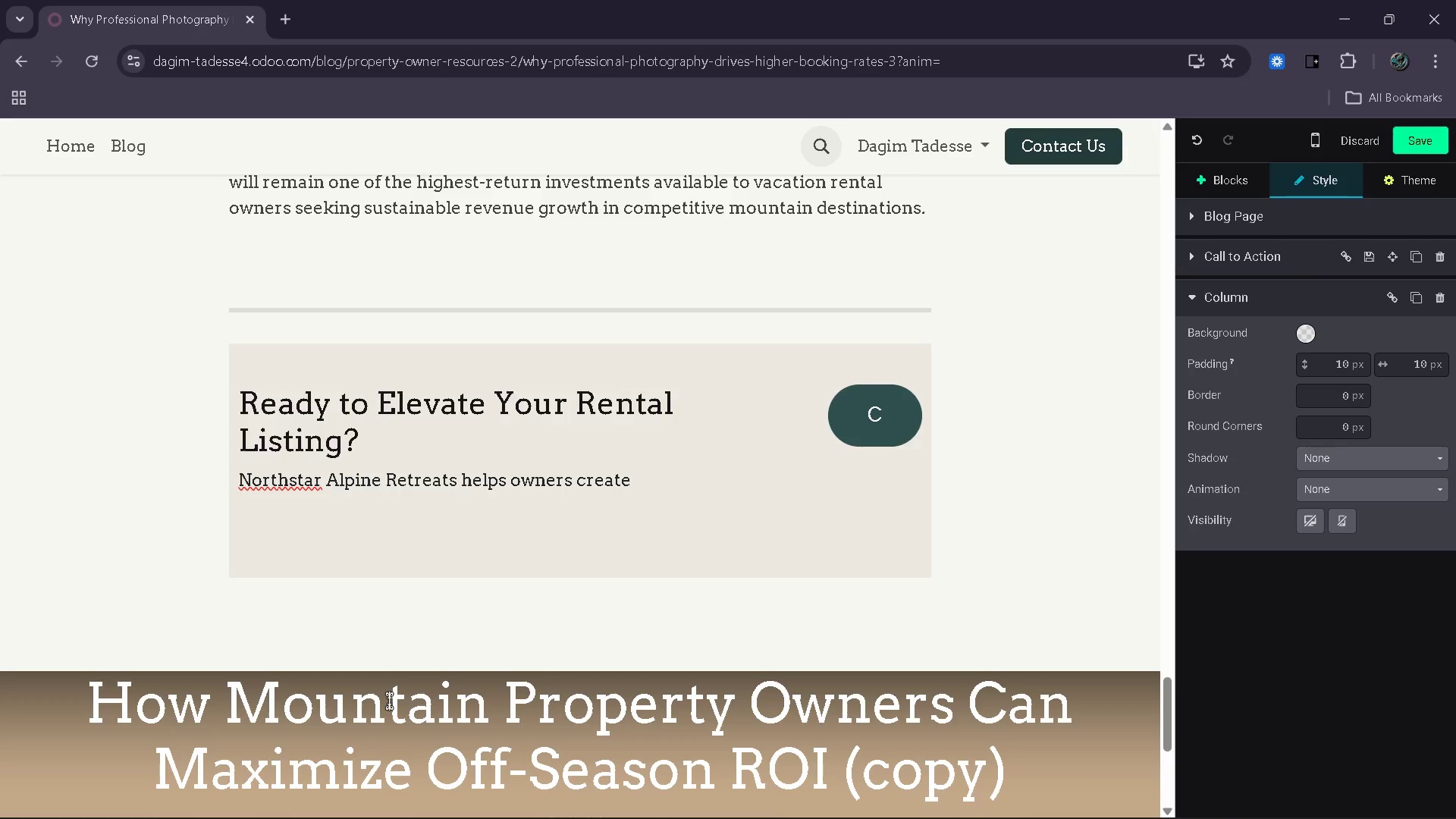 
type(visi)
key(Backspace)
type(ually)
 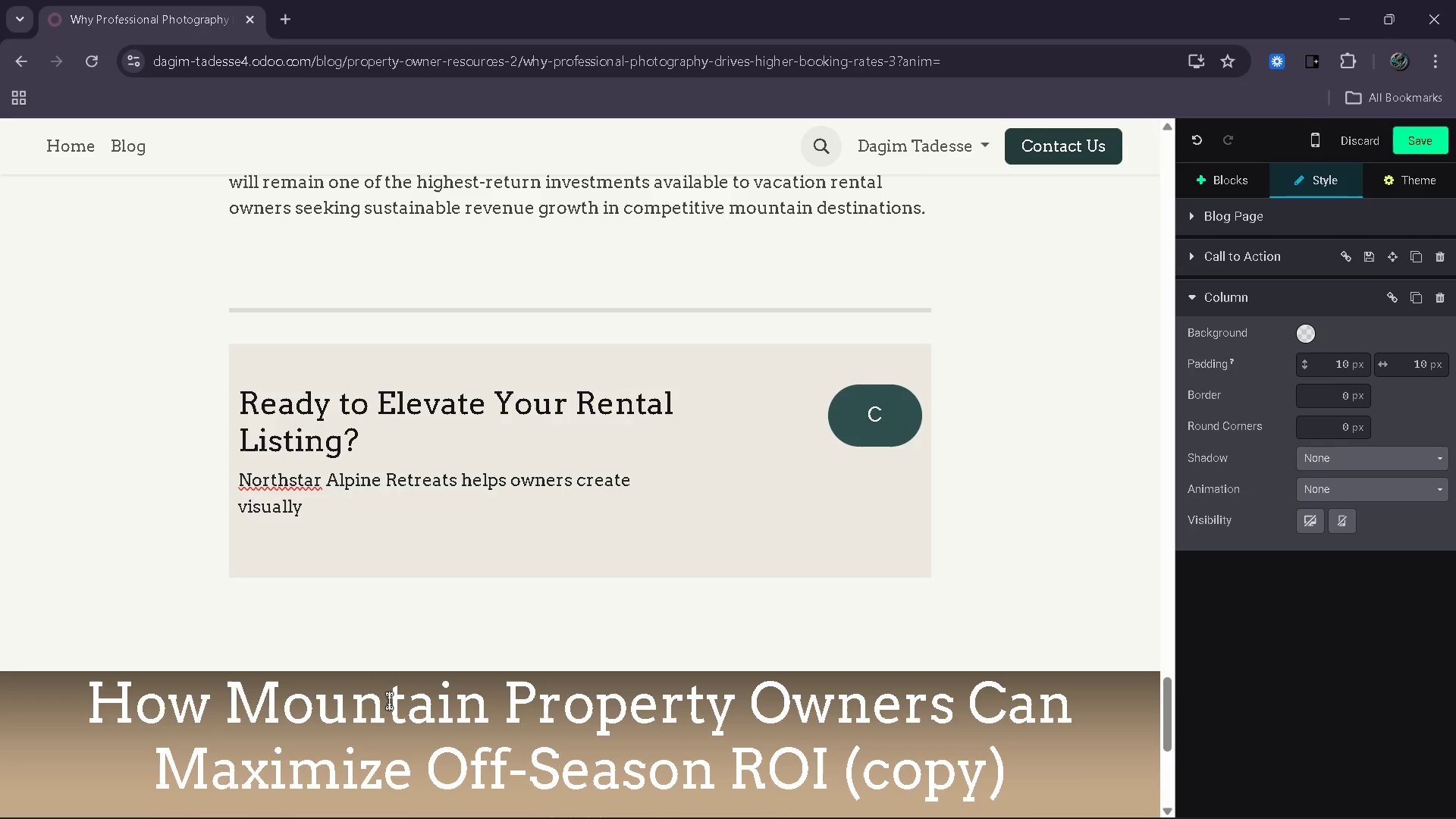 
key(ArrowUp)
 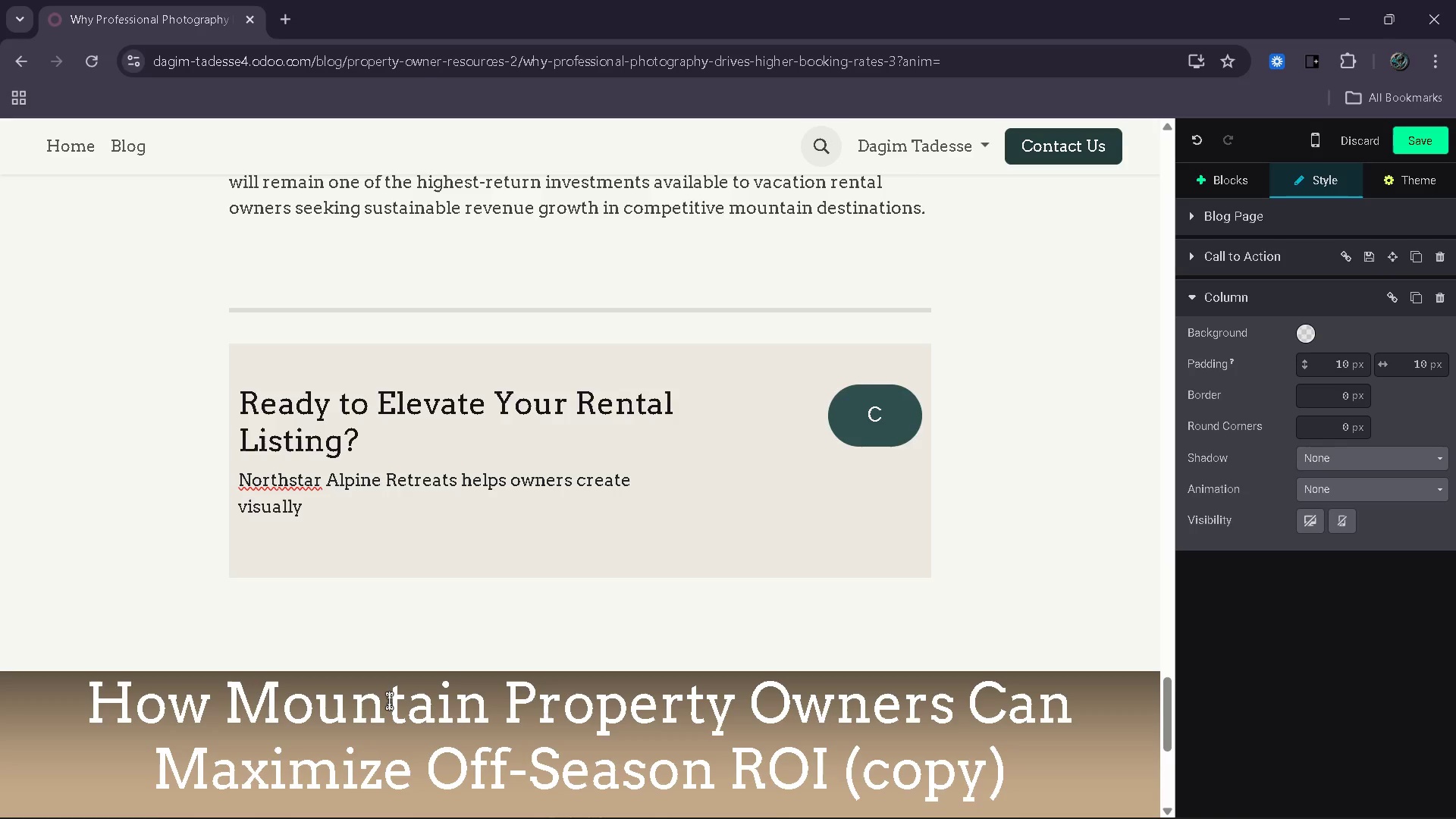 
key(ArrowLeft)
 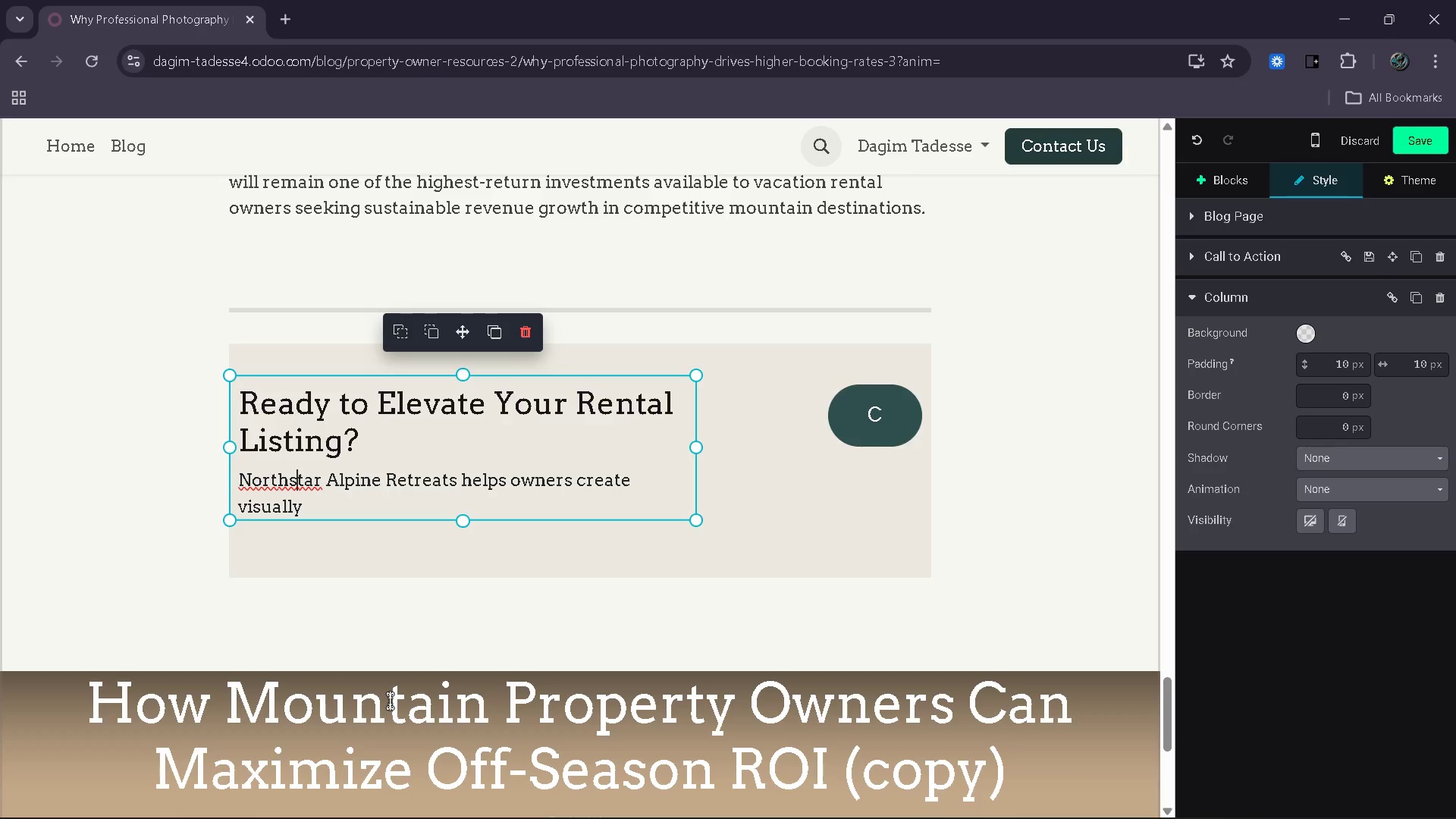 
key(Backspace)
 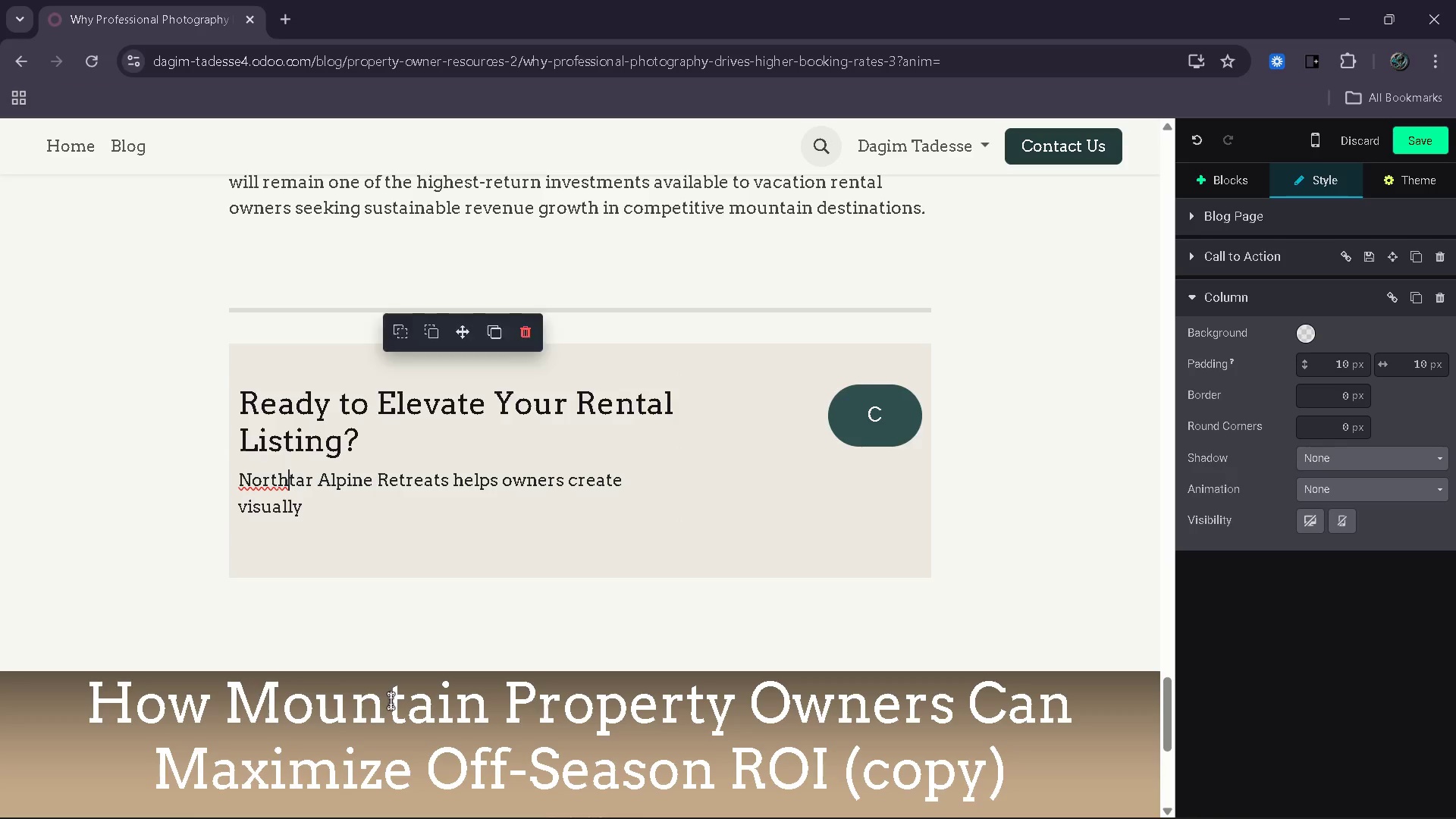 
key(Shift+ShiftRight)
 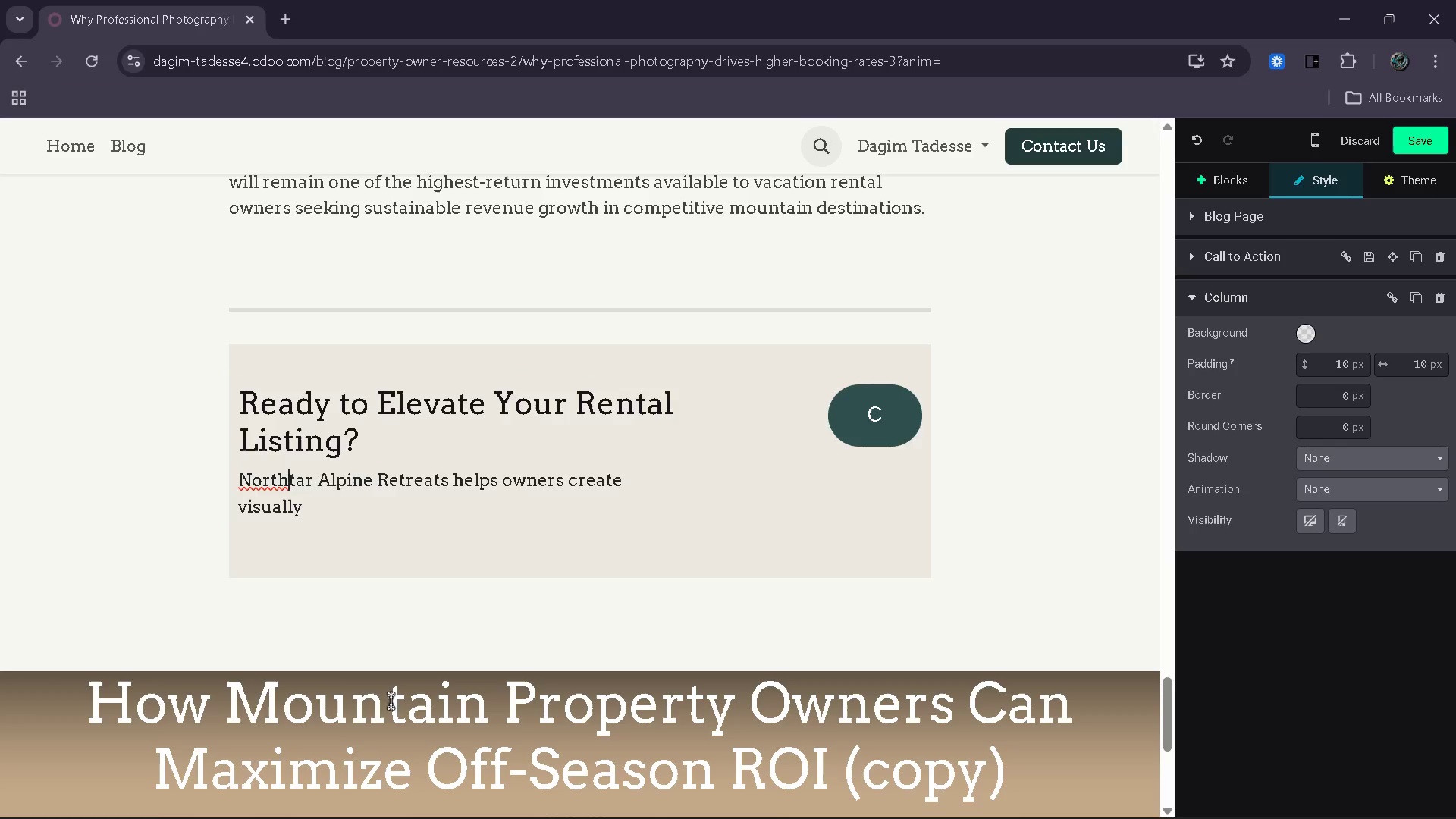 
key(Shift+S)
 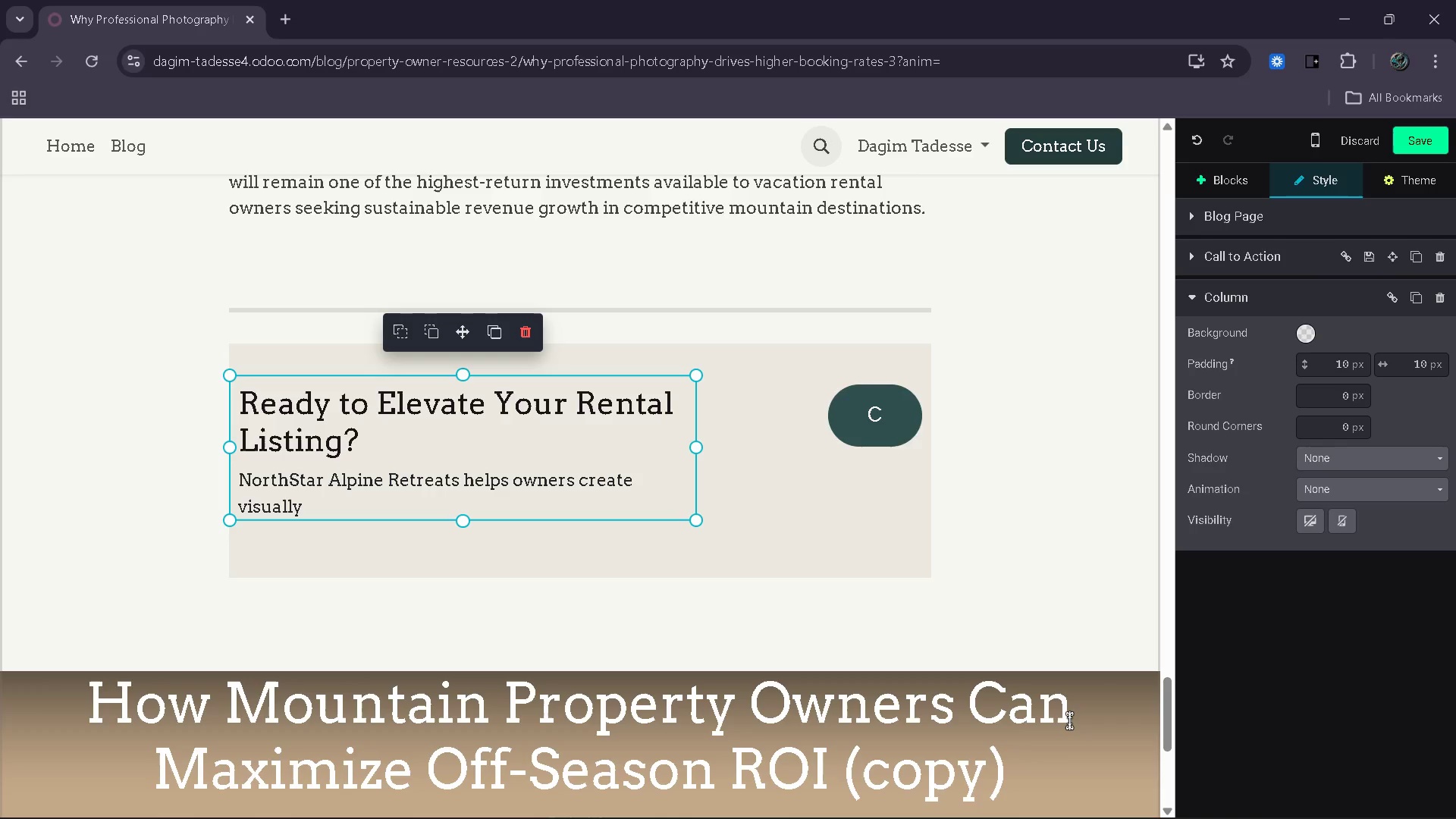 
wait(12.94)
 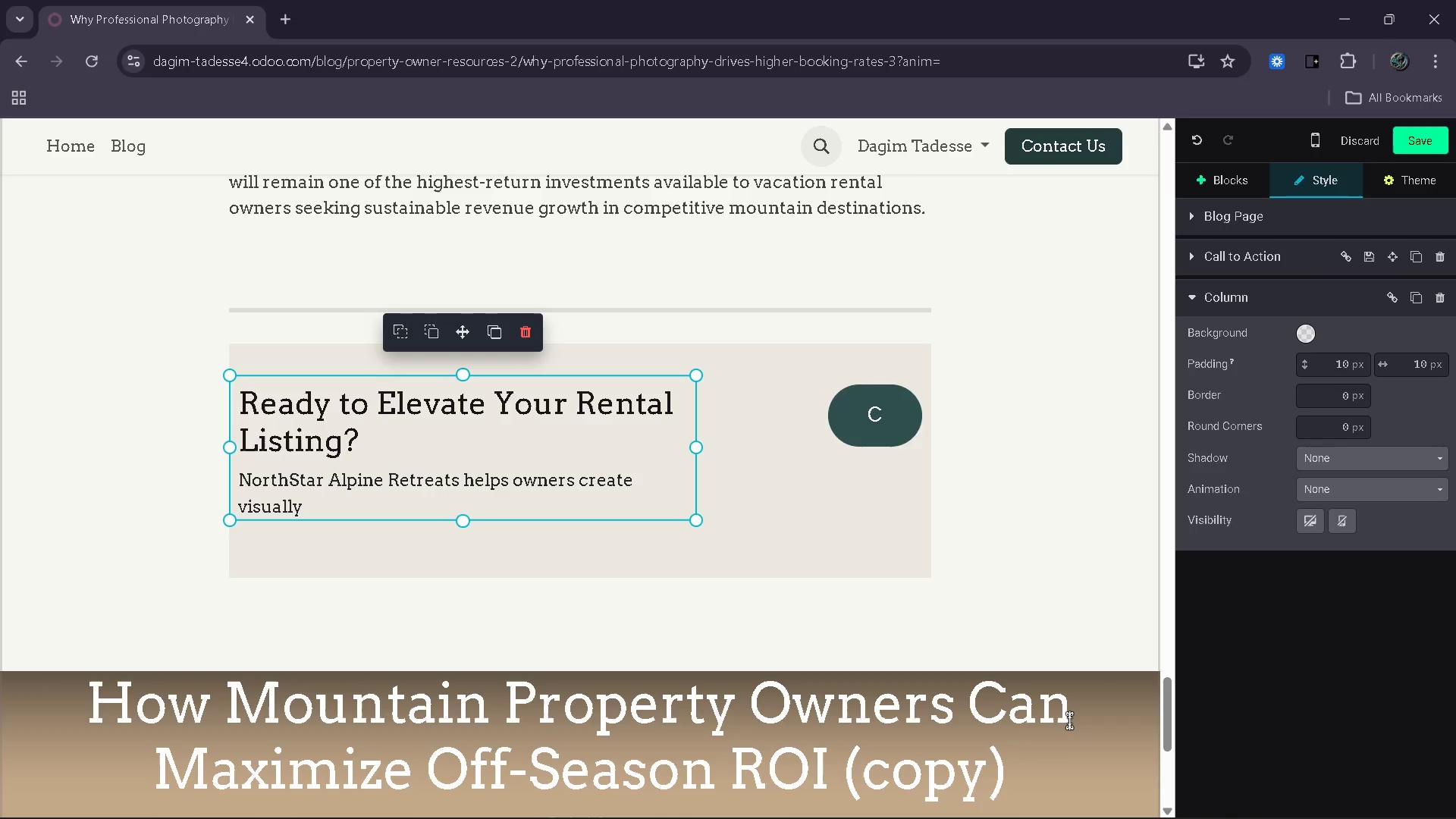 
key(ArrowDown)
 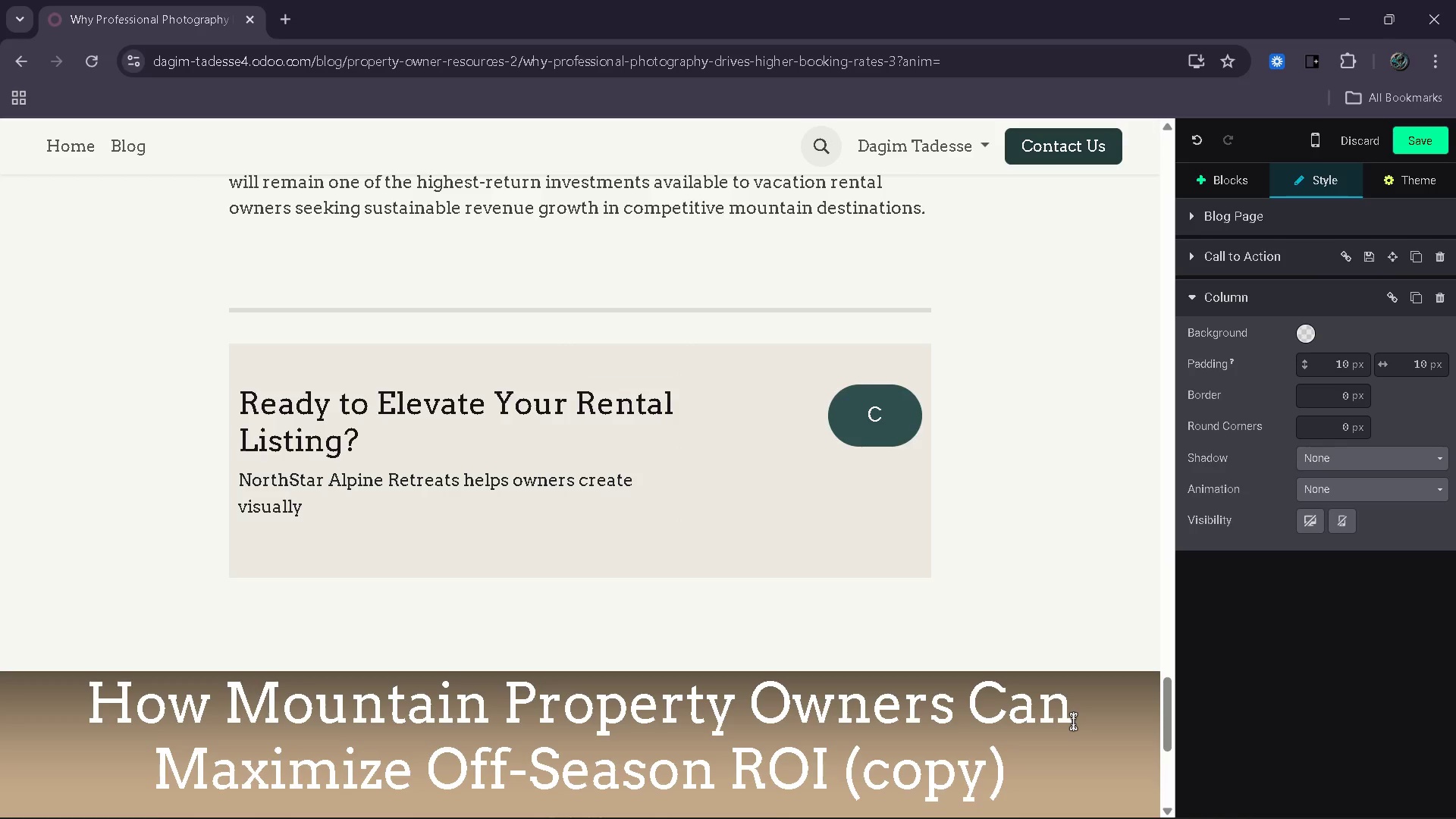 
type( optimized listing )
key(Backspace)
type(s that attract mor )
key(Backspace)
type(e guests and imorive)
key(Backspace)
key(Backspace)
key(Backspace)
key(Backspace)
key(Backspace)
type(prove booking performance)
 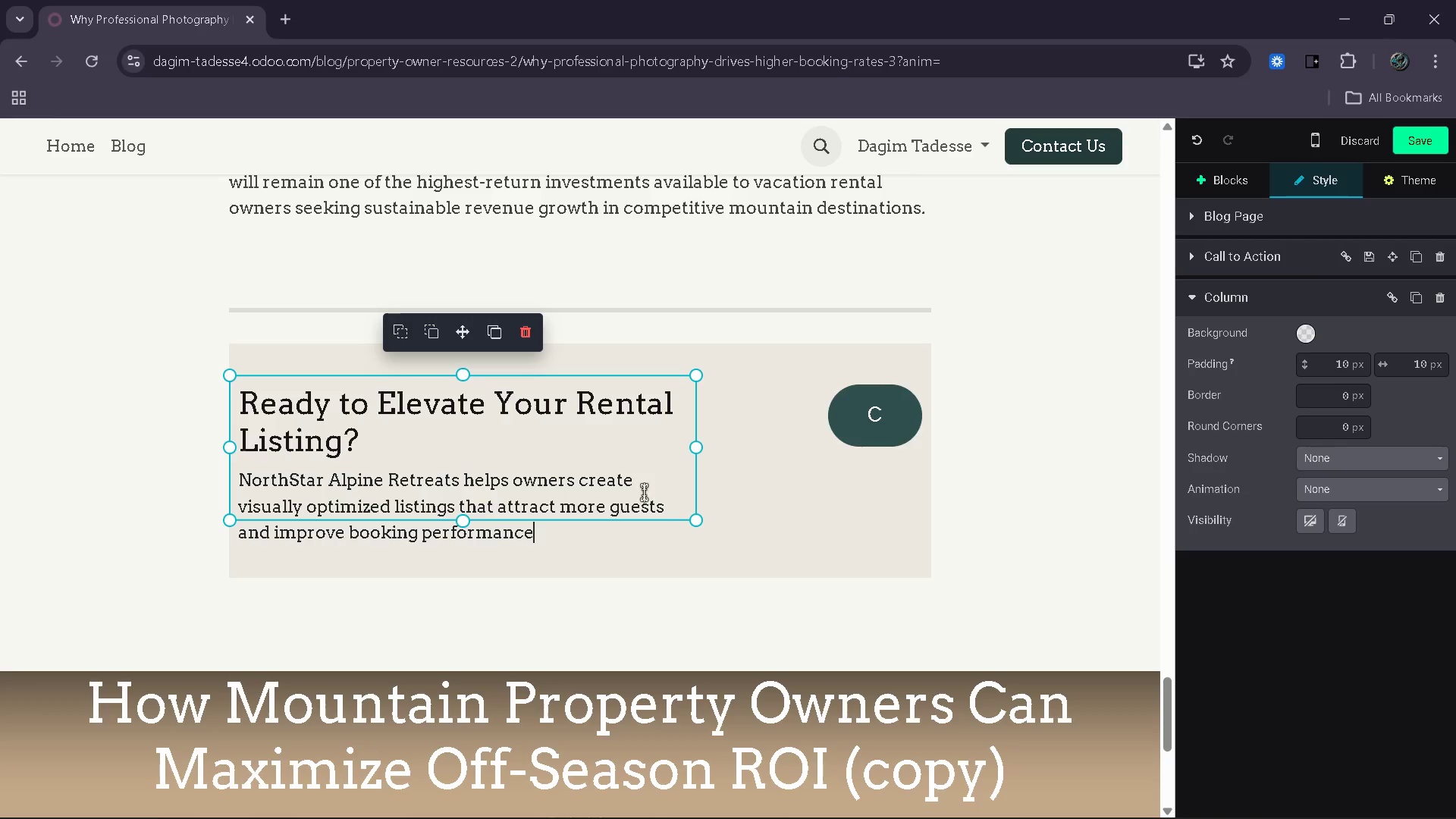 
wait(6.17)
 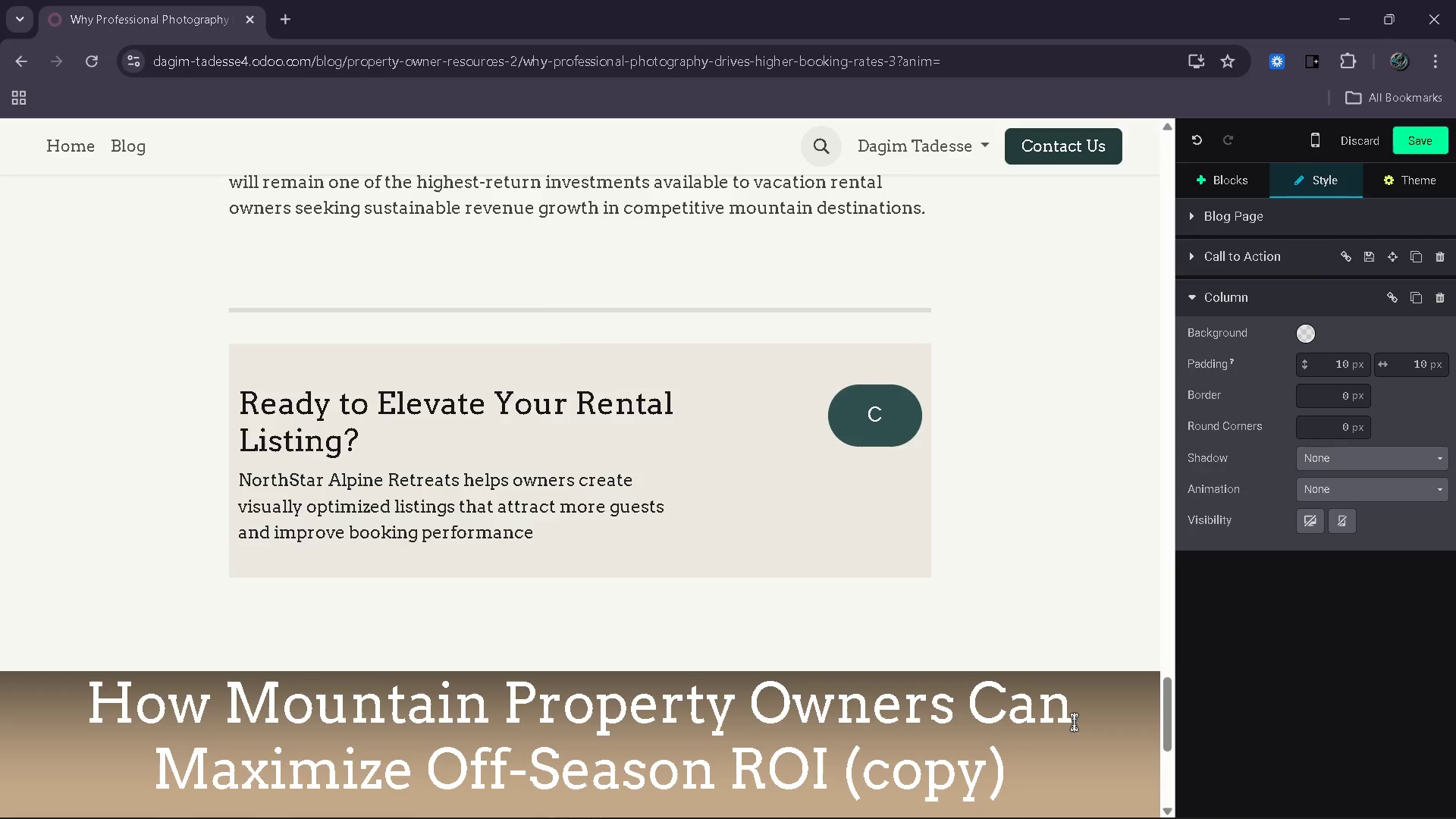 
key(Period)
 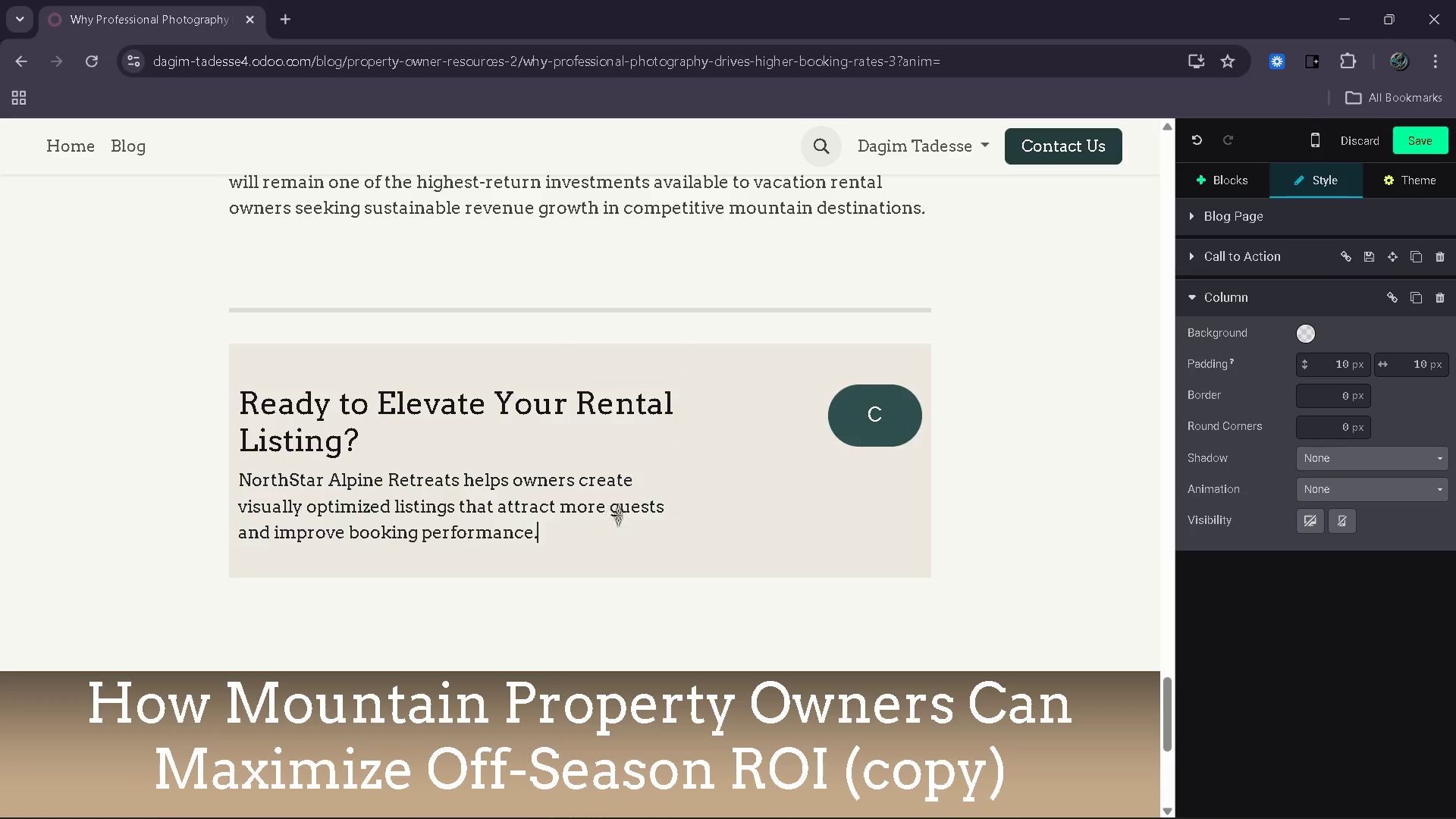 
left_click([886, 408])
 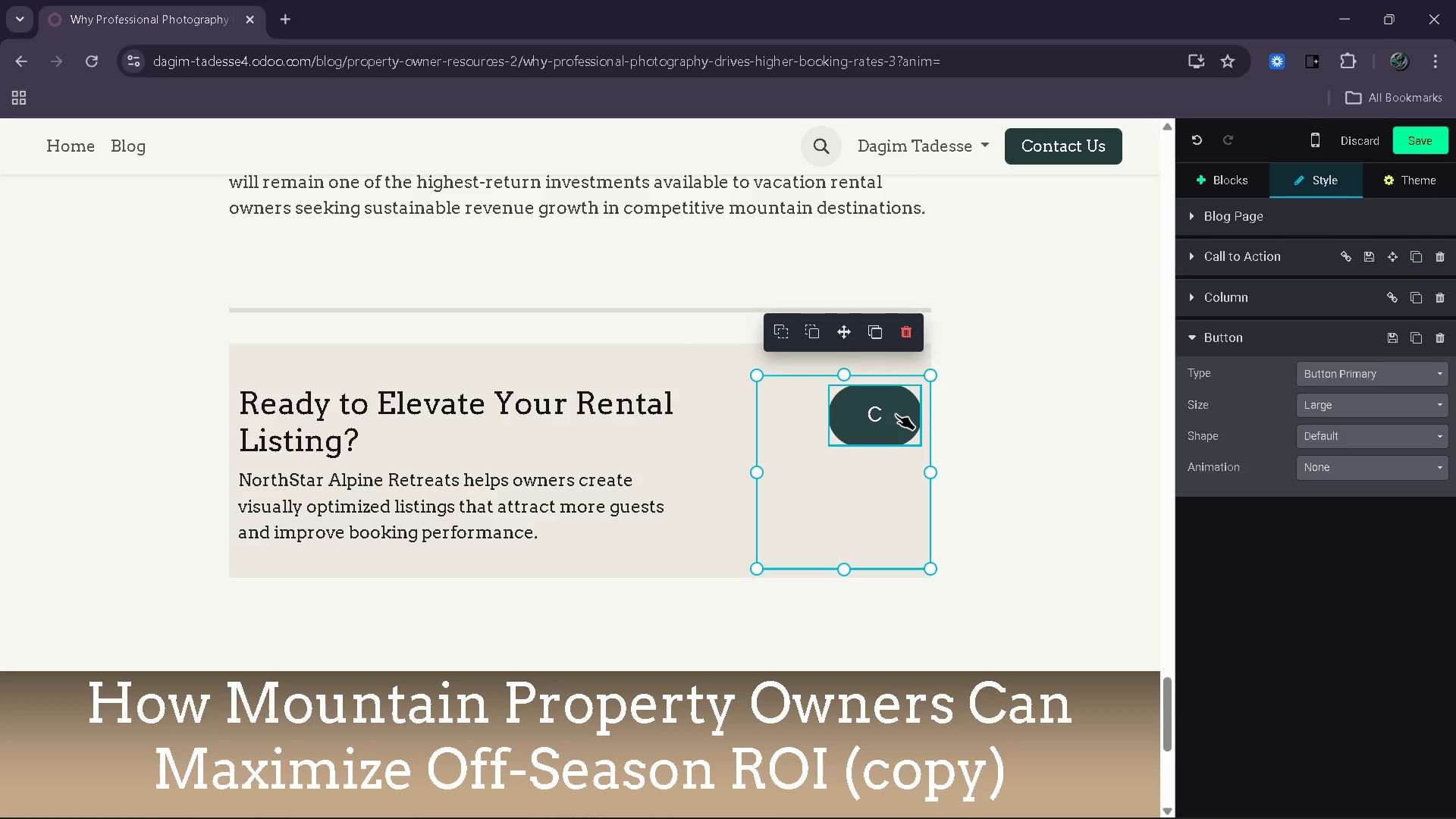 
key(ArrowLeft)
 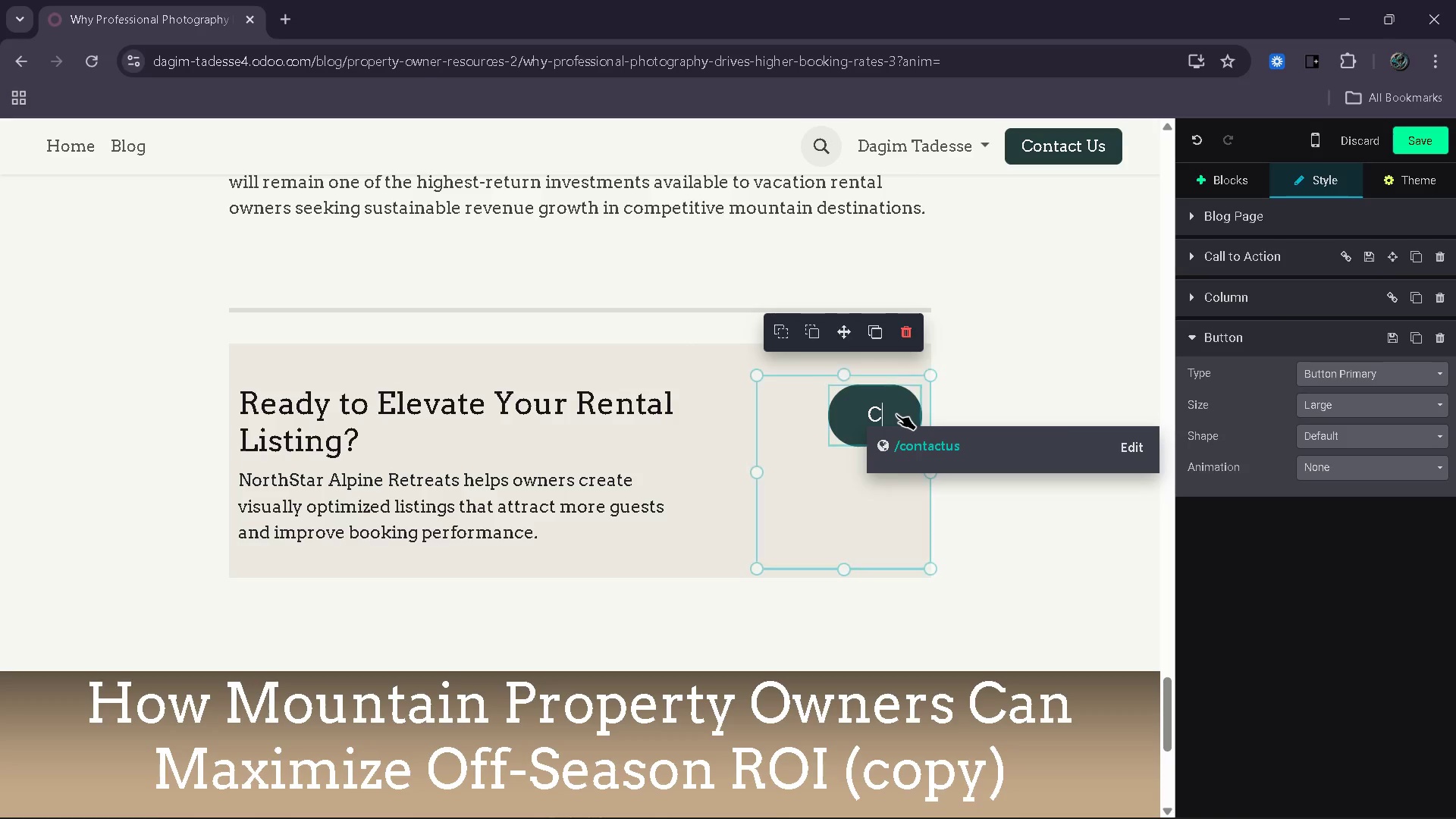 
key(Backspace)
type(Talk to ou==)
key(Backspace)
key(Backspace)
key(Backspace)
key(Backspace)
type(Out )
key(Backspace)
key(Backspace)
type(r Team)
 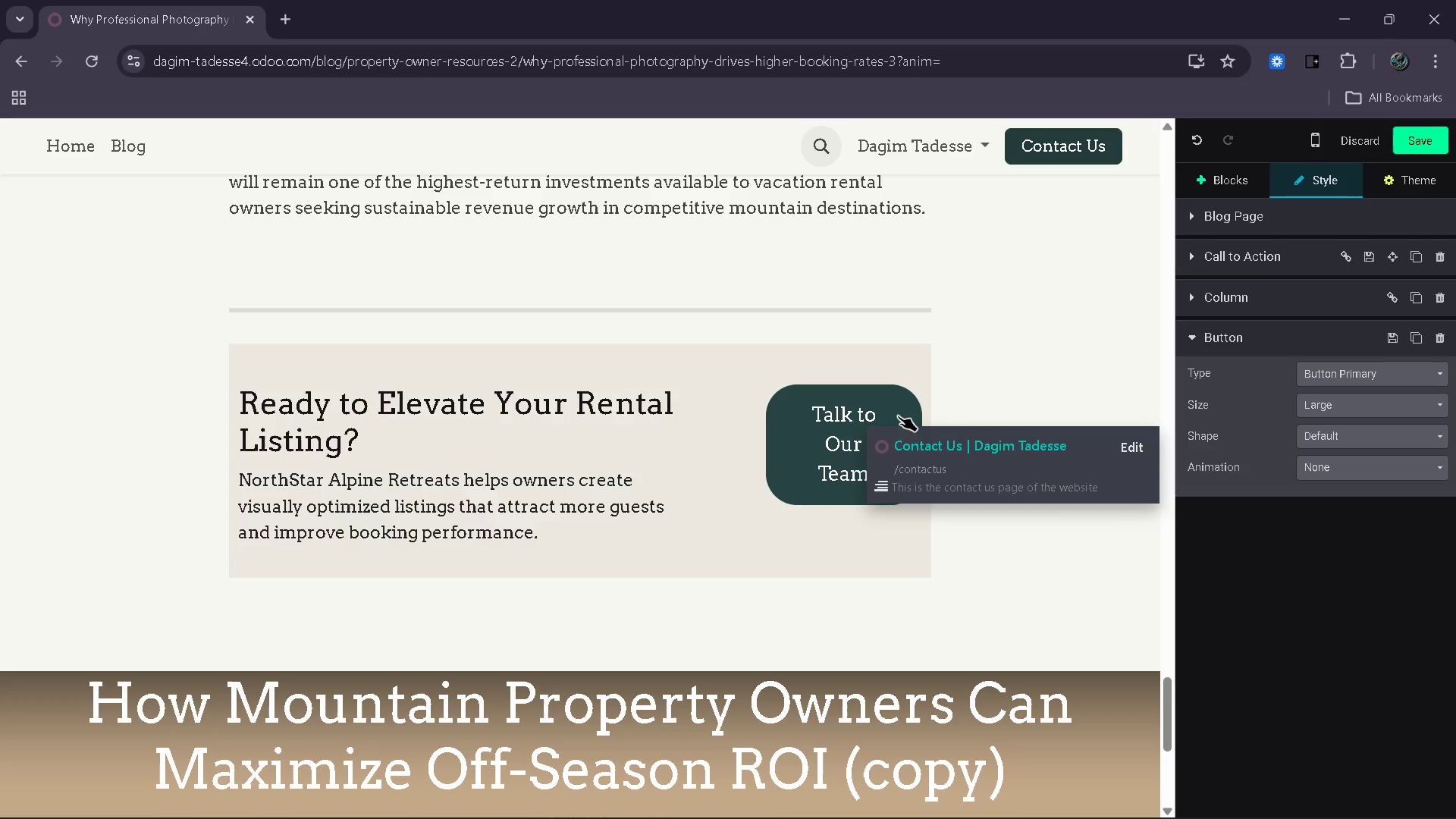 
left_click([1006, 362])
 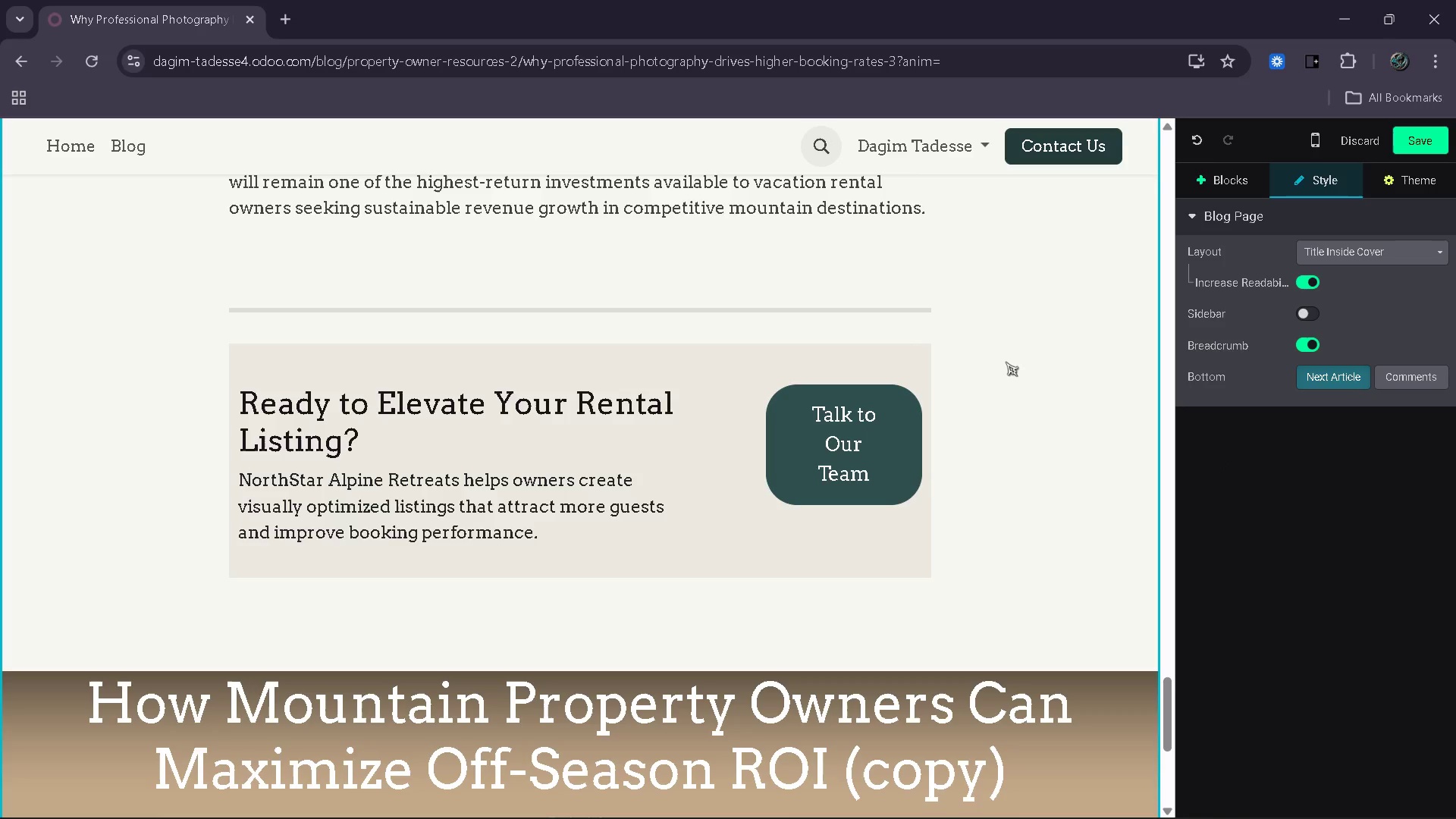 
scroll: coordinate [1005, 362], scroll_direction: down, amount: 2.0
 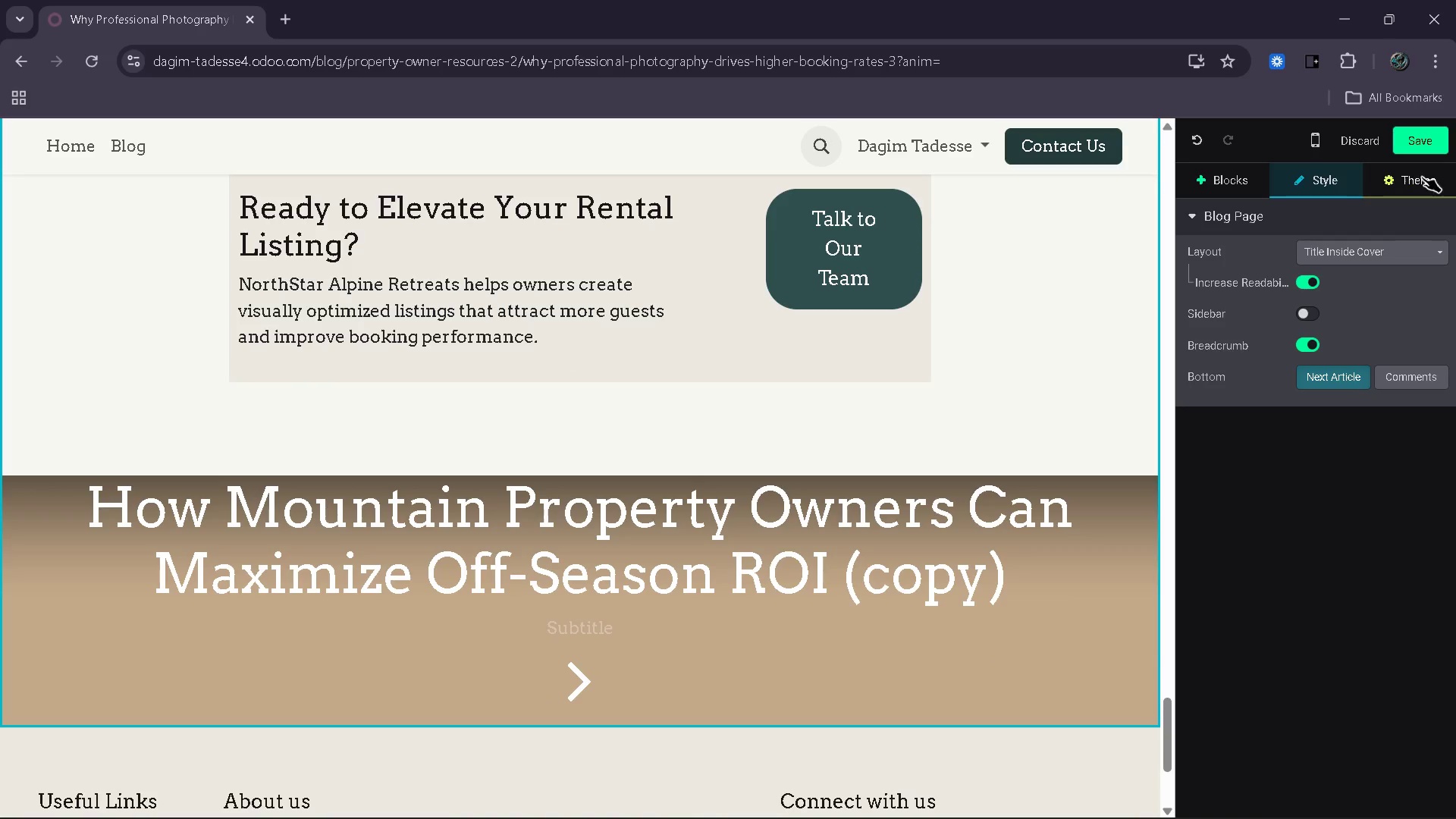 
scroll: coordinate [1103, 450], scroll_direction: up, amount: 52.0
 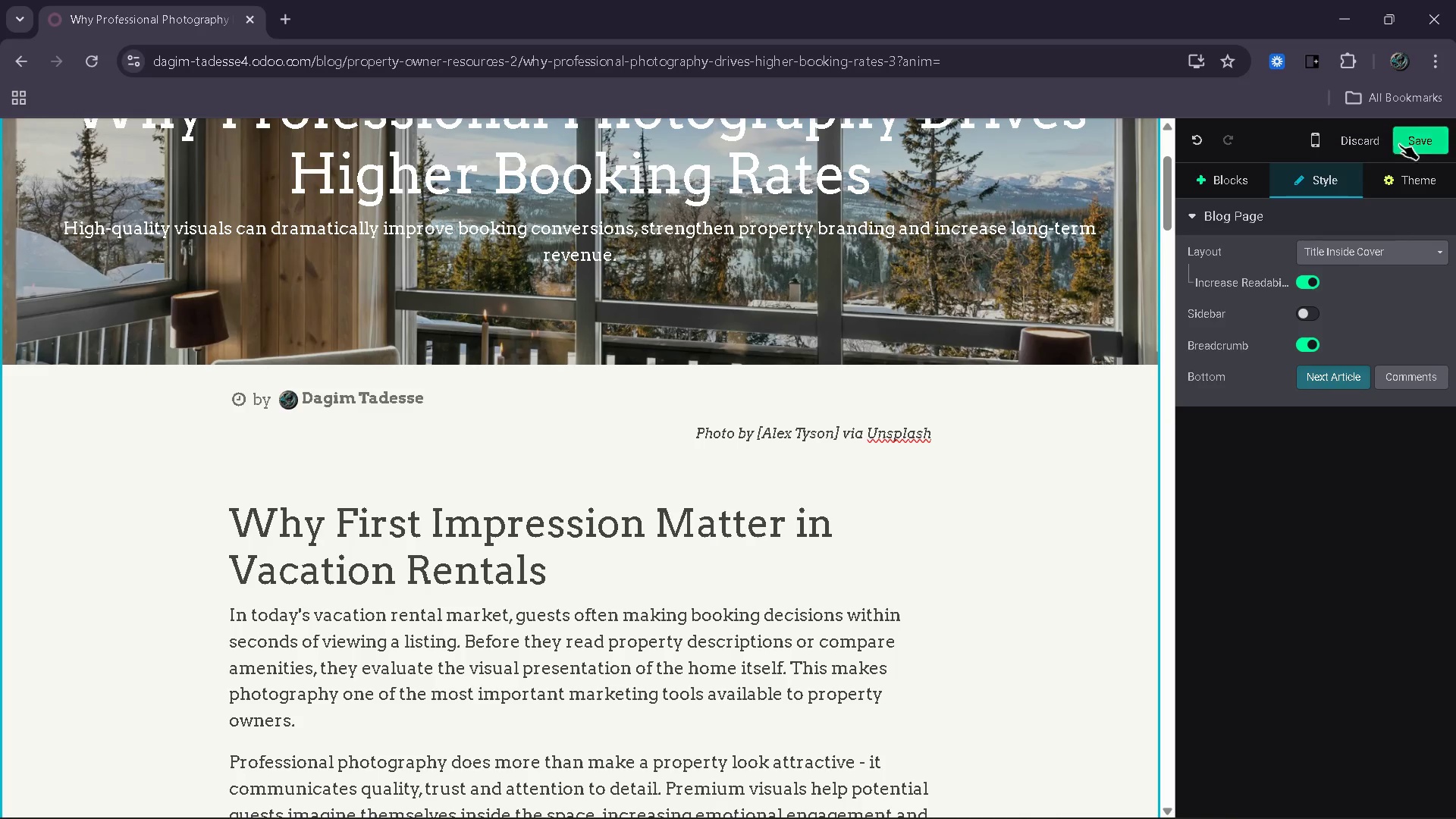 
left_click([1436, 136])
 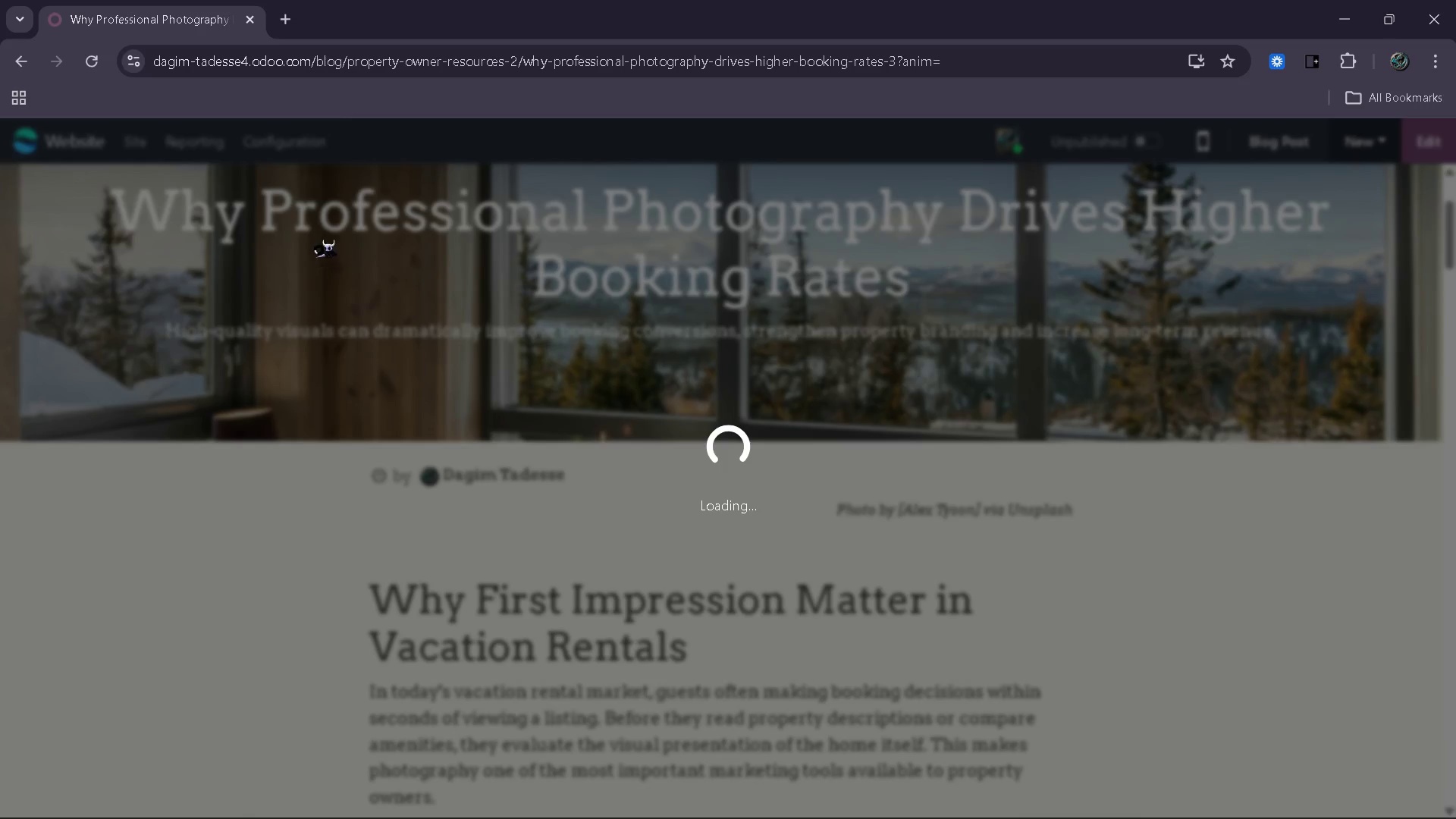 
mouse_move([136, 167])
 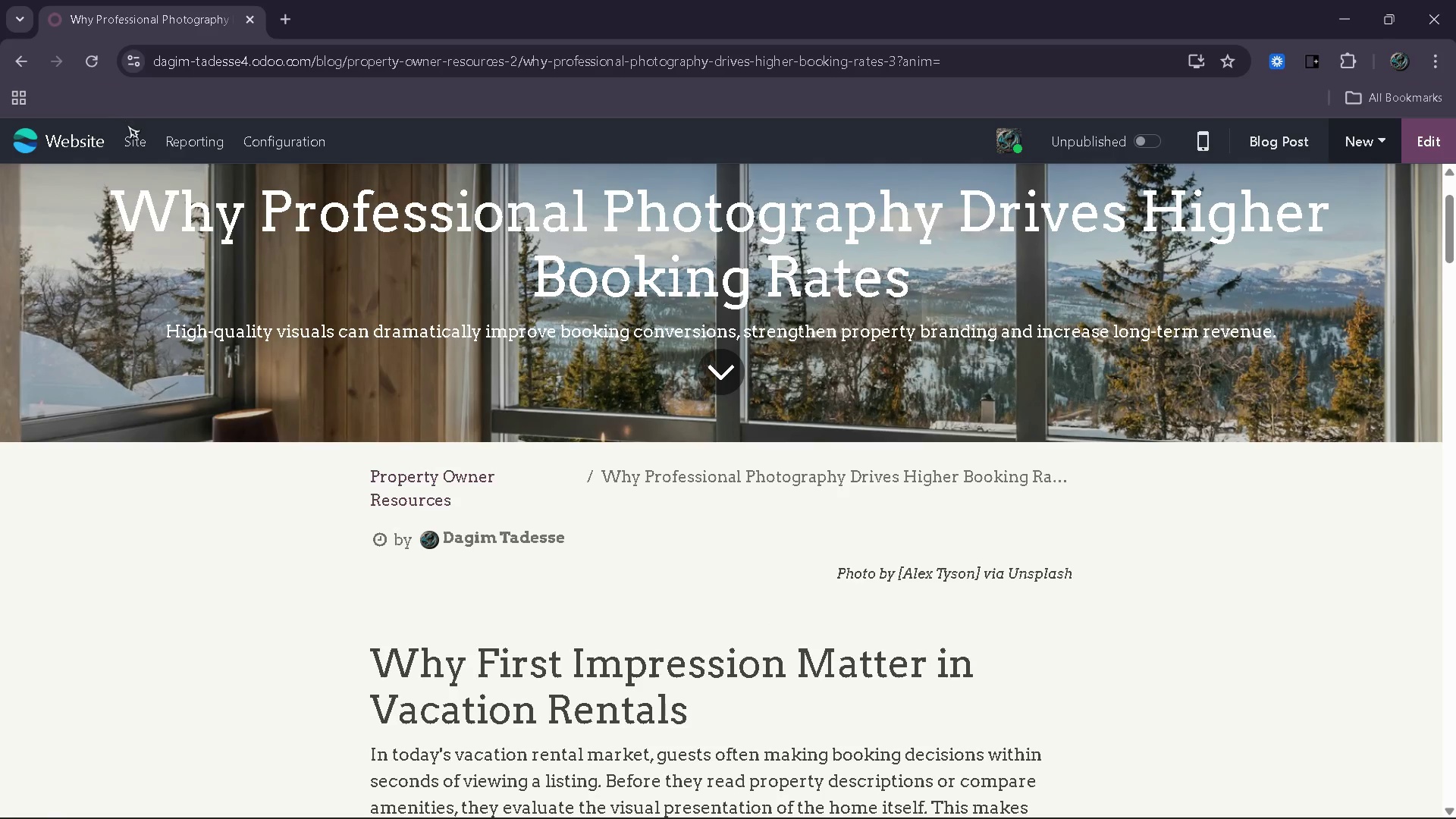 
left_click([135, 137])
 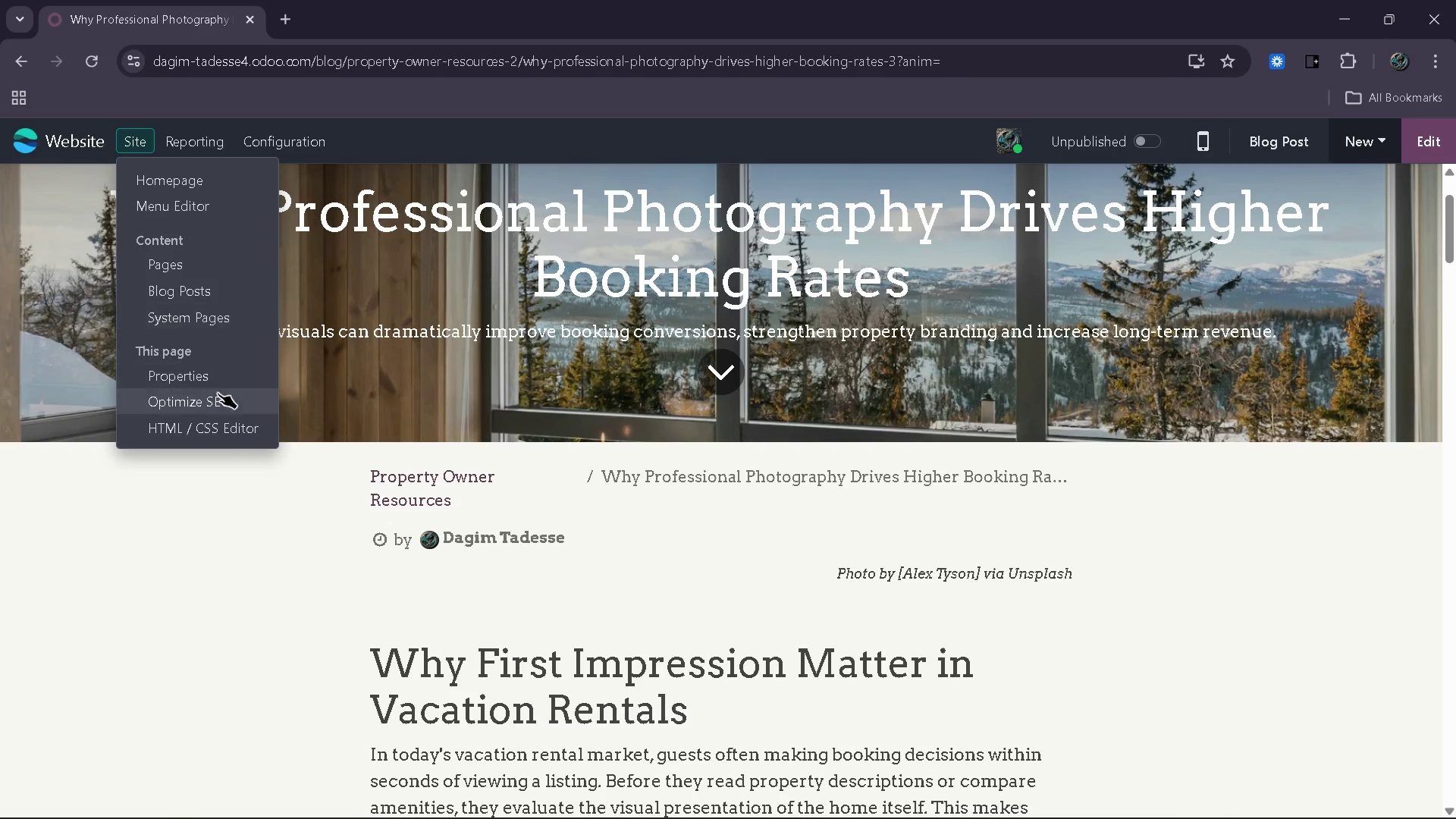 
left_click([220, 403])
 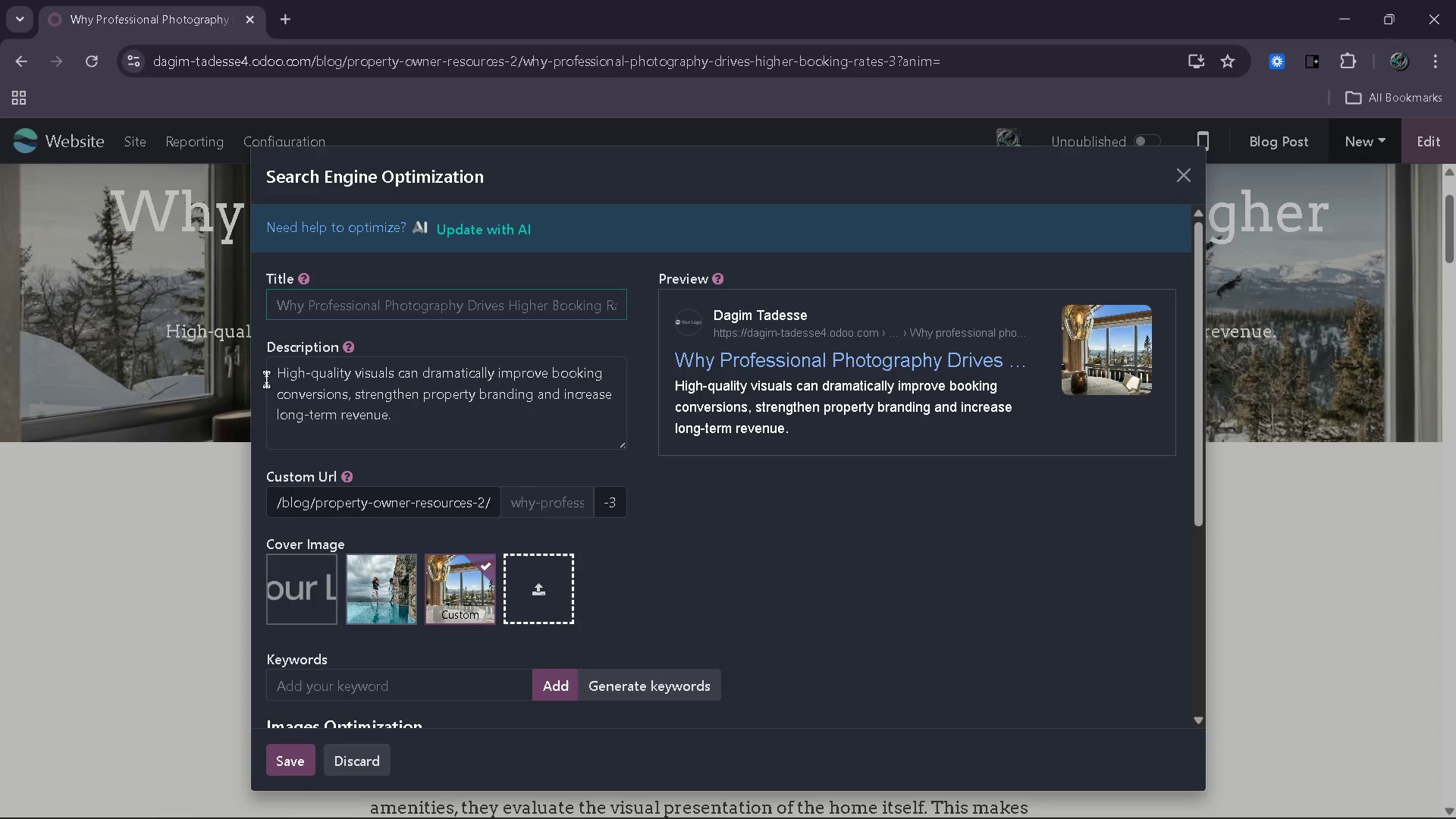 
left_click_drag(start_coordinate=[433, 417], to_coordinate=[278, 372])
 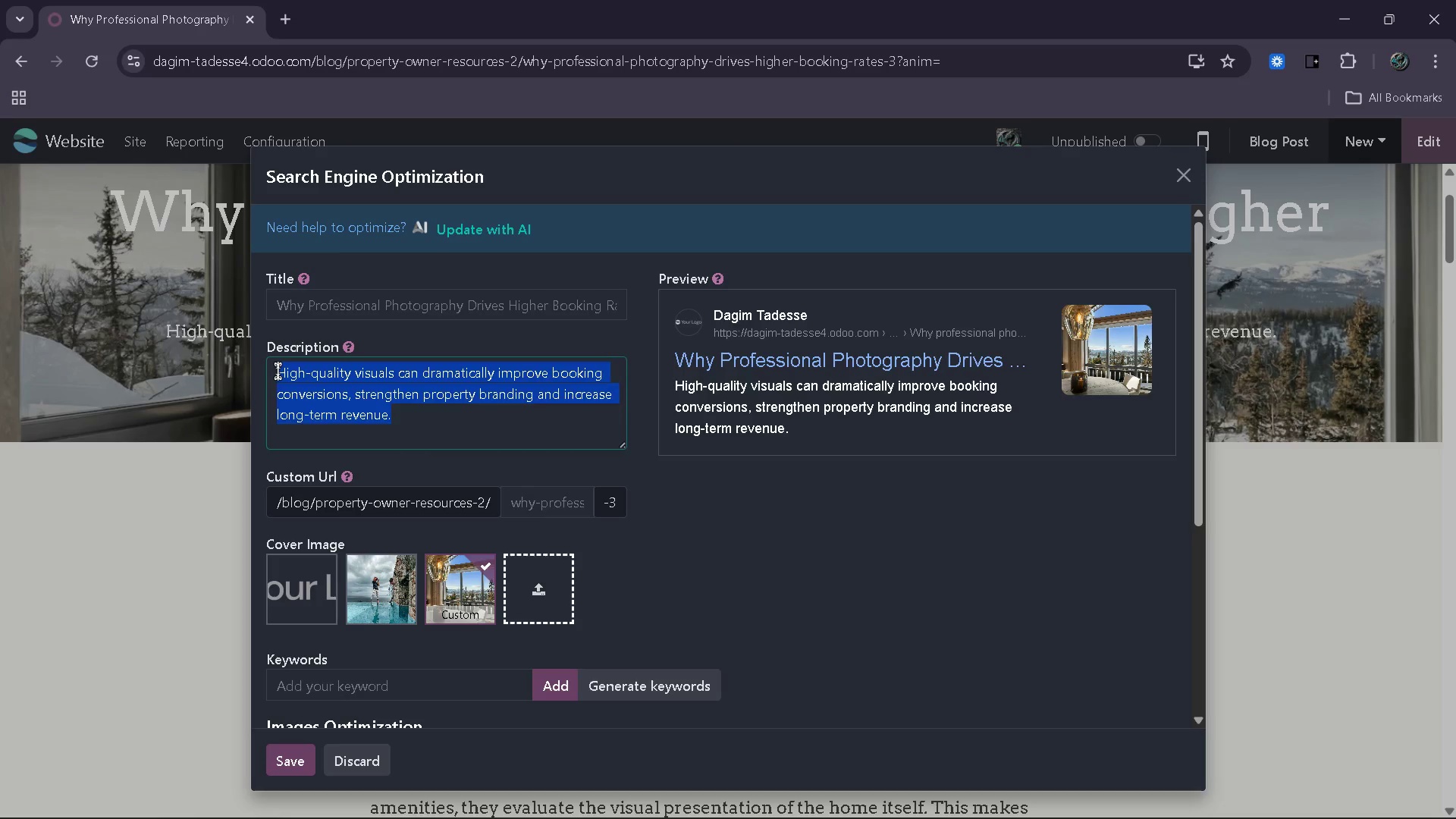 
key(Backspace)
 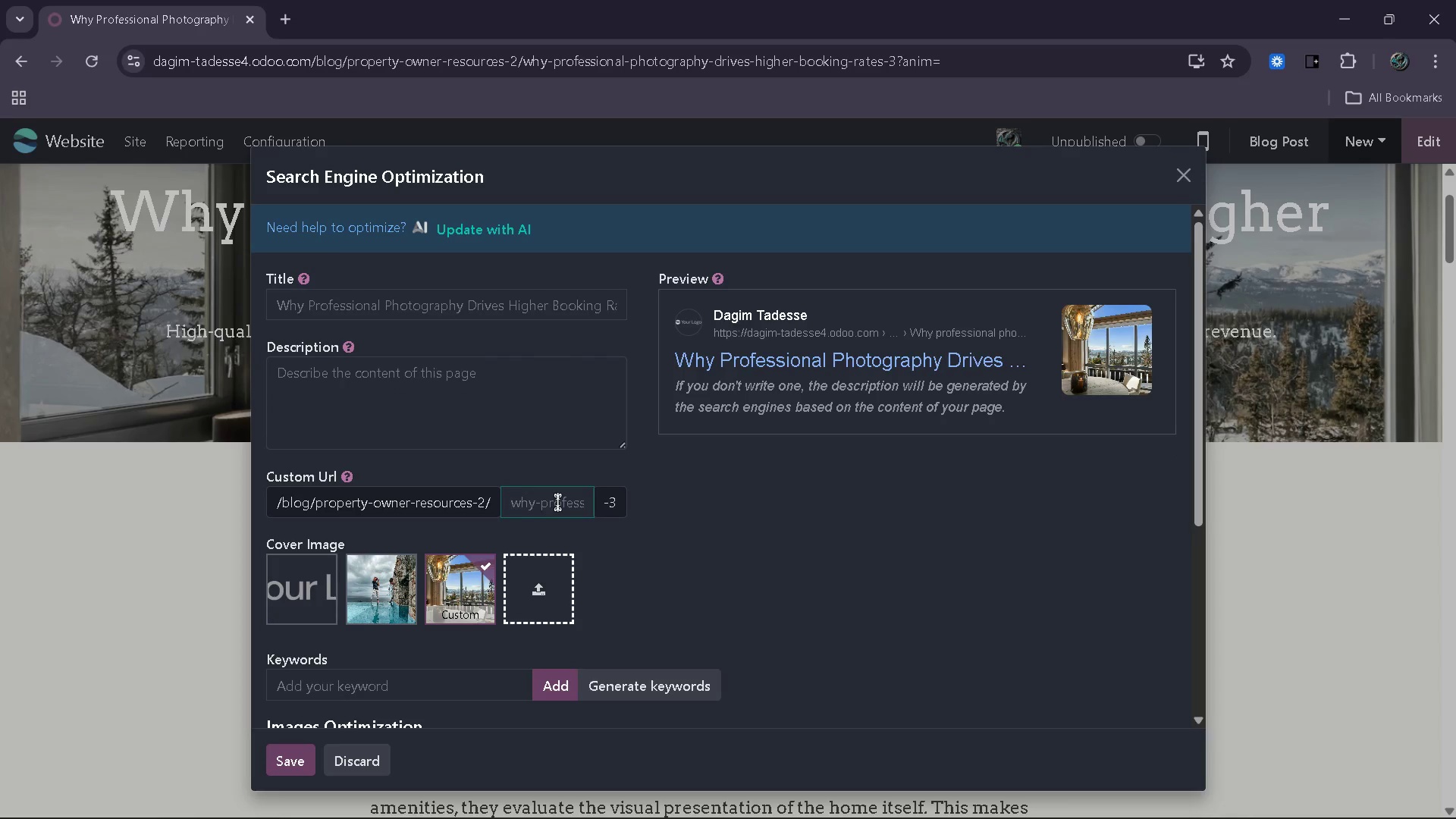 
type(professional rental photogra[)
key(Backspace)
type(hpy)
 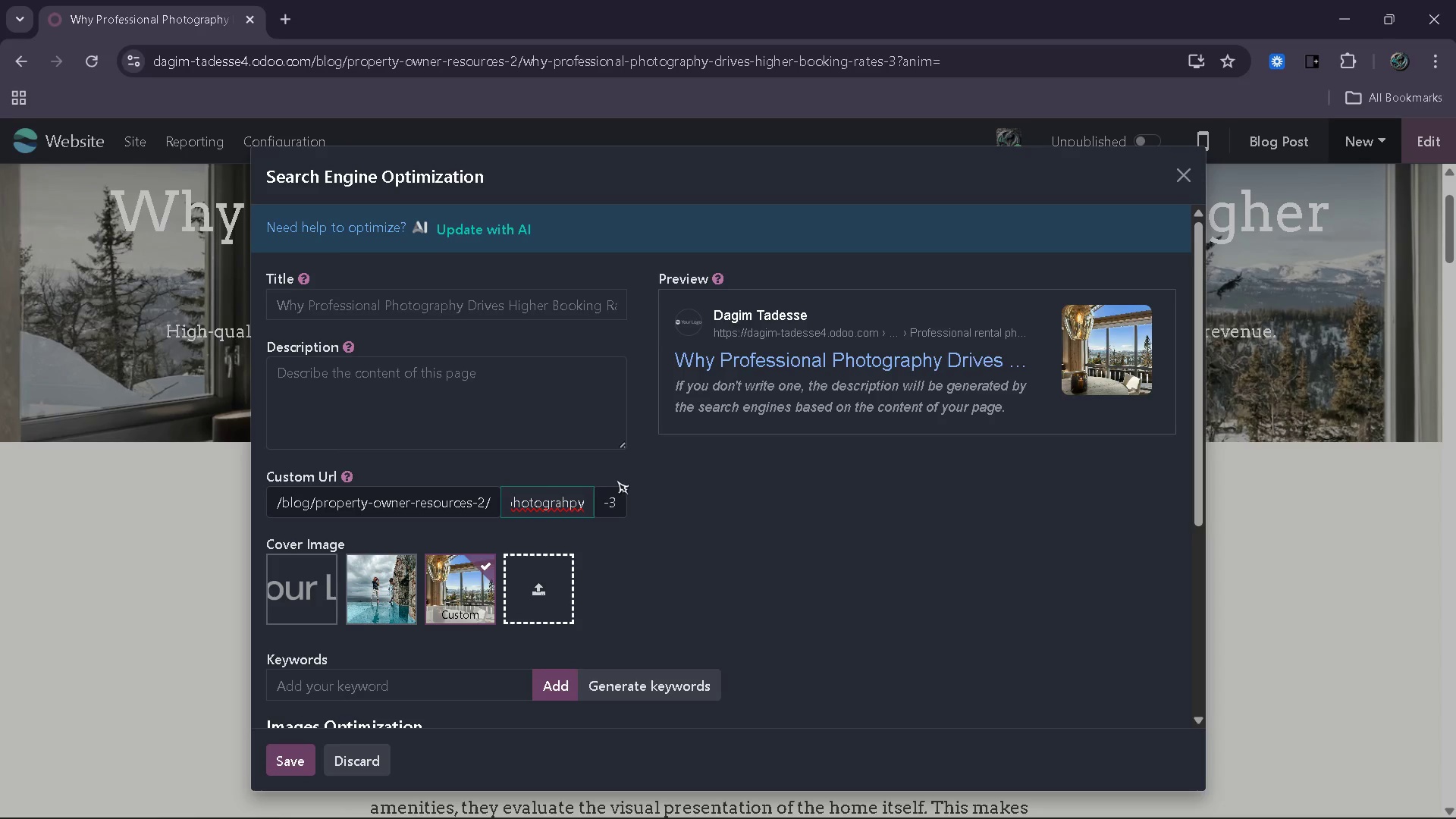 
key(ArrowLeft)
 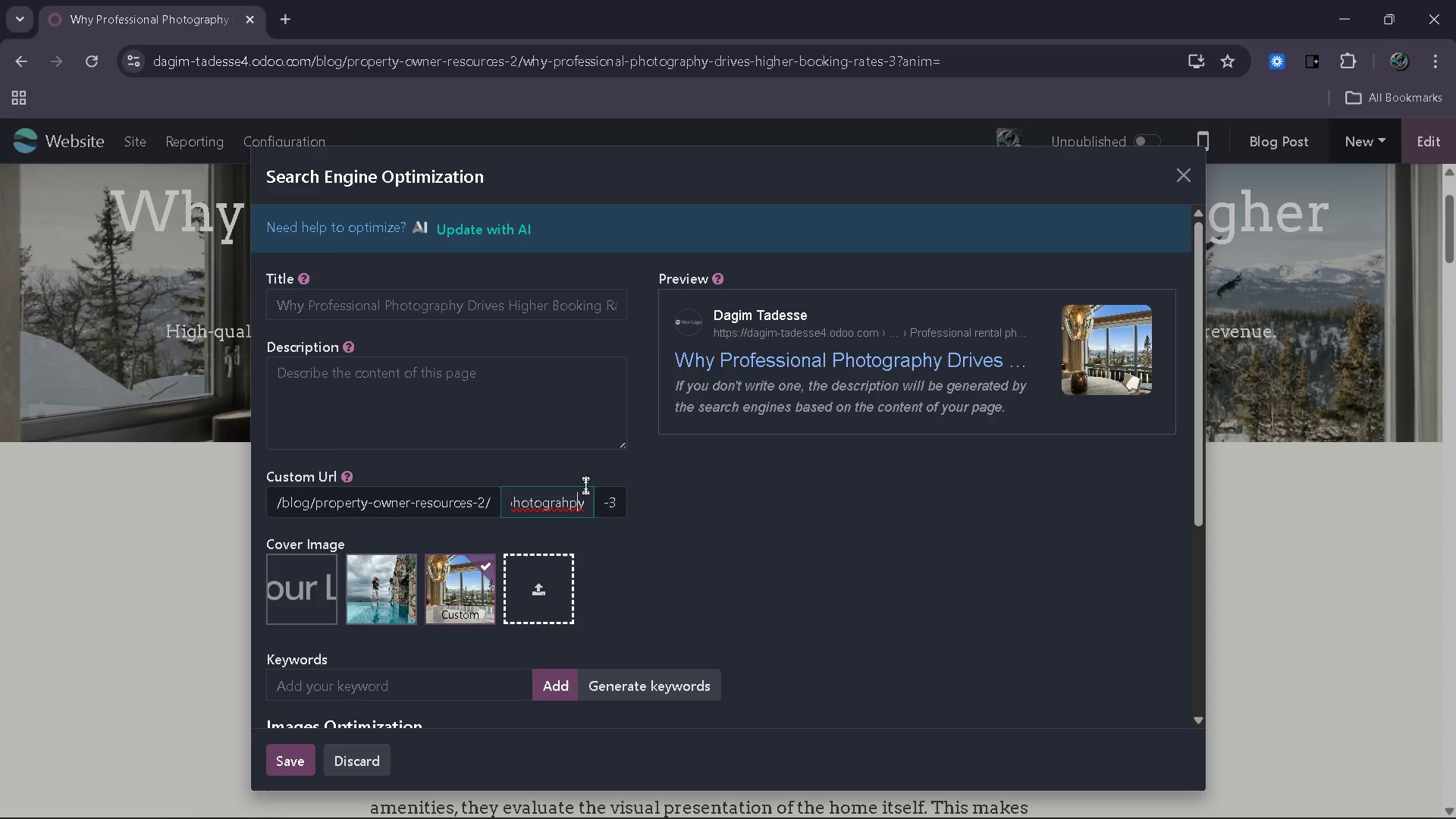 
key(Backspace)
key(Backspace)
type(ph)
 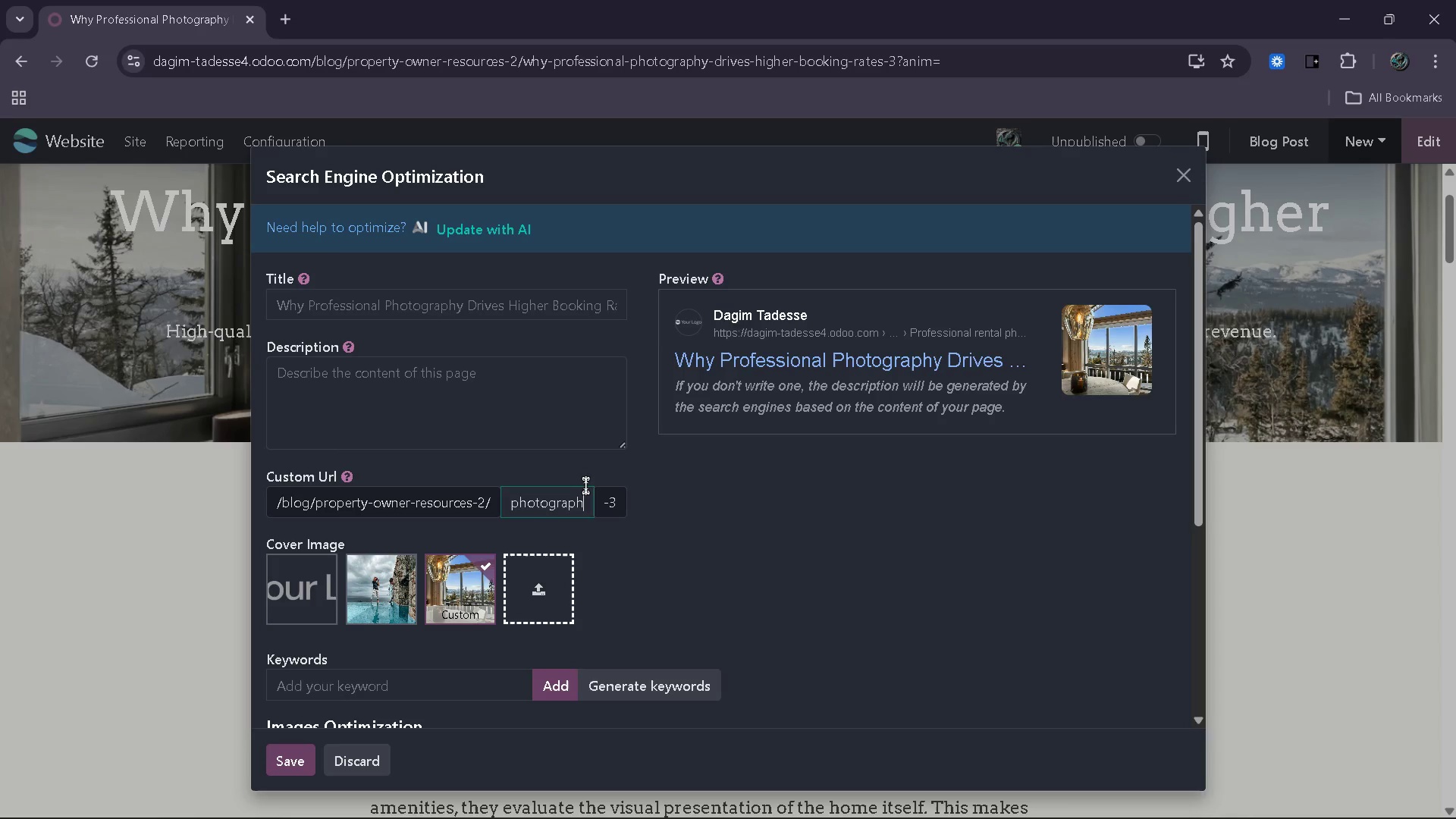 
key(ArrowRight)
 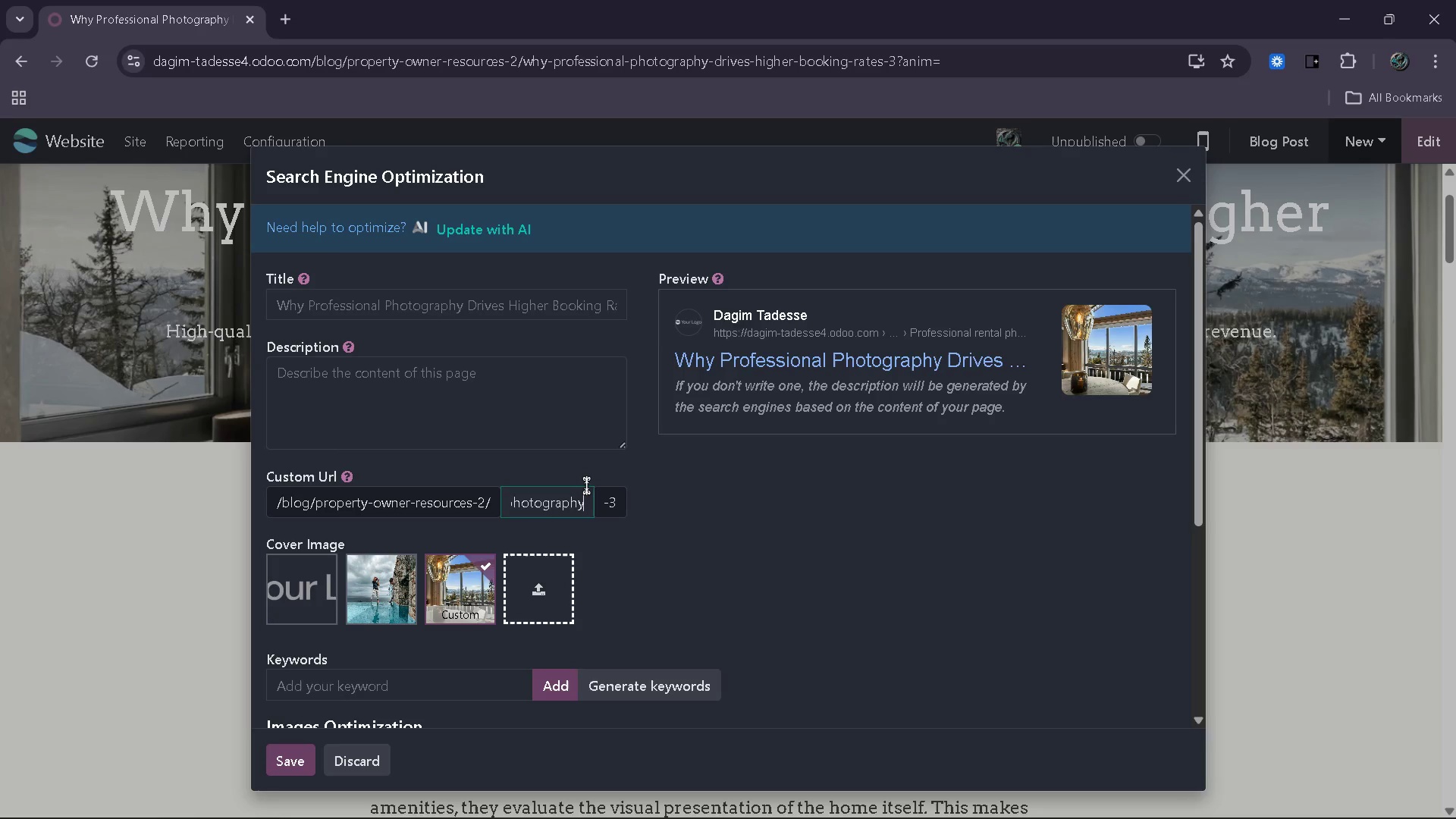 
key(ArrowRight)
 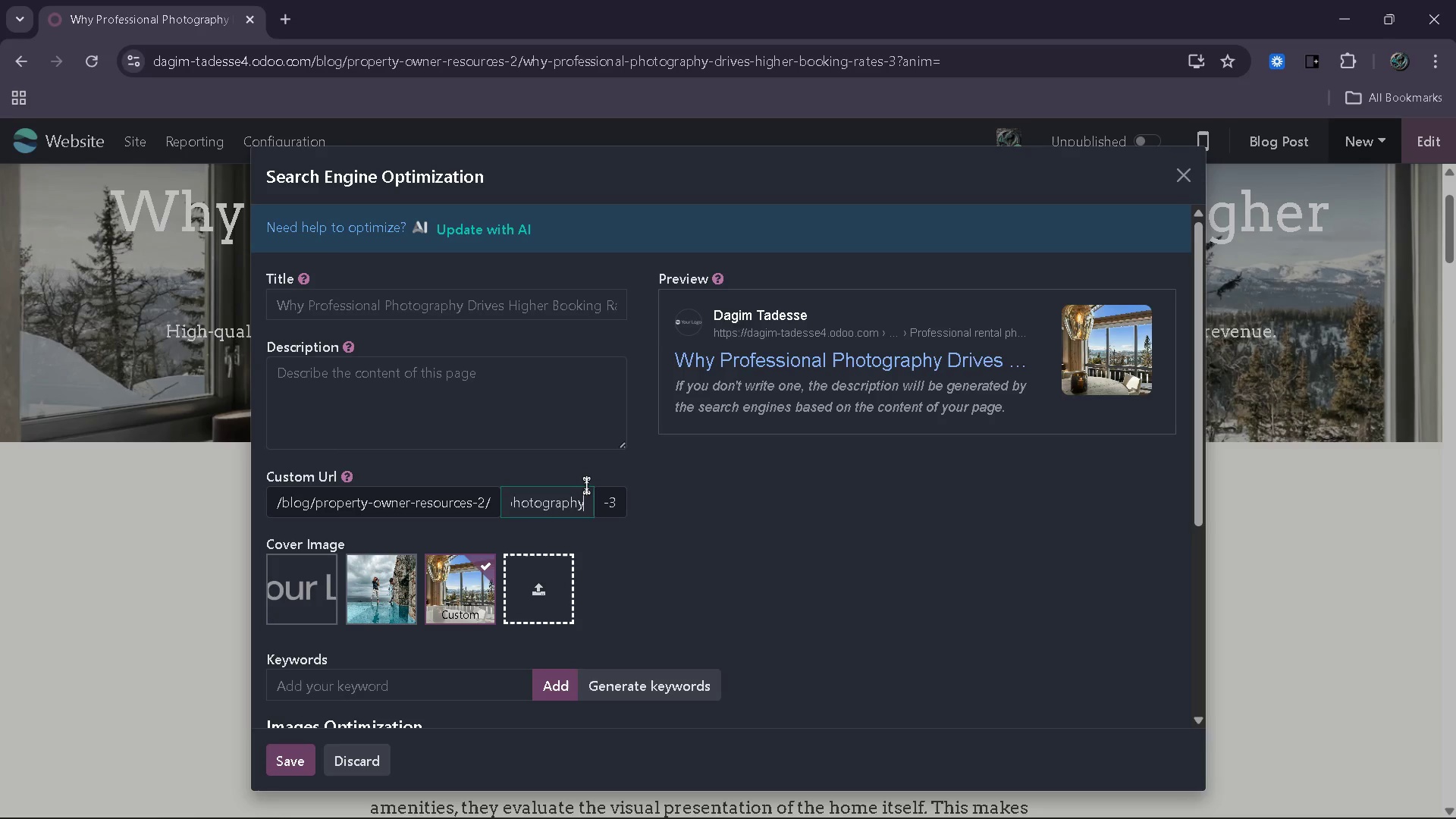 
key(ArrowRight)
 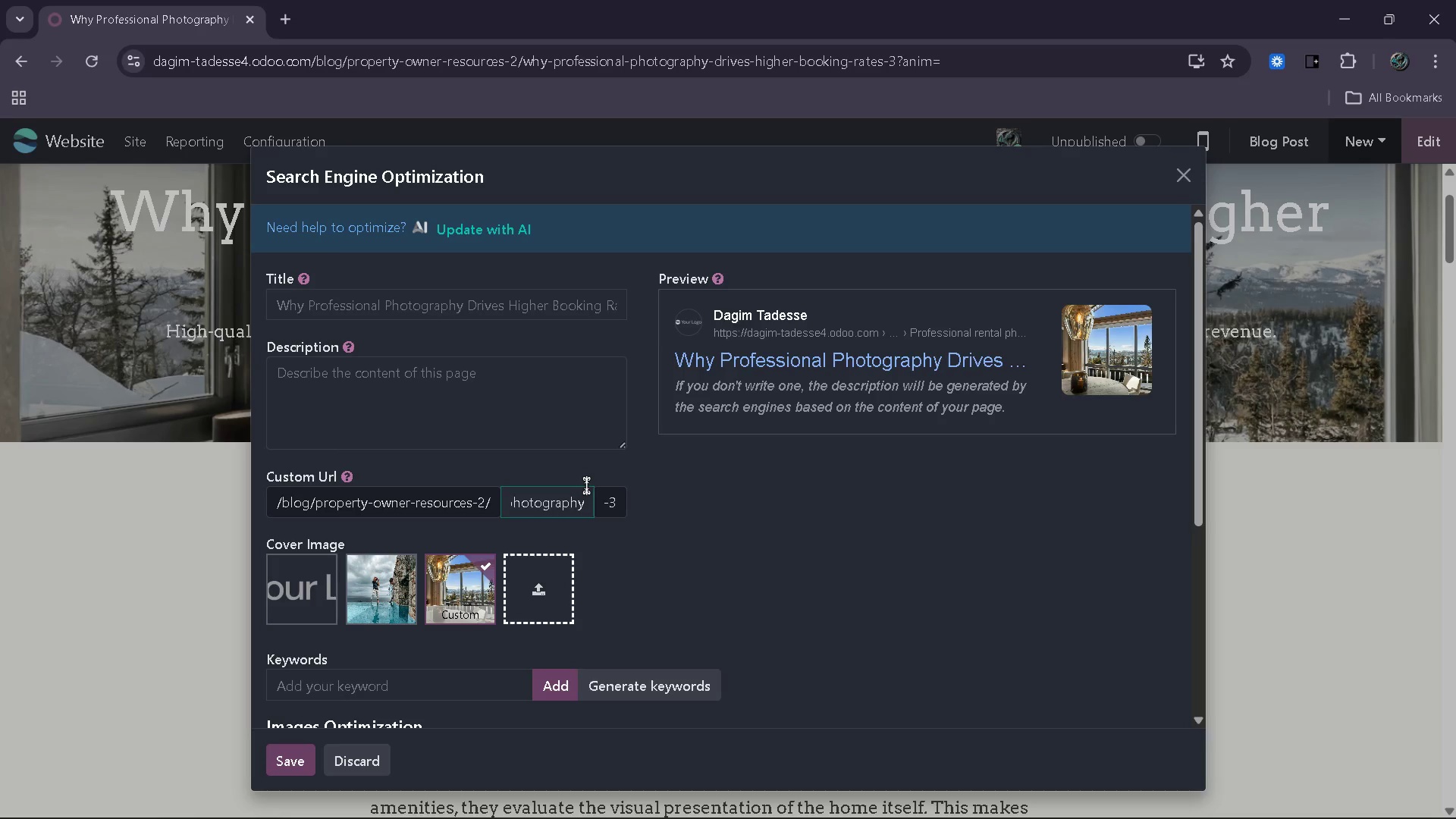 
type( booking rated)
key(Backspace)
type(s)
 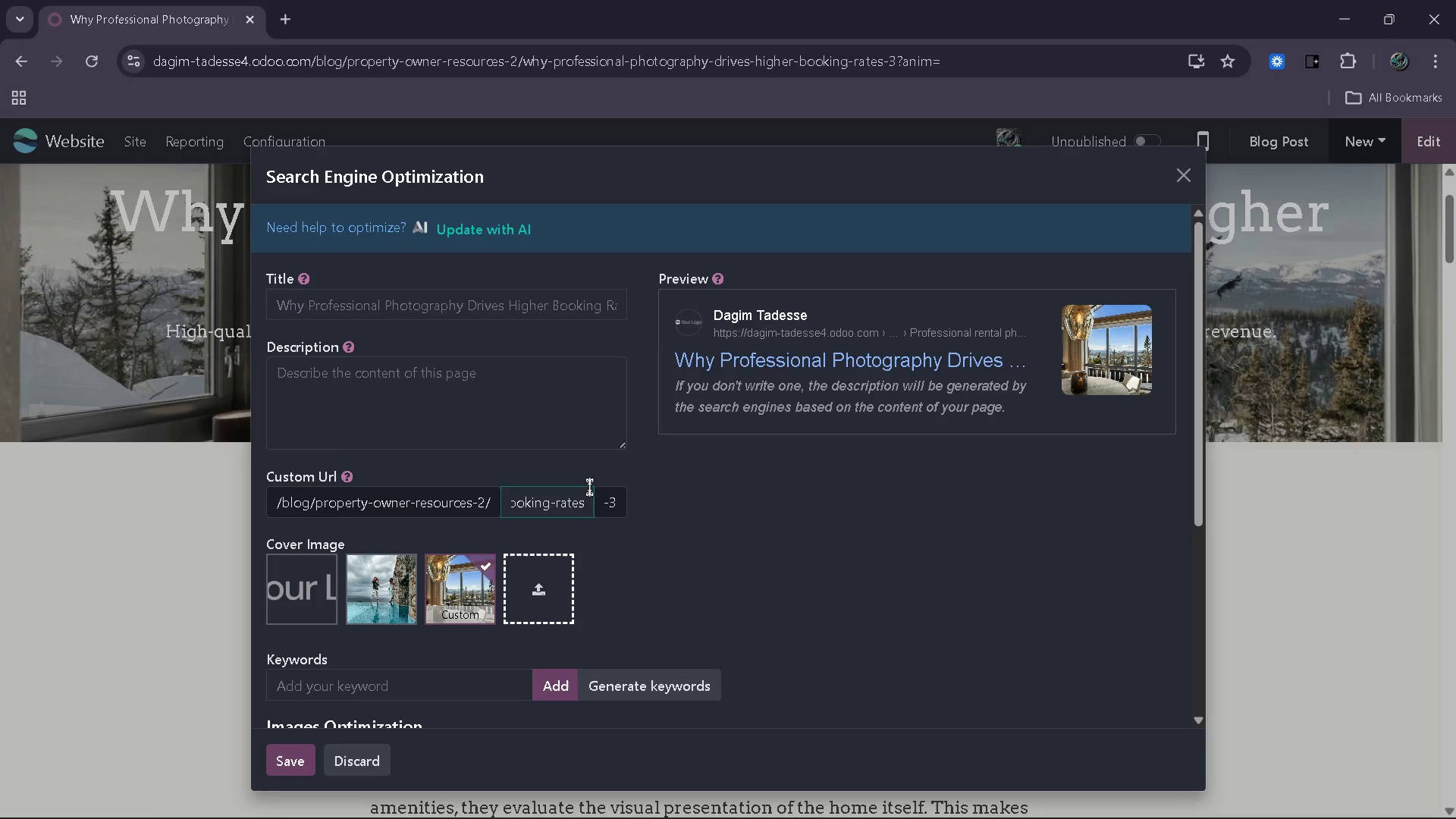 
left_click_drag(start_coordinate=[582, 490], to_coordinate=[510, 503])
 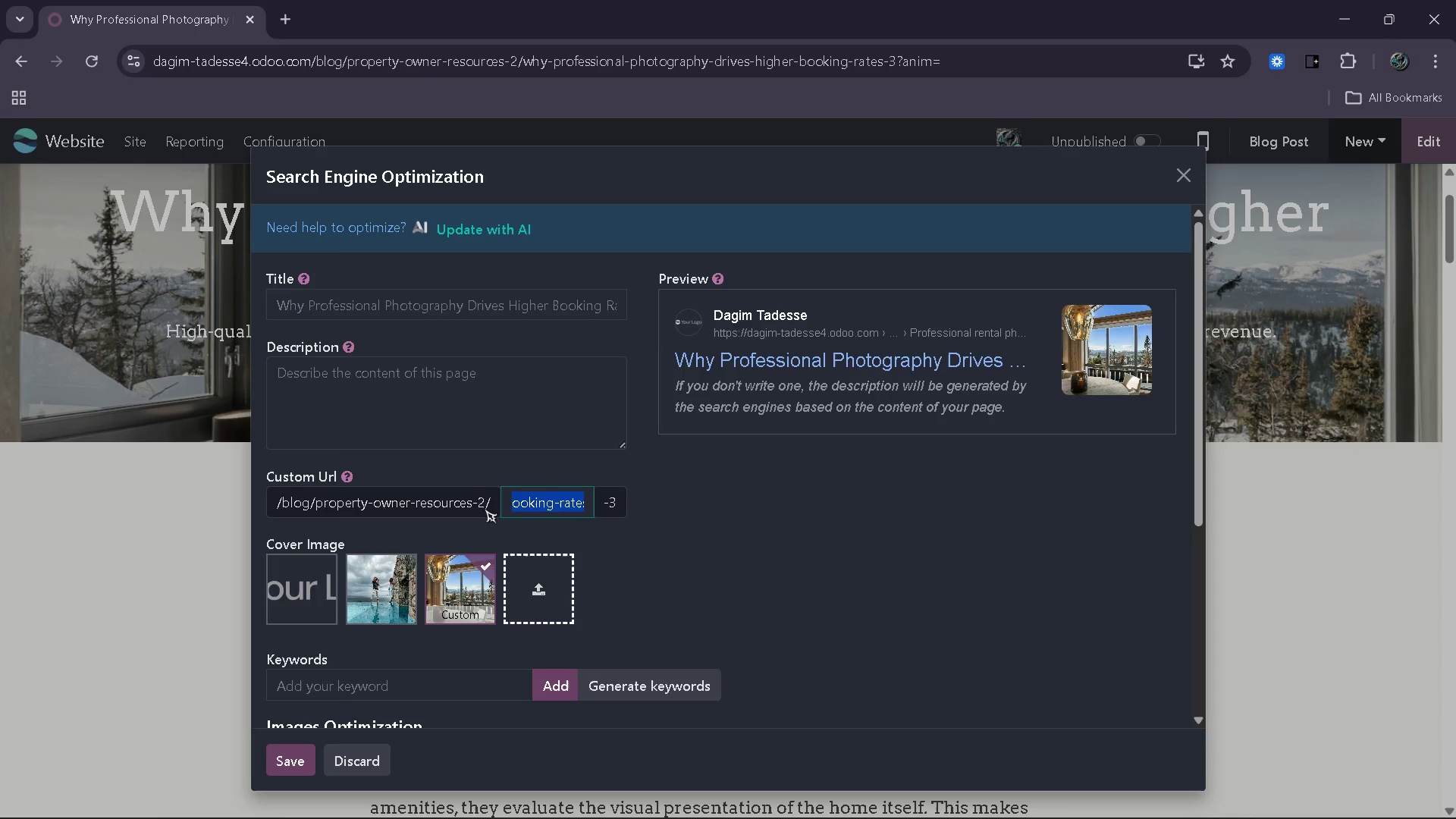 
left_click_drag(start_coordinate=[484, 509], to_coordinate=[478, 510])
 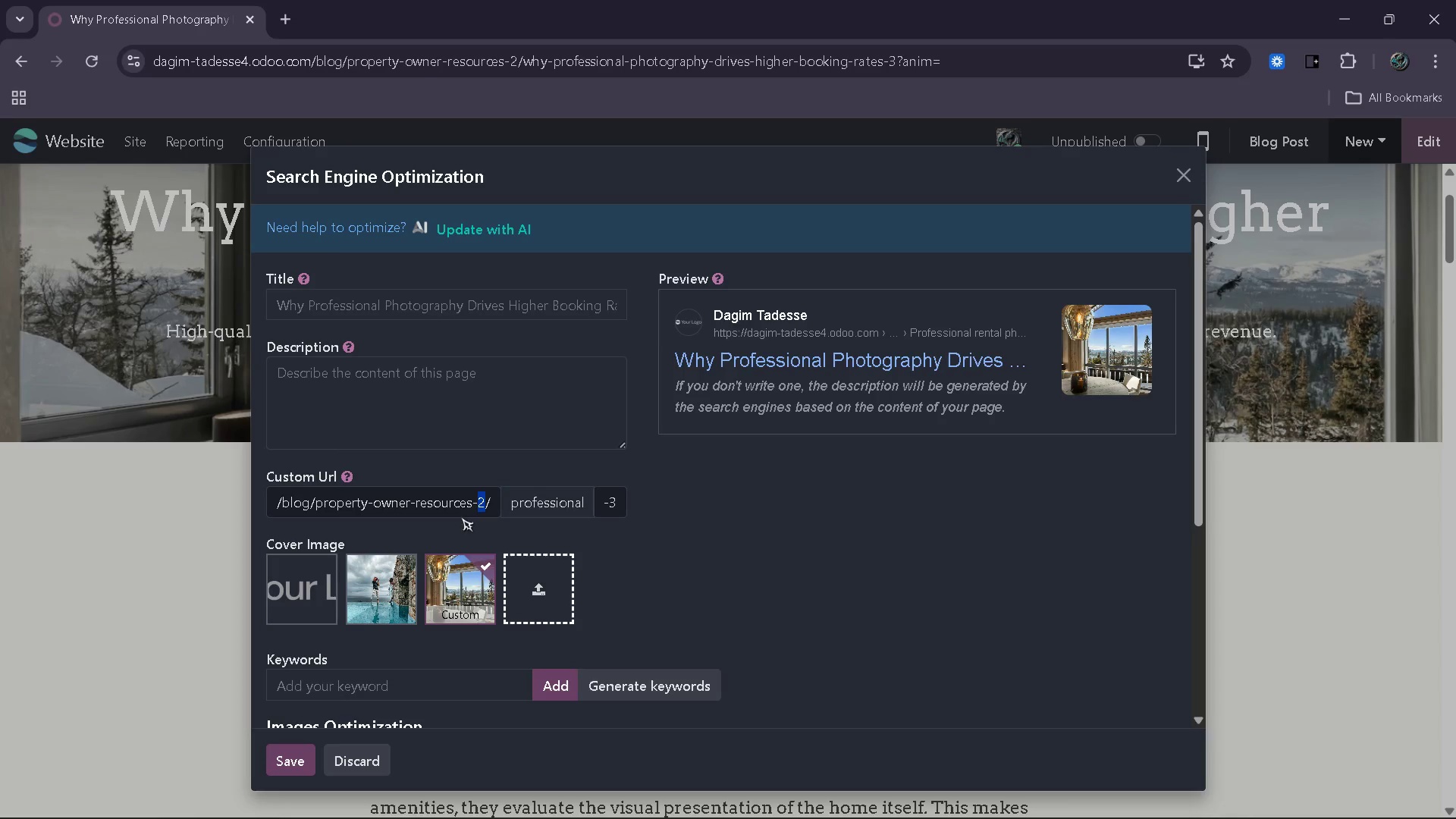 
triple_click([461, 517])
 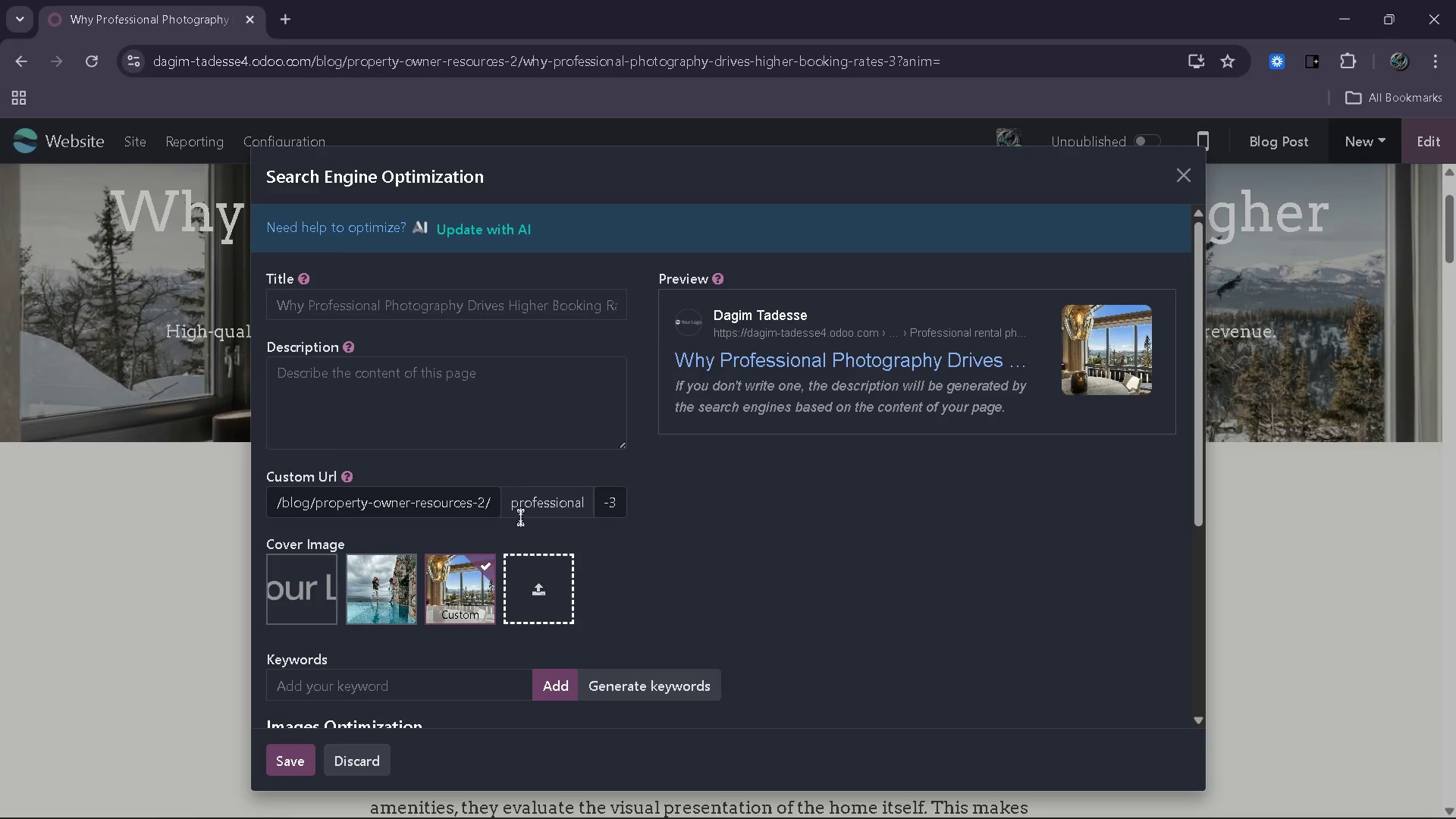 
left_click_drag(start_coordinate=[518, 517], to_coordinate=[516, 513])
 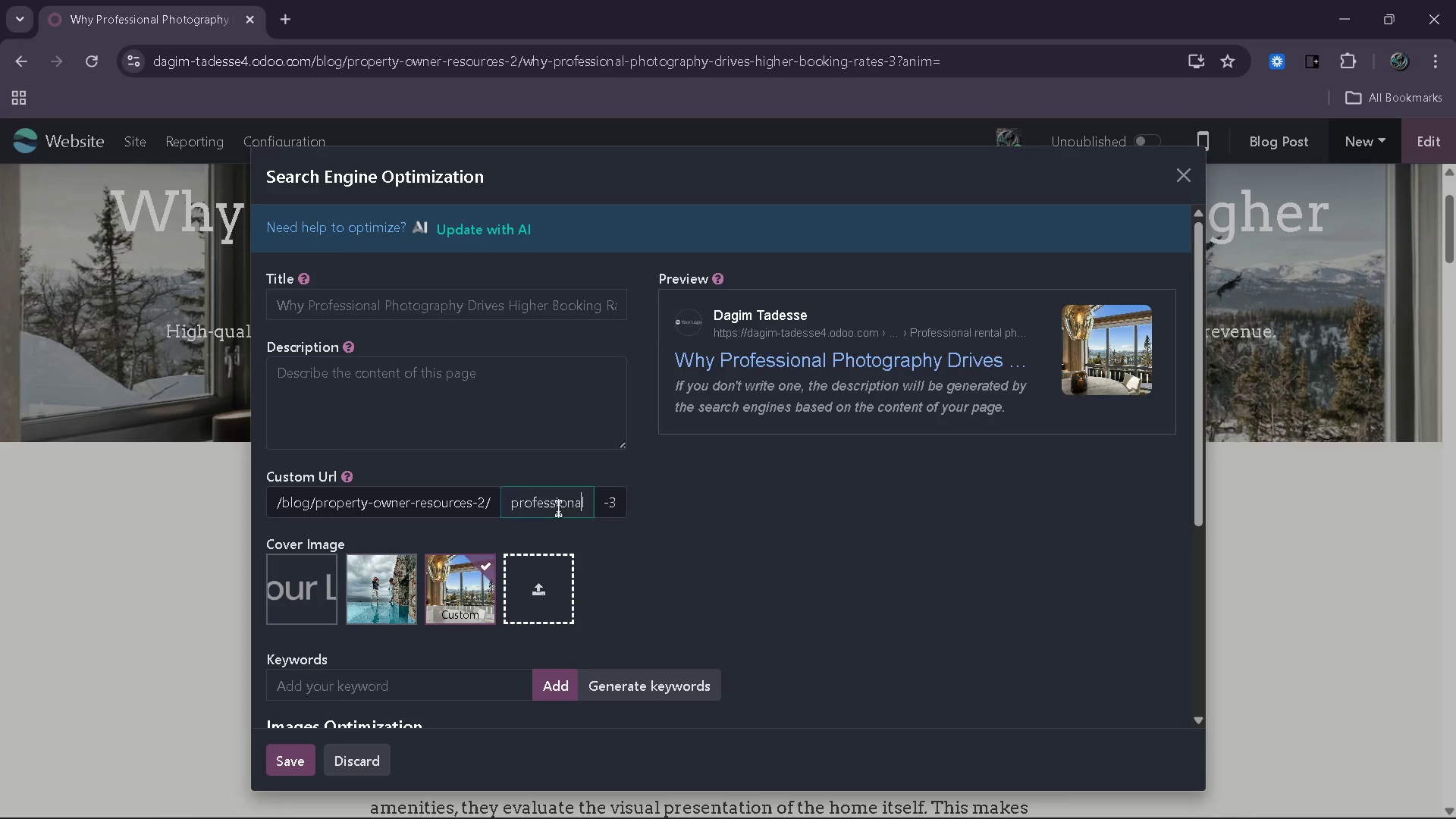 
double_click([556, 508])
 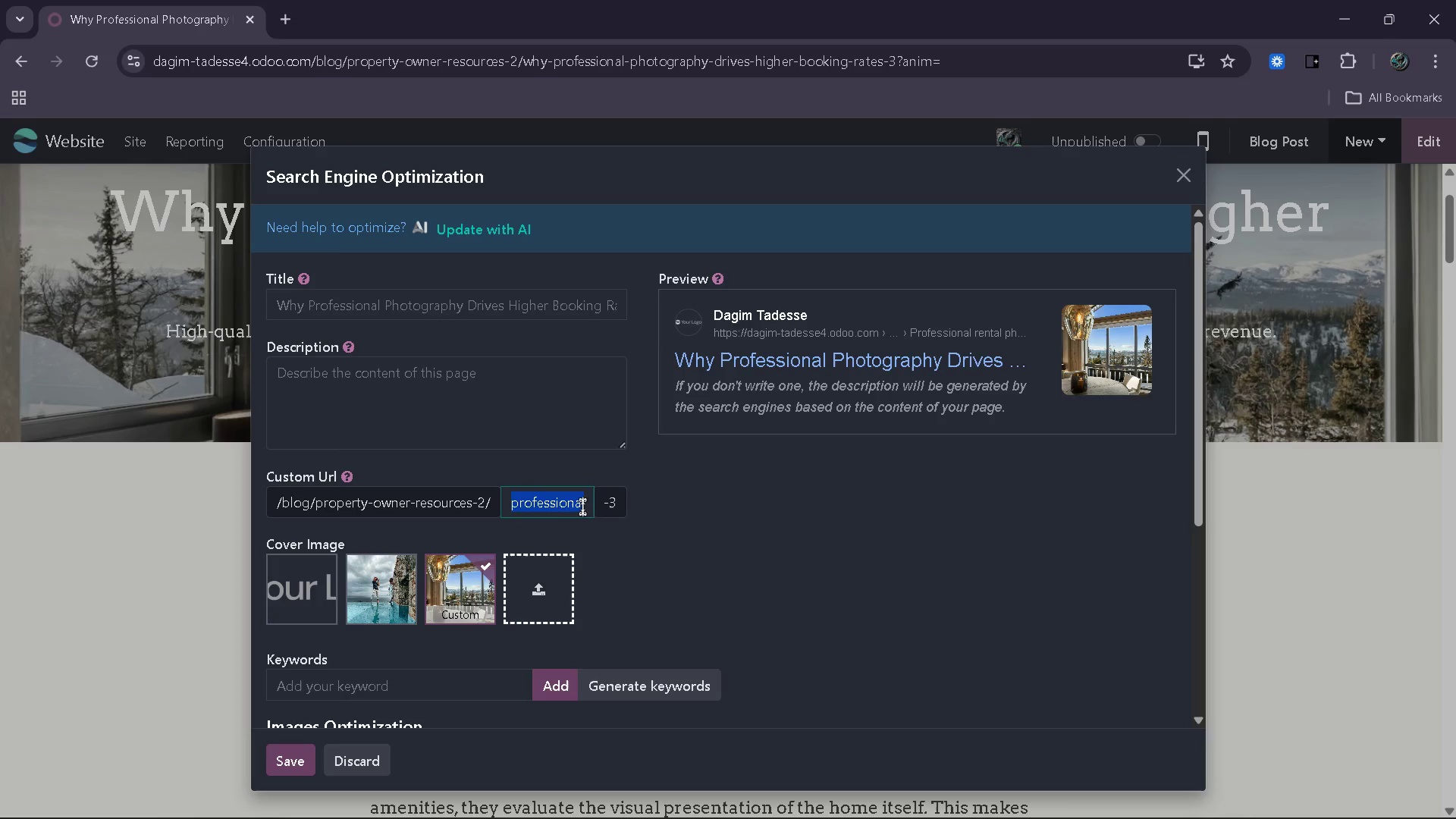 
left_click_drag(start_coordinate=[557, 508], to_coordinate=[591, 507])
 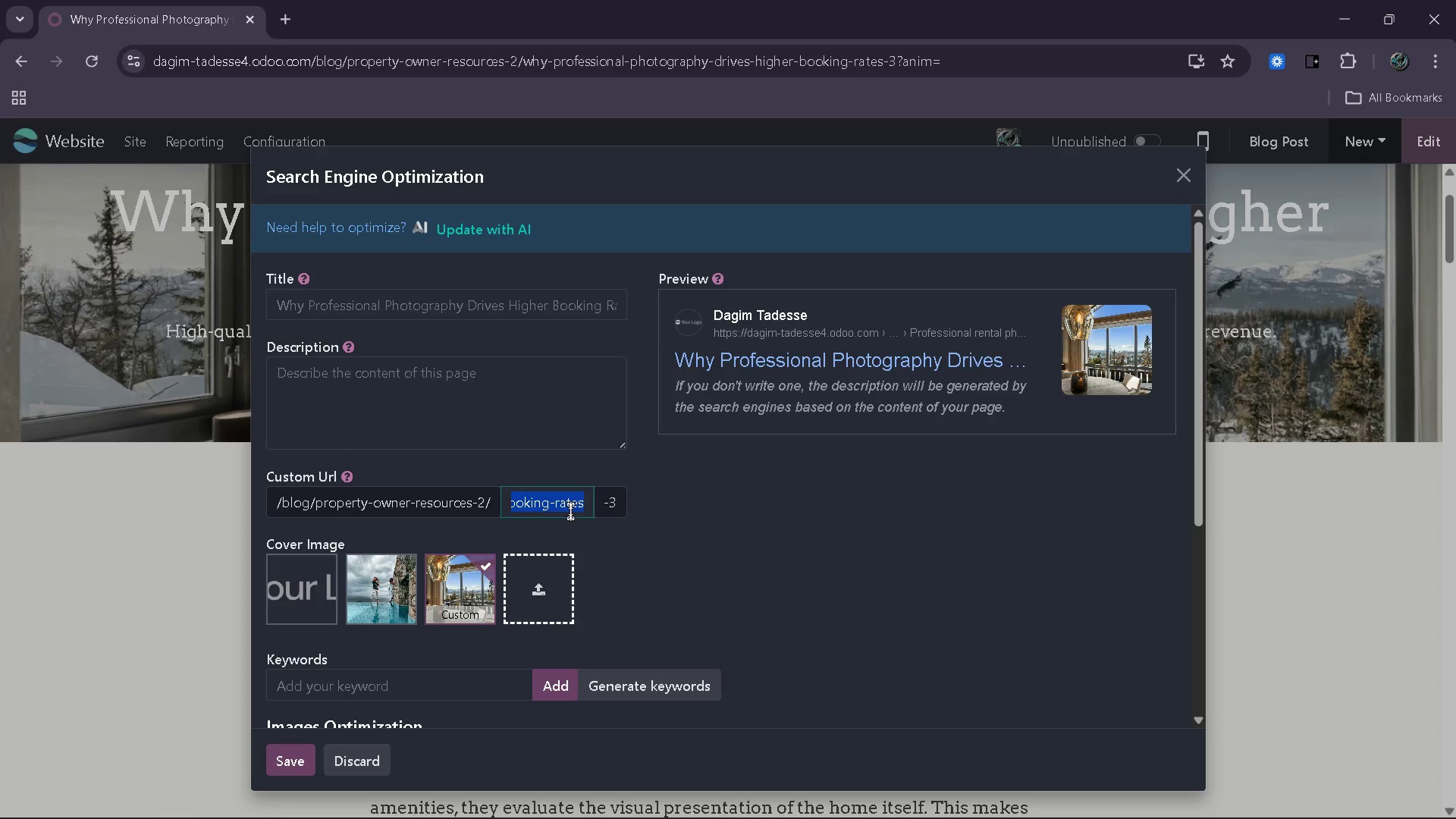 
left_click([570, 511])
 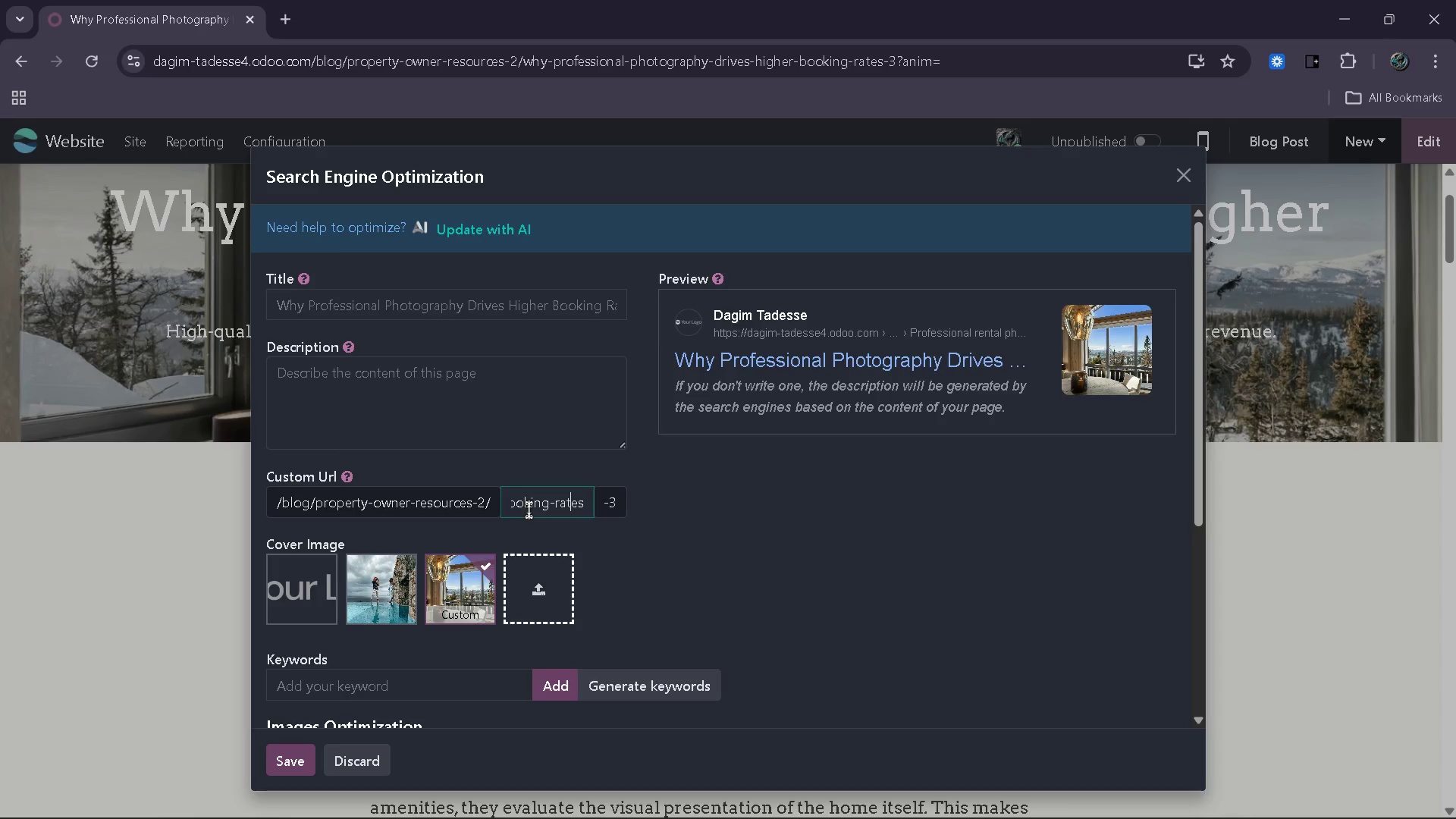 
left_click_drag(start_coordinate=[526, 510], to_coordinate=[554, 508])
 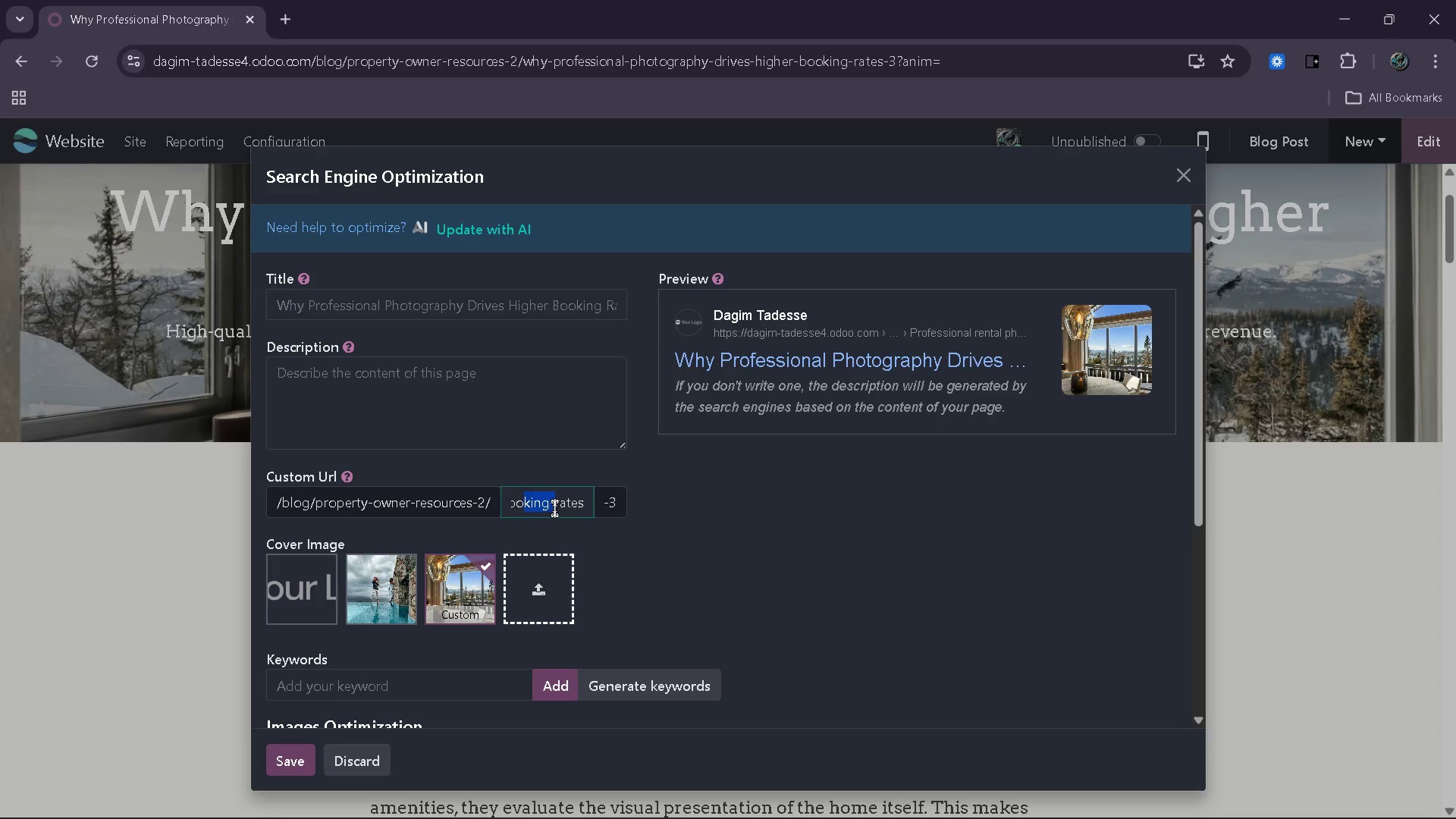 
left_click_drag(start_coordinate=[554, 508], to_coordinate=[512, 516])
 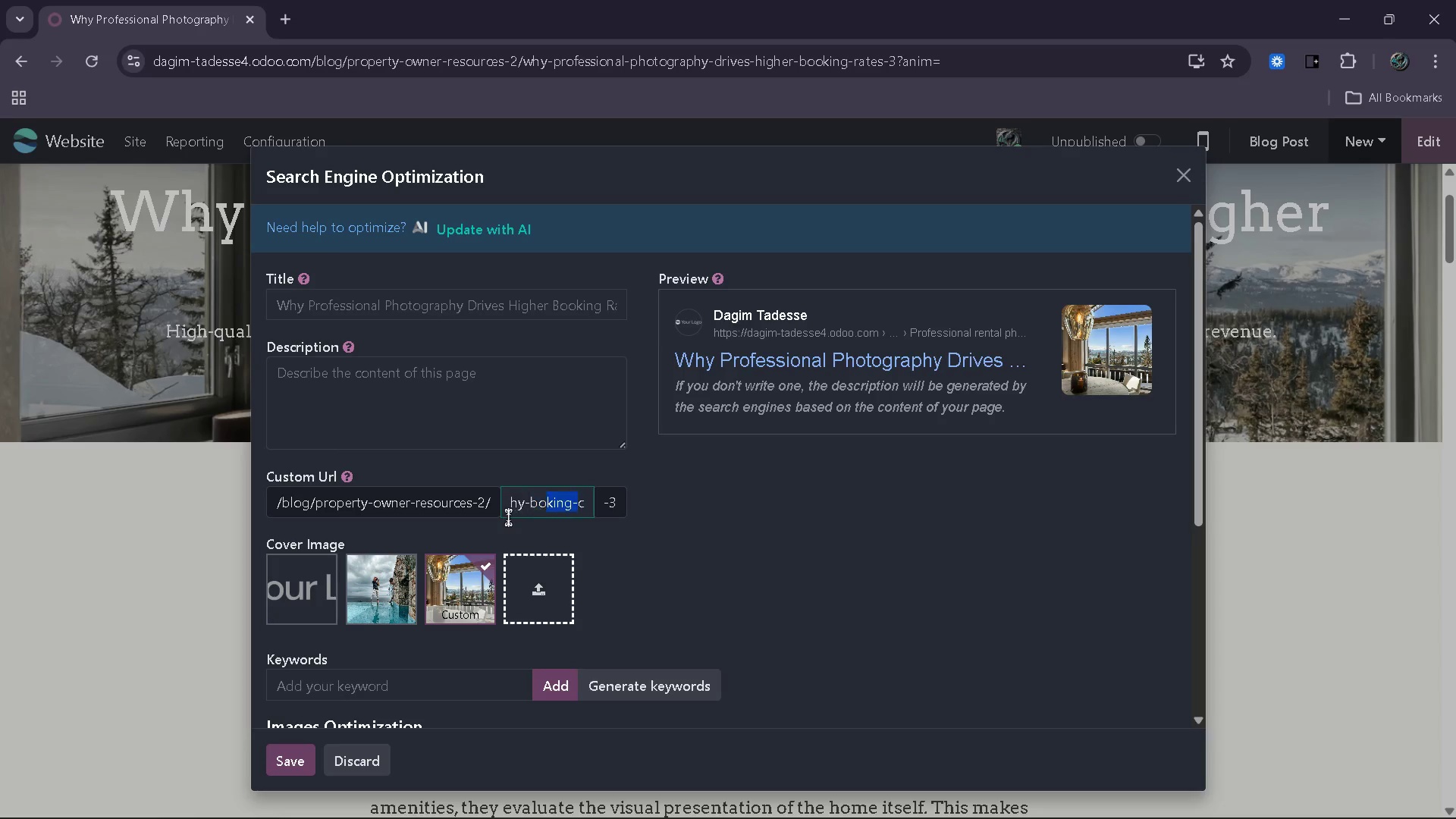 
left_click_drag(start_coordinate=[508, 517], to_coordinate=[502, 519])
 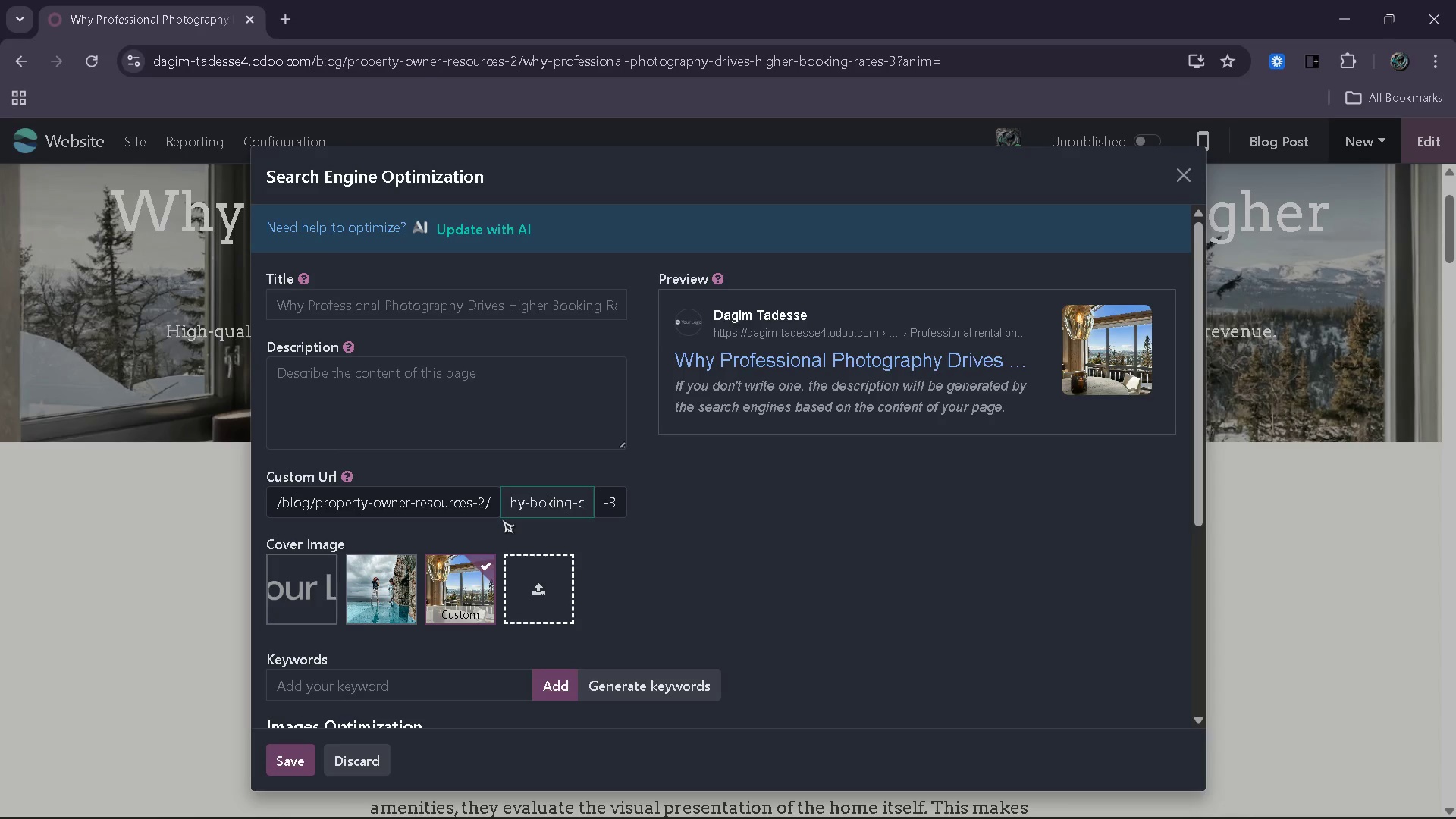 
double_click([502, 519])
 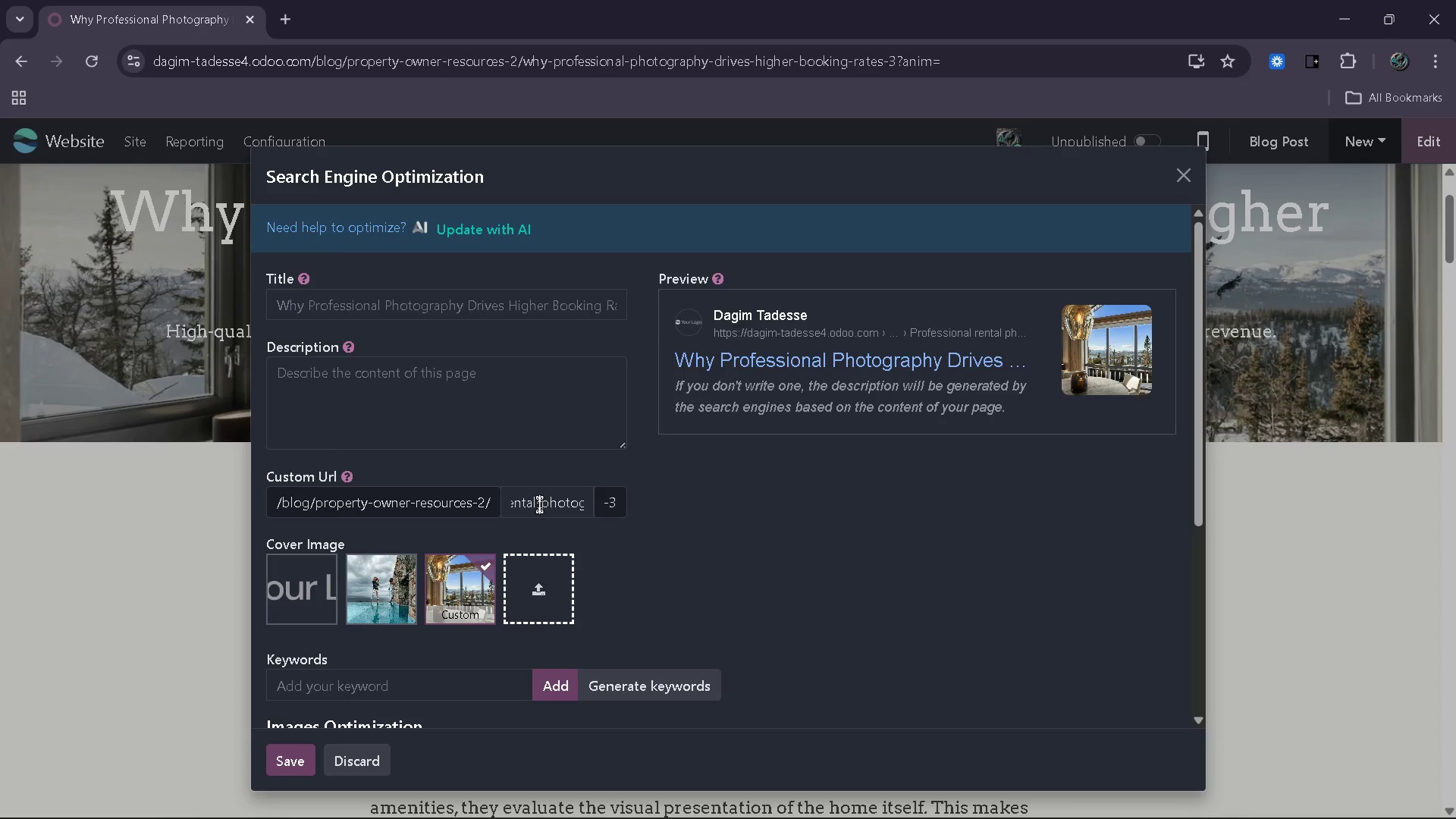 
wait(10.34)
 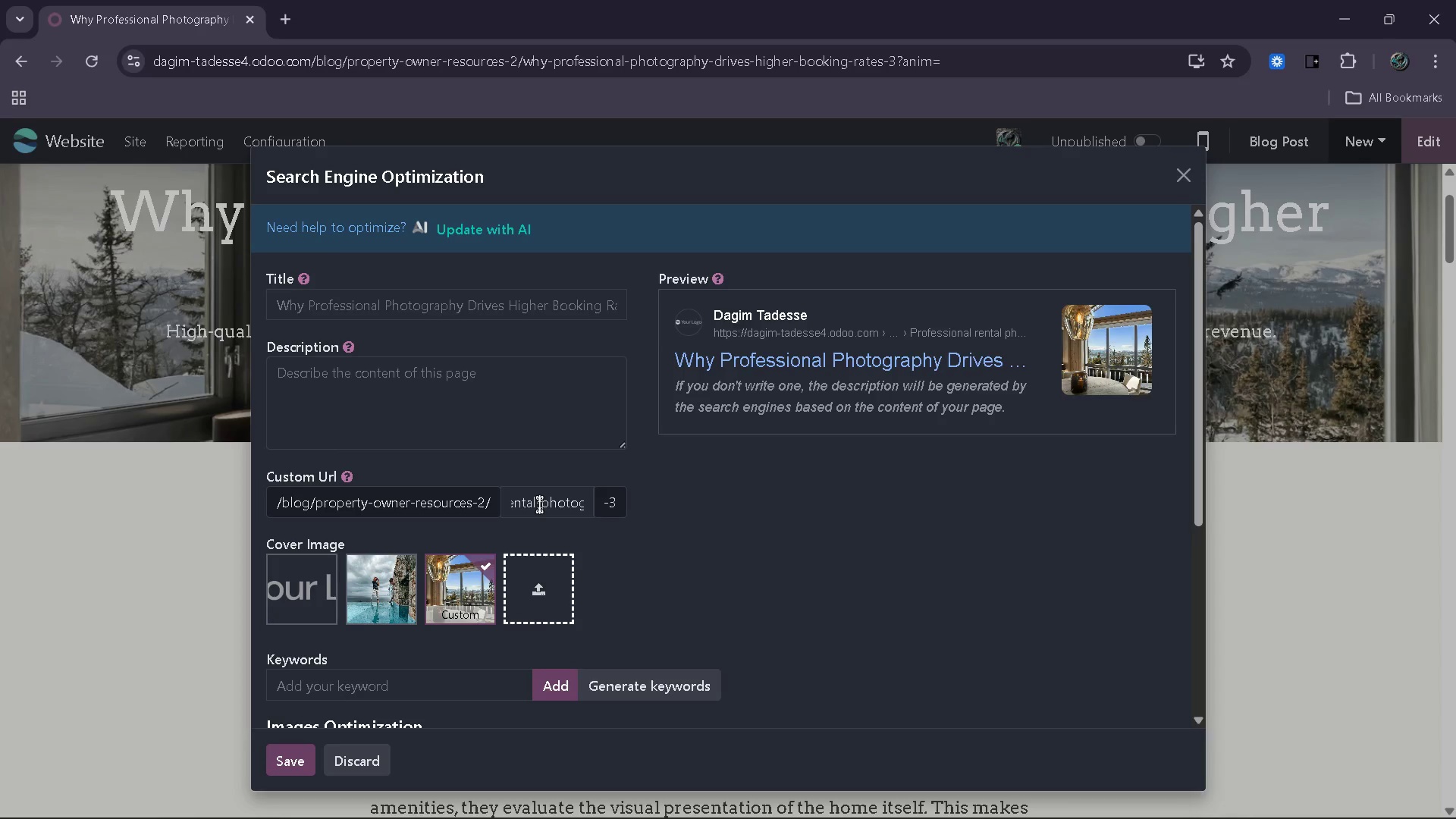 
left_click([533, 511])
 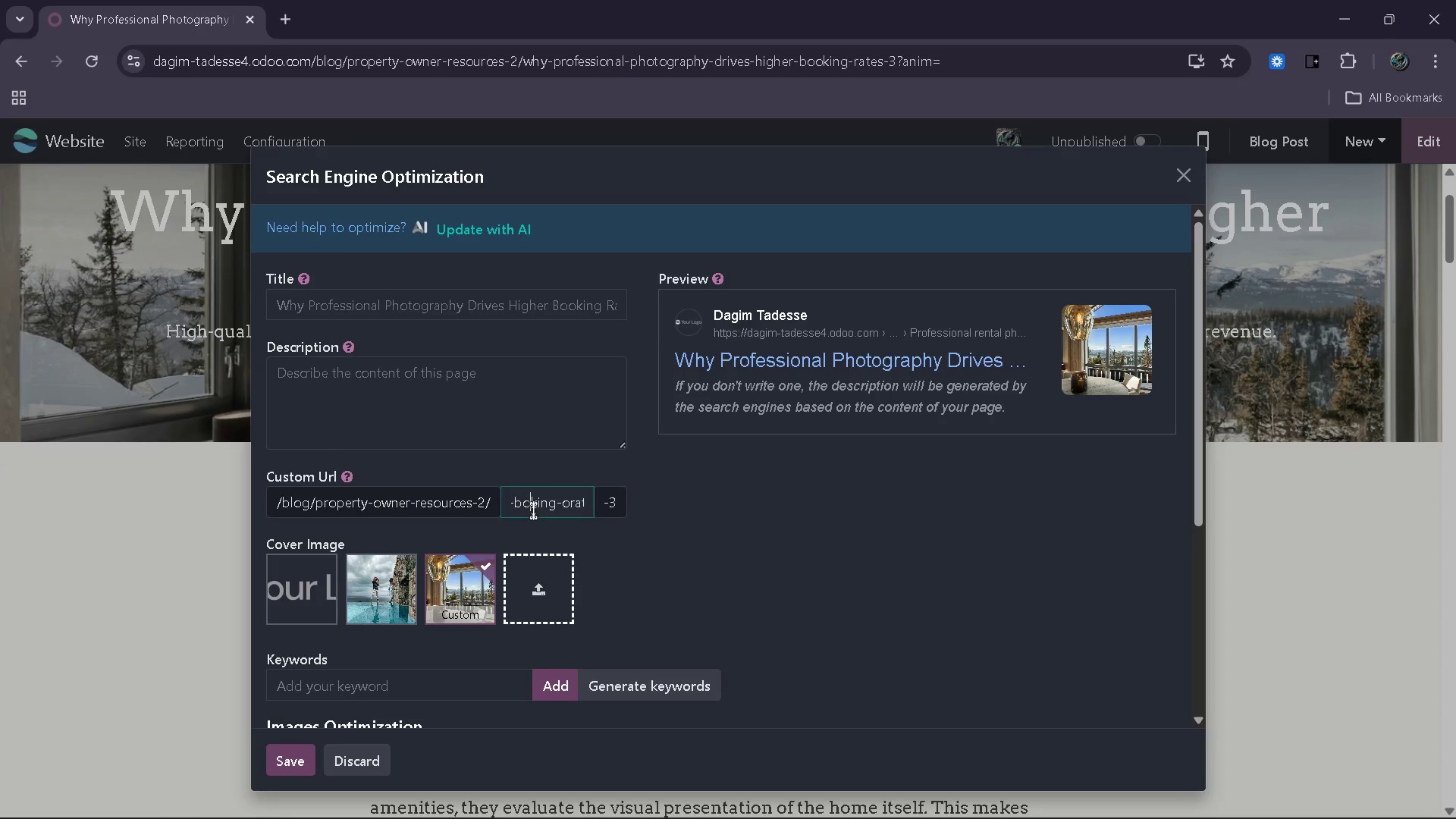 
key(O)
 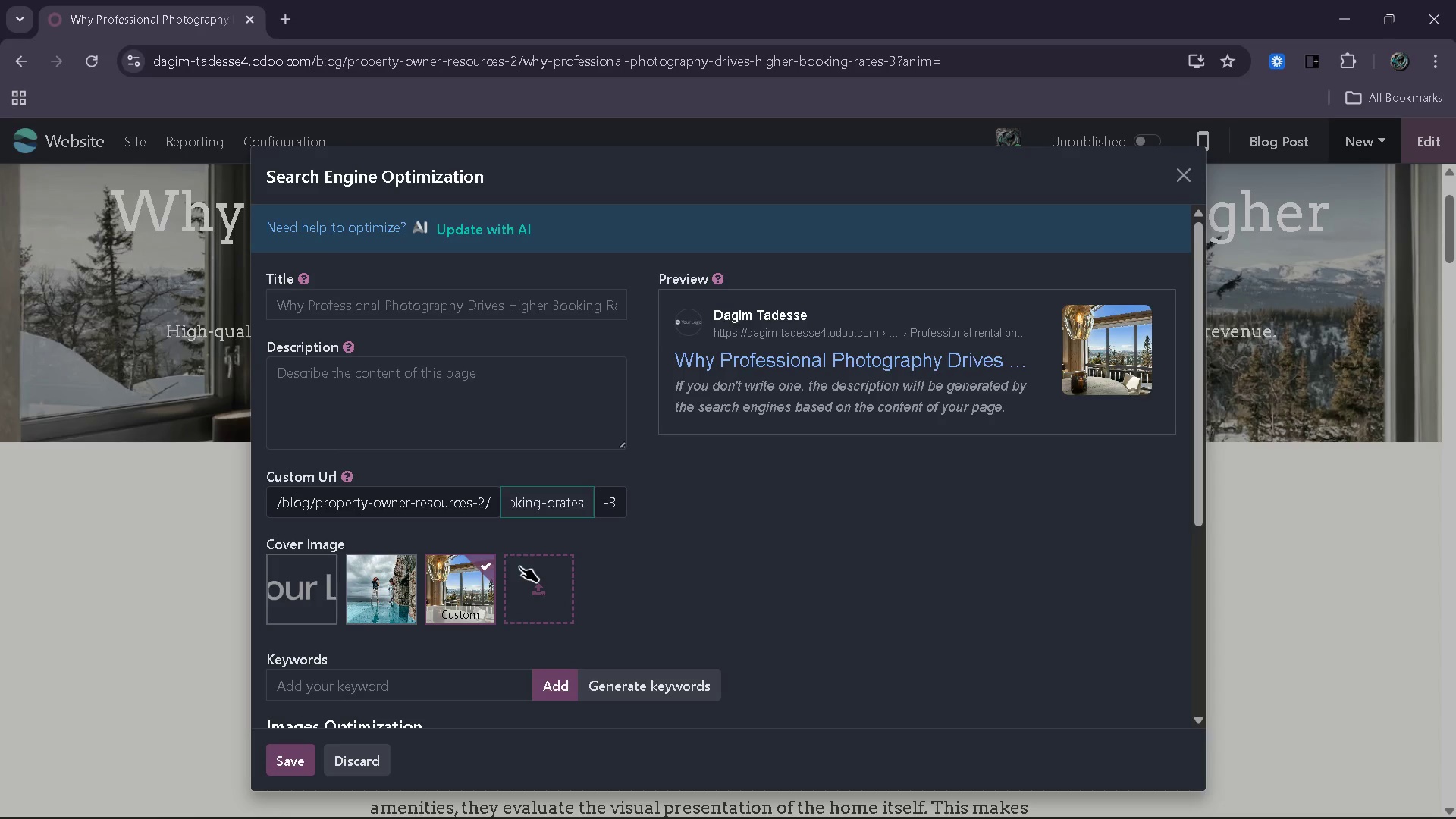 
wait(6.89)
 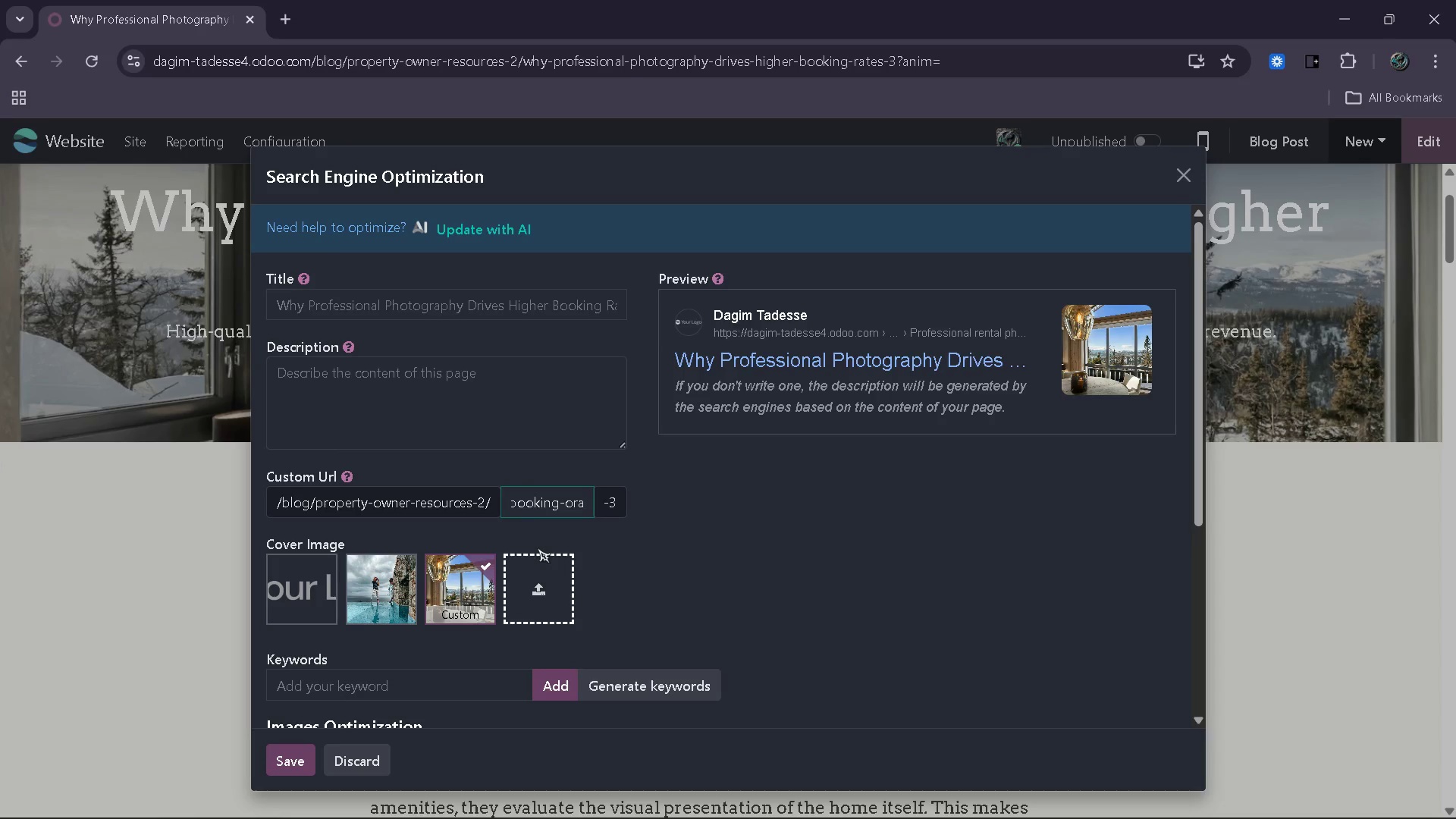 
left_click([555, 504])
 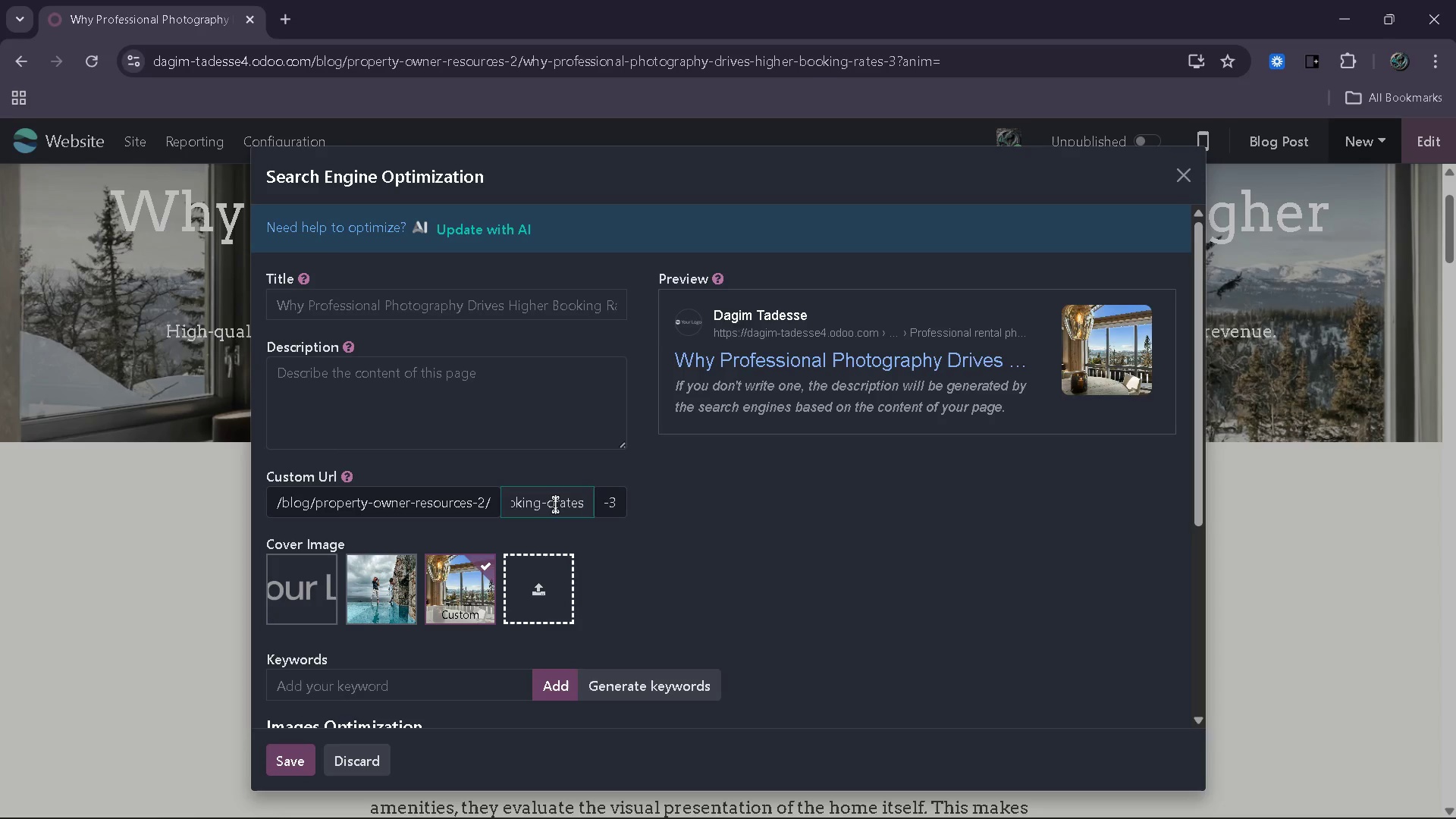 
key(Backspace)
 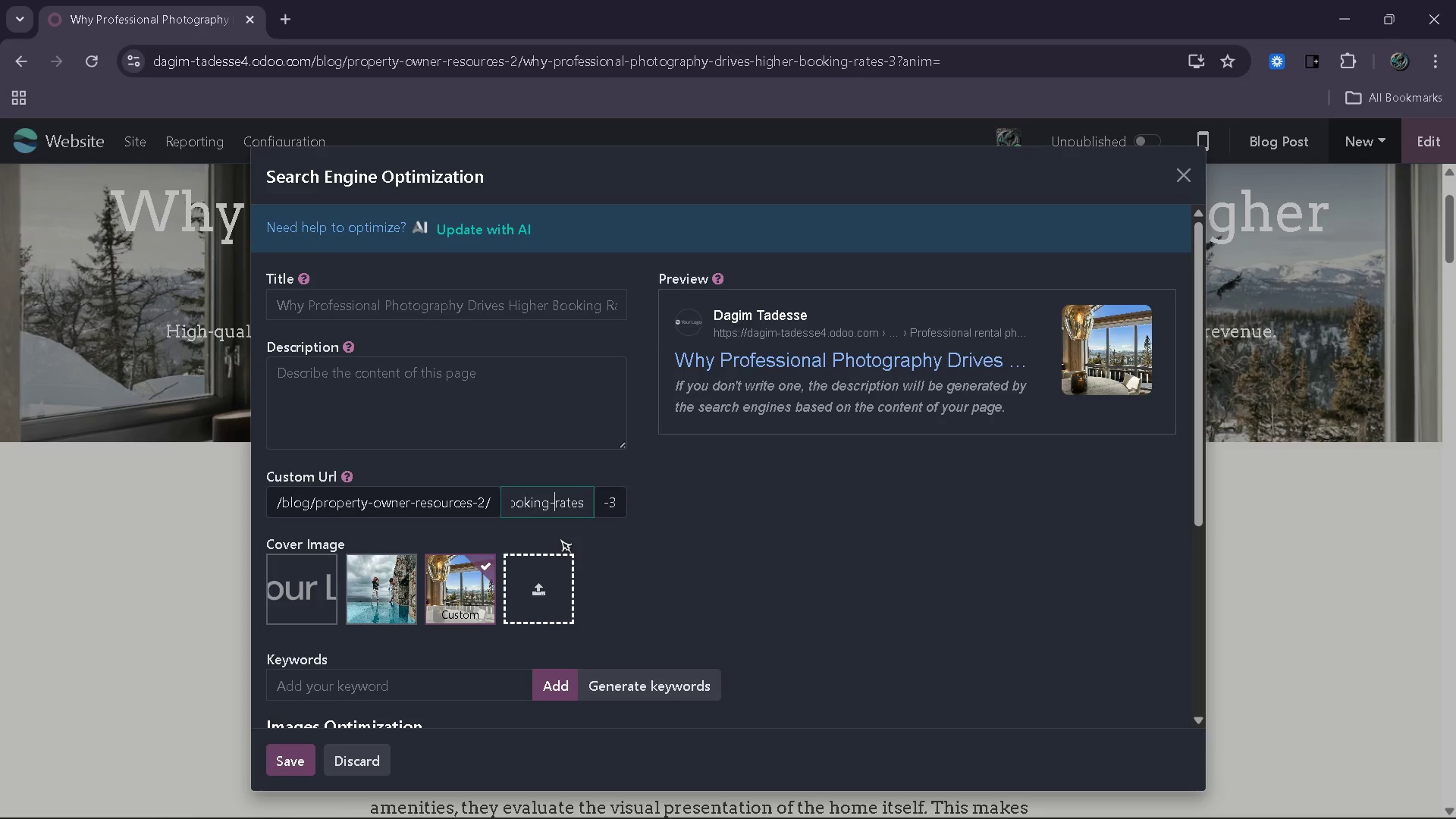 
double_click([369, 311])
 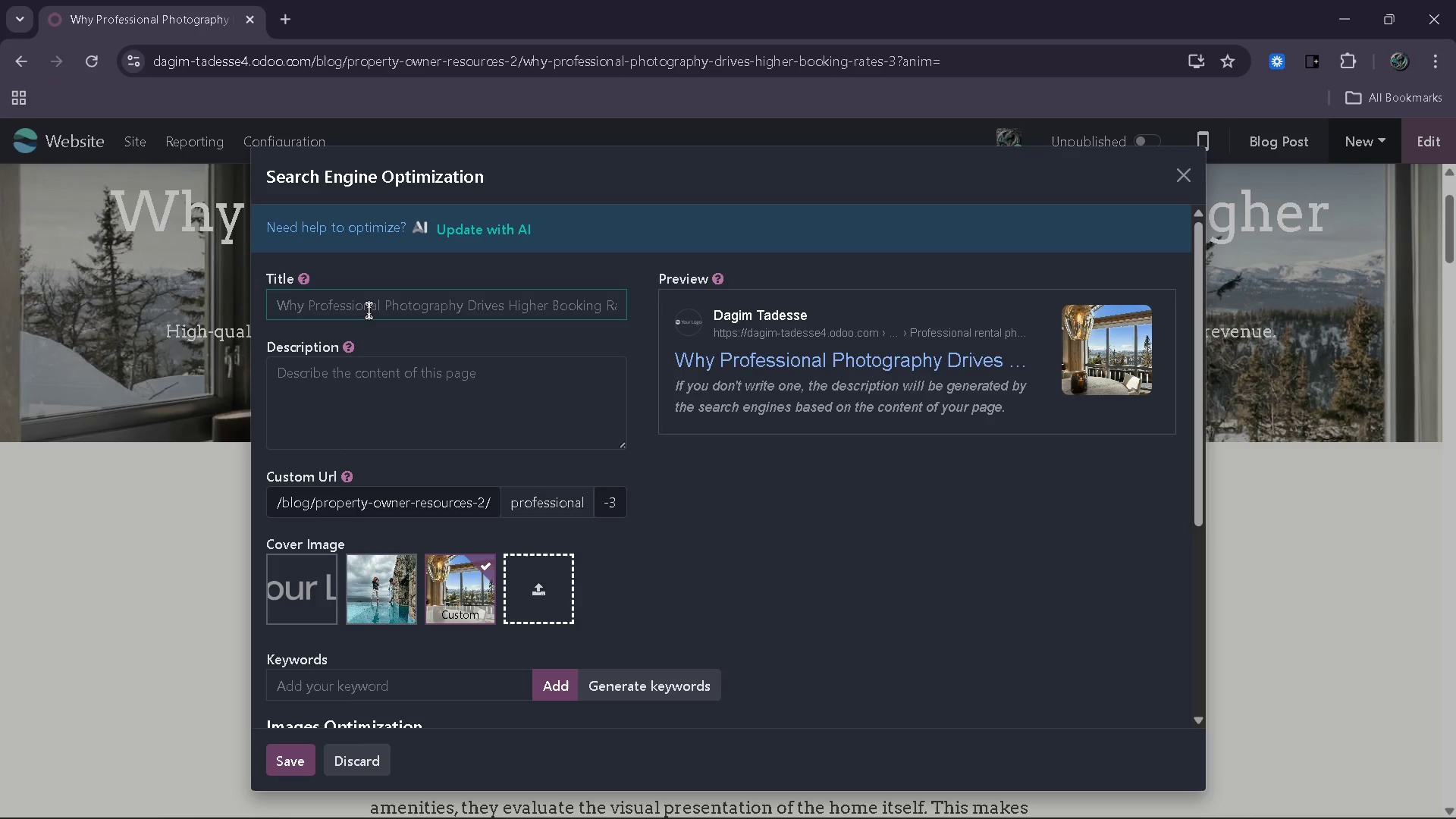 
type(Profssional Rntal Photography & Booking )
 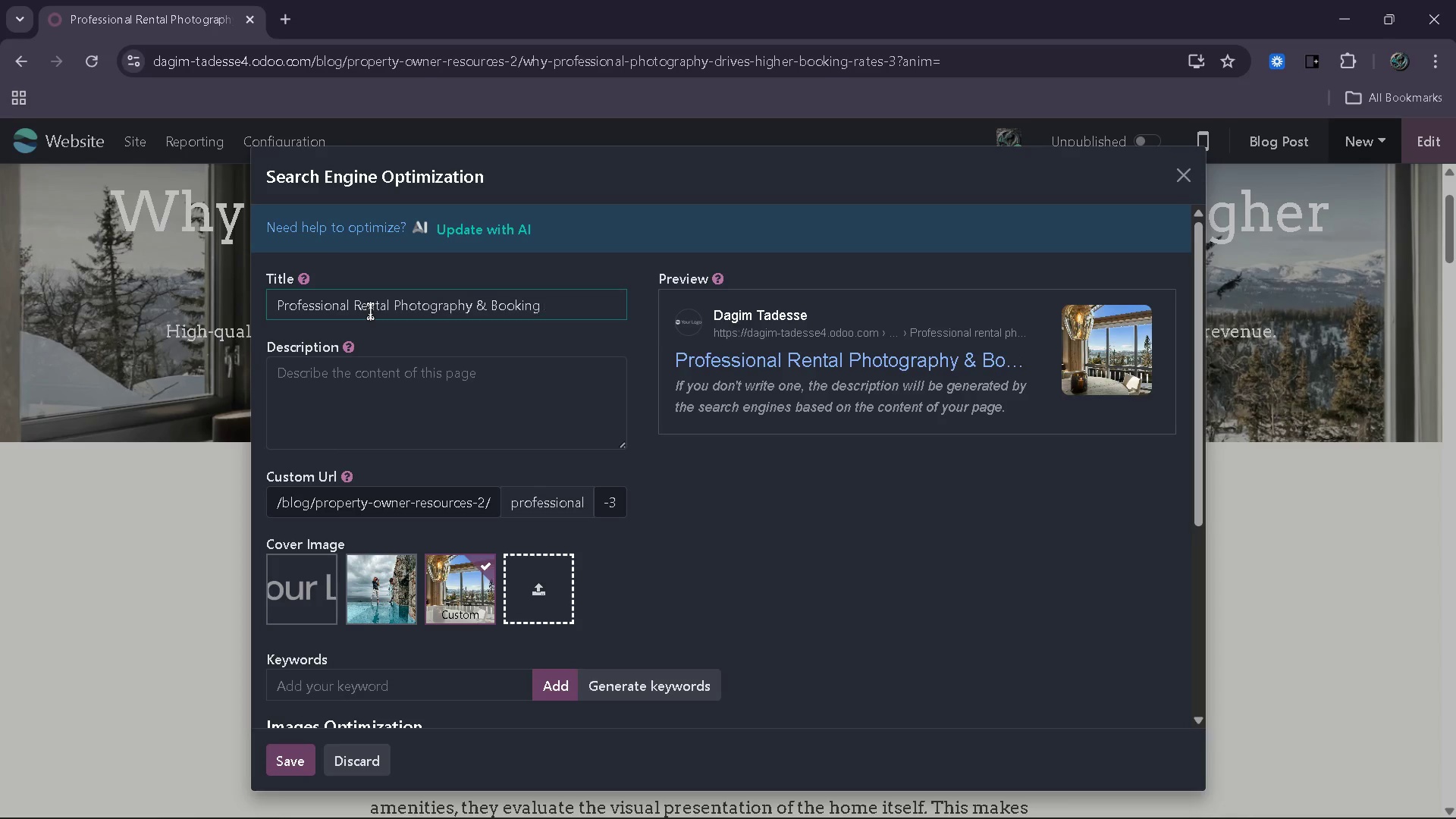 
hold_key(key=E, duration=3.3)
 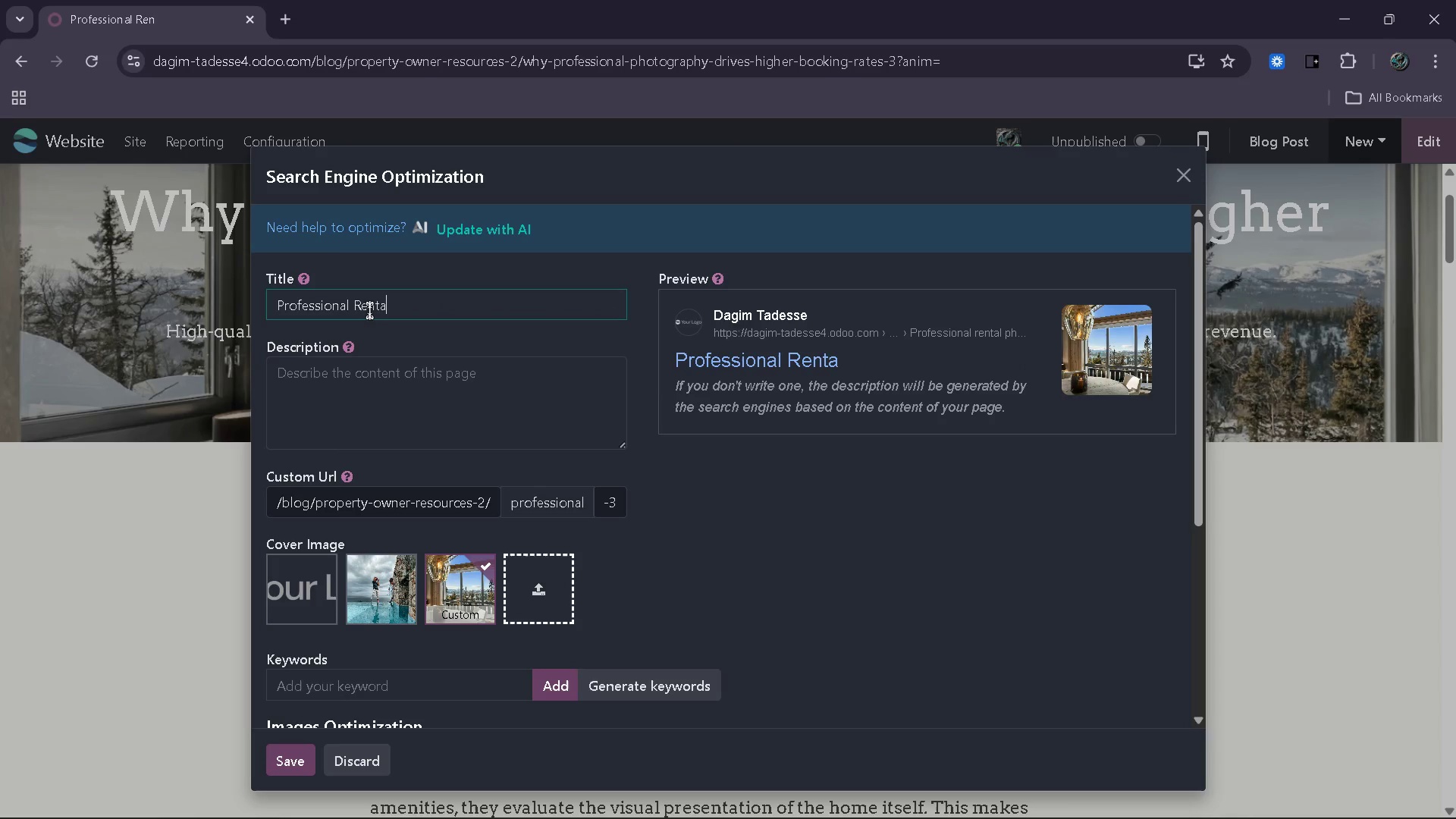 
type( RAtes)
key(Backspace)
key(Backspace)
key(Backspace)
key(Backspace)
key(Backspace)
key(Backspace)
type(E)
key(Backspace)
type(Raste)
key(Backspace)
key(Backspace)
key(Backspace)
key(Backspace)
key(Backspace)
type(Rates)
 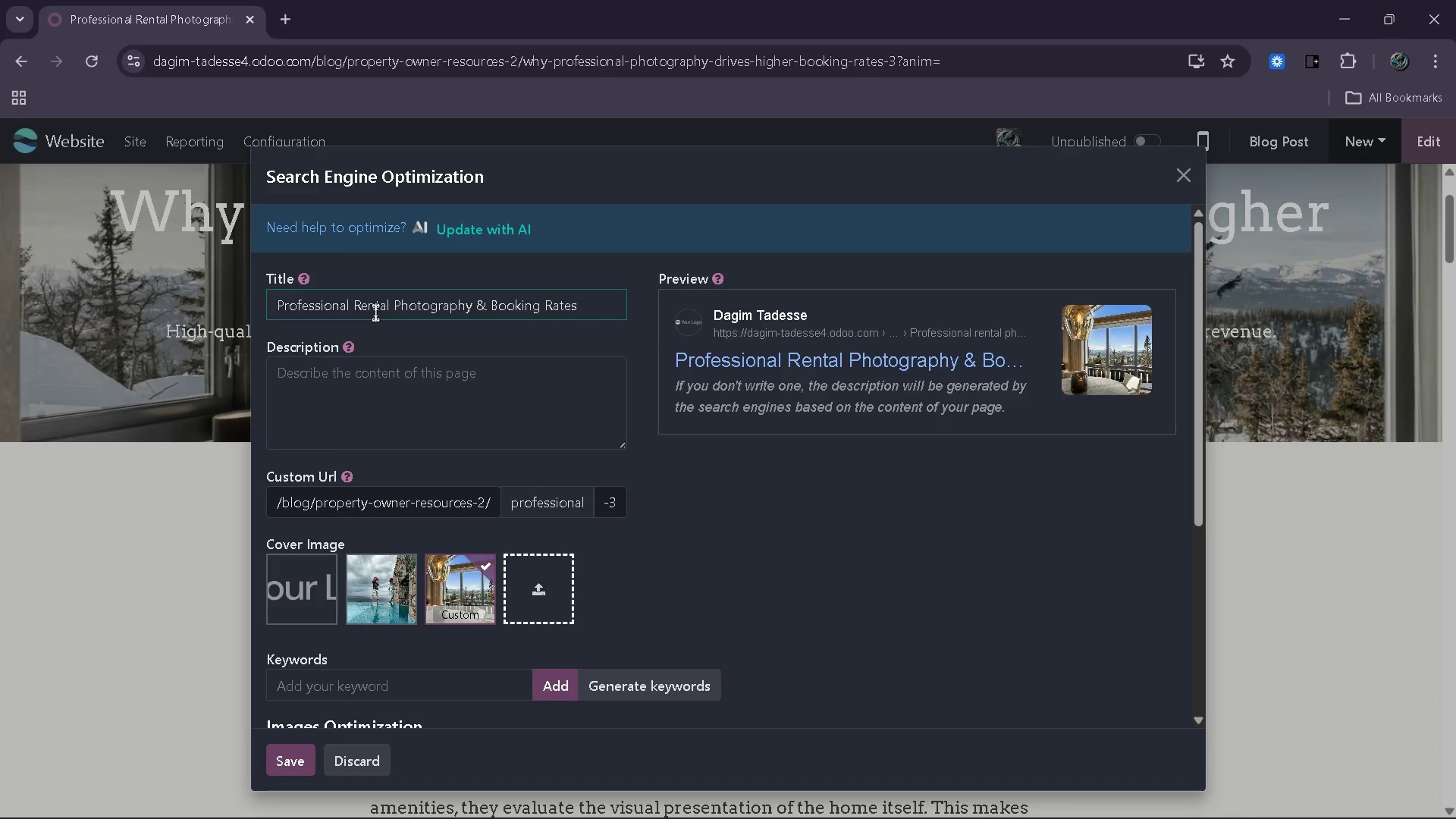 
left_click([457, 380])
 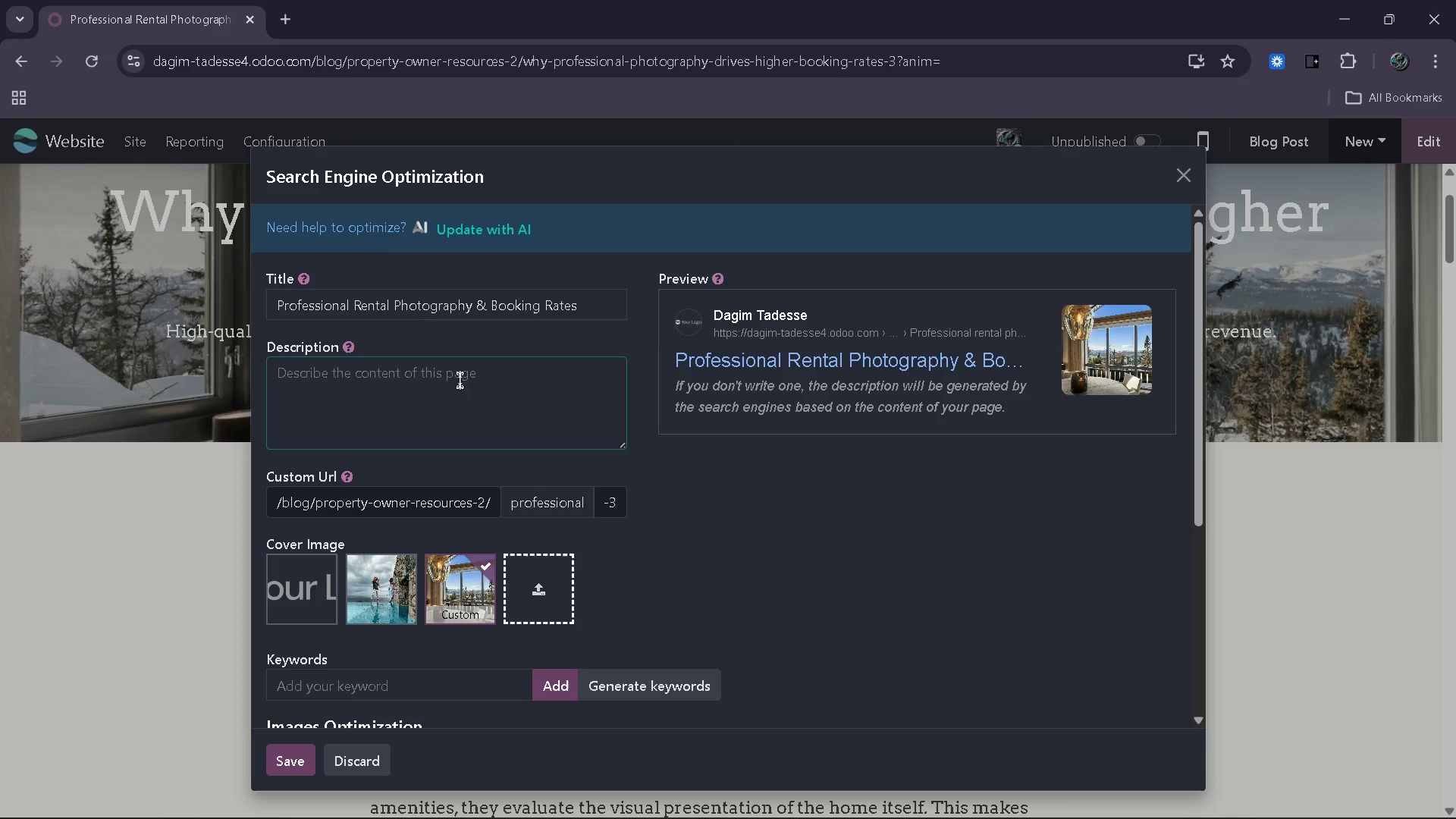 
wait(6.34)
 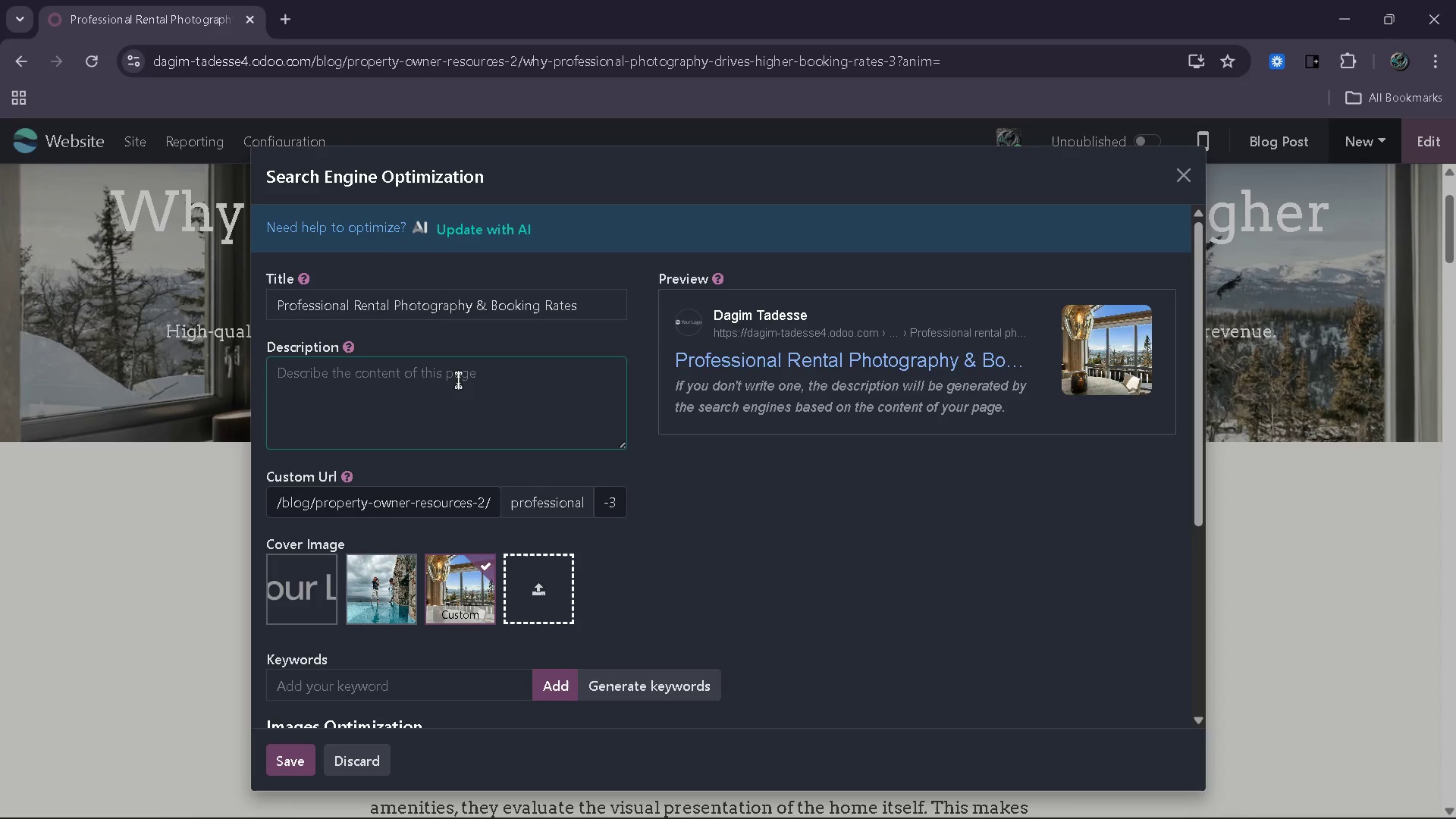 
type(Lear)
key(Backspace)
key(Backspace)
type(e)
key(Backspace)
key(Backspace)
type(earn how professional vacation rental photography improves booking conversions, )
 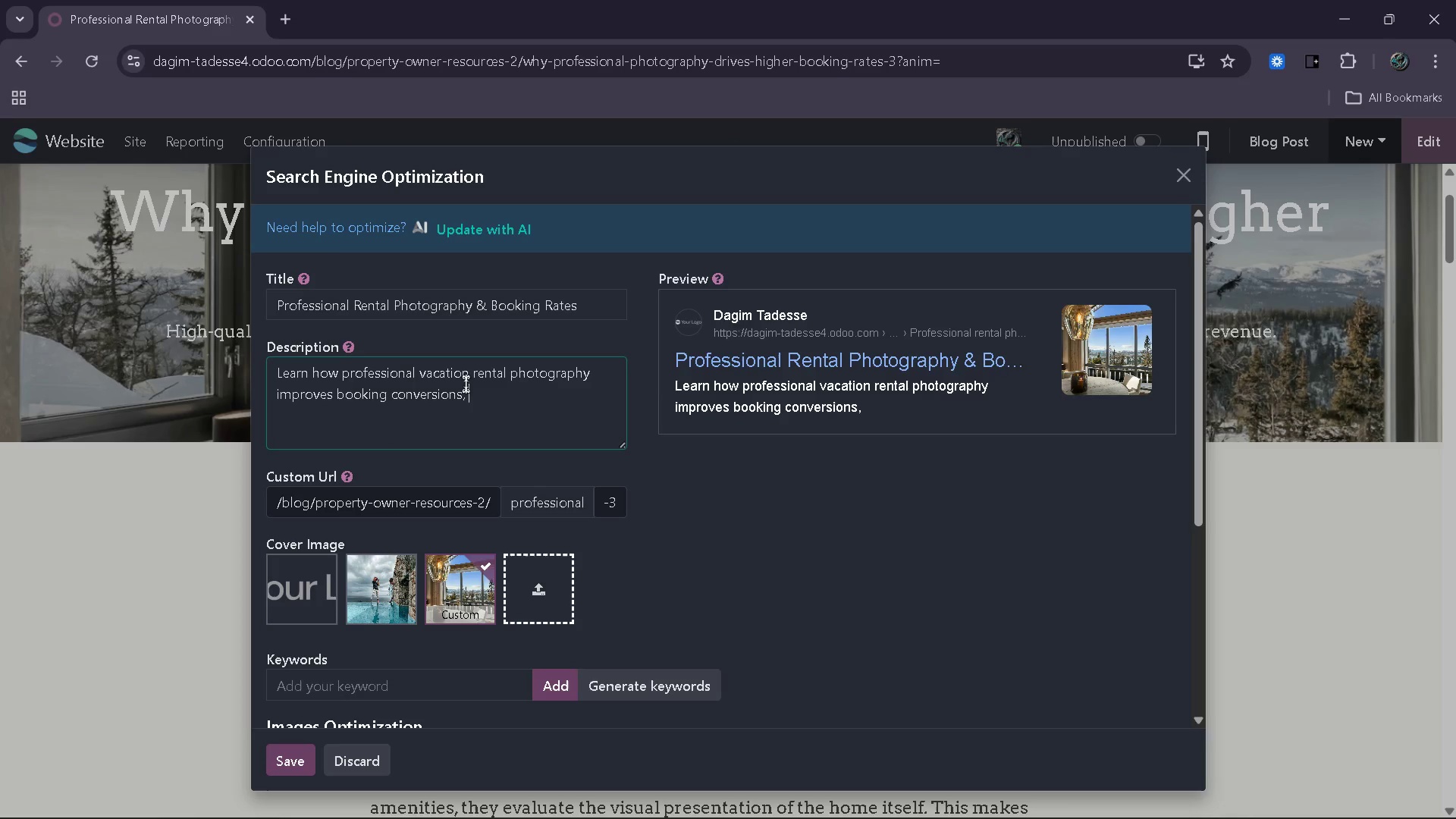 
wait(10.42)
 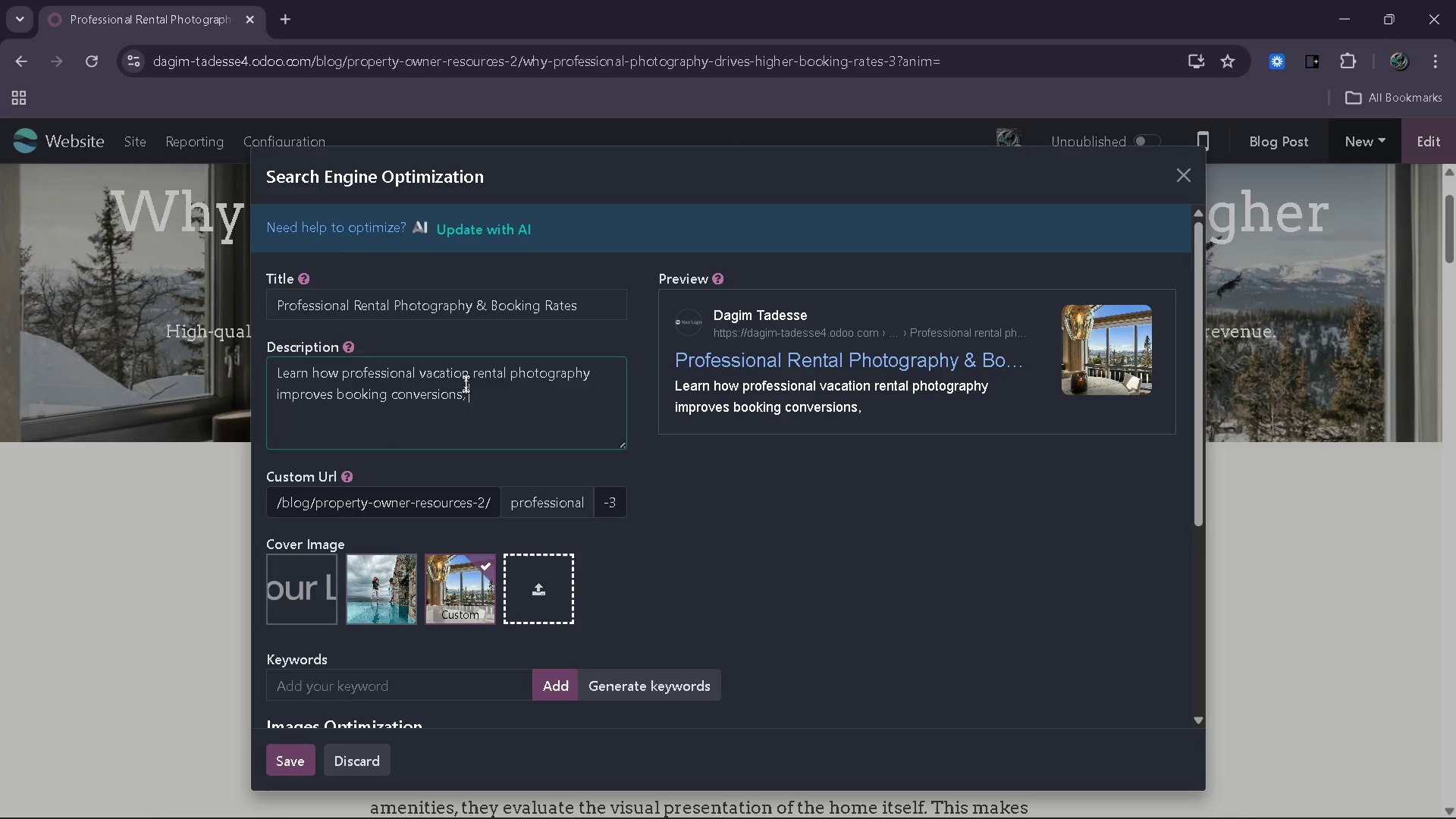 
type(guest trust and long tem)
key(Backspace)
key(Backspace)
key(Backspace)
key(Backspace)
type(-r)
key(Backspace)
type(term revenue growth my ange=)
key(Backspace)
key(Backspace)
key(Backspace)
key(Backspace)
key(Backspace)
key(Backspace)
key(Backspace)
key(Backspace)
key(Backspace)
type(.)
 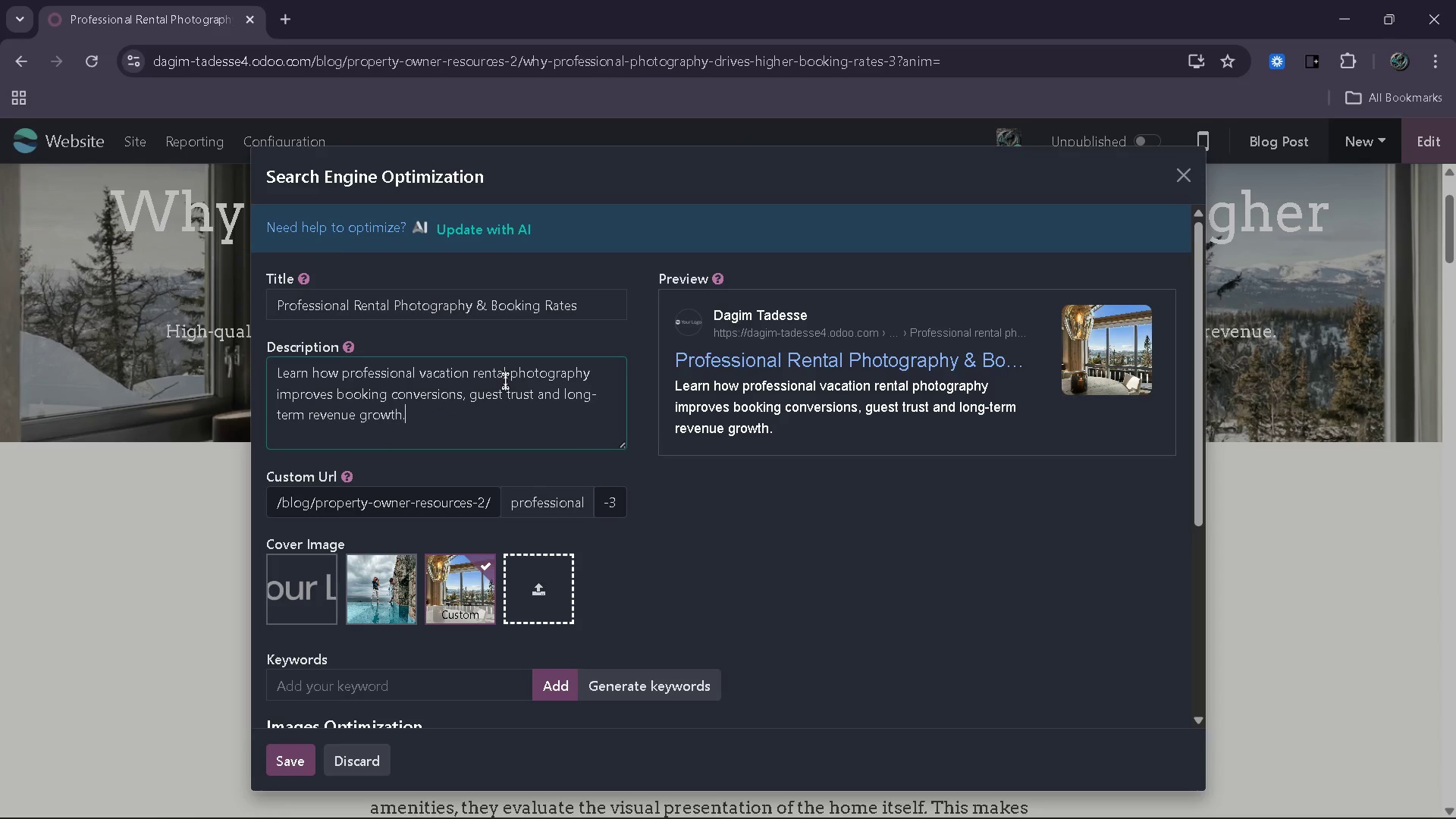 
scroll: coordinate [579, 545], scroll_direction: down, amount: 3.0
 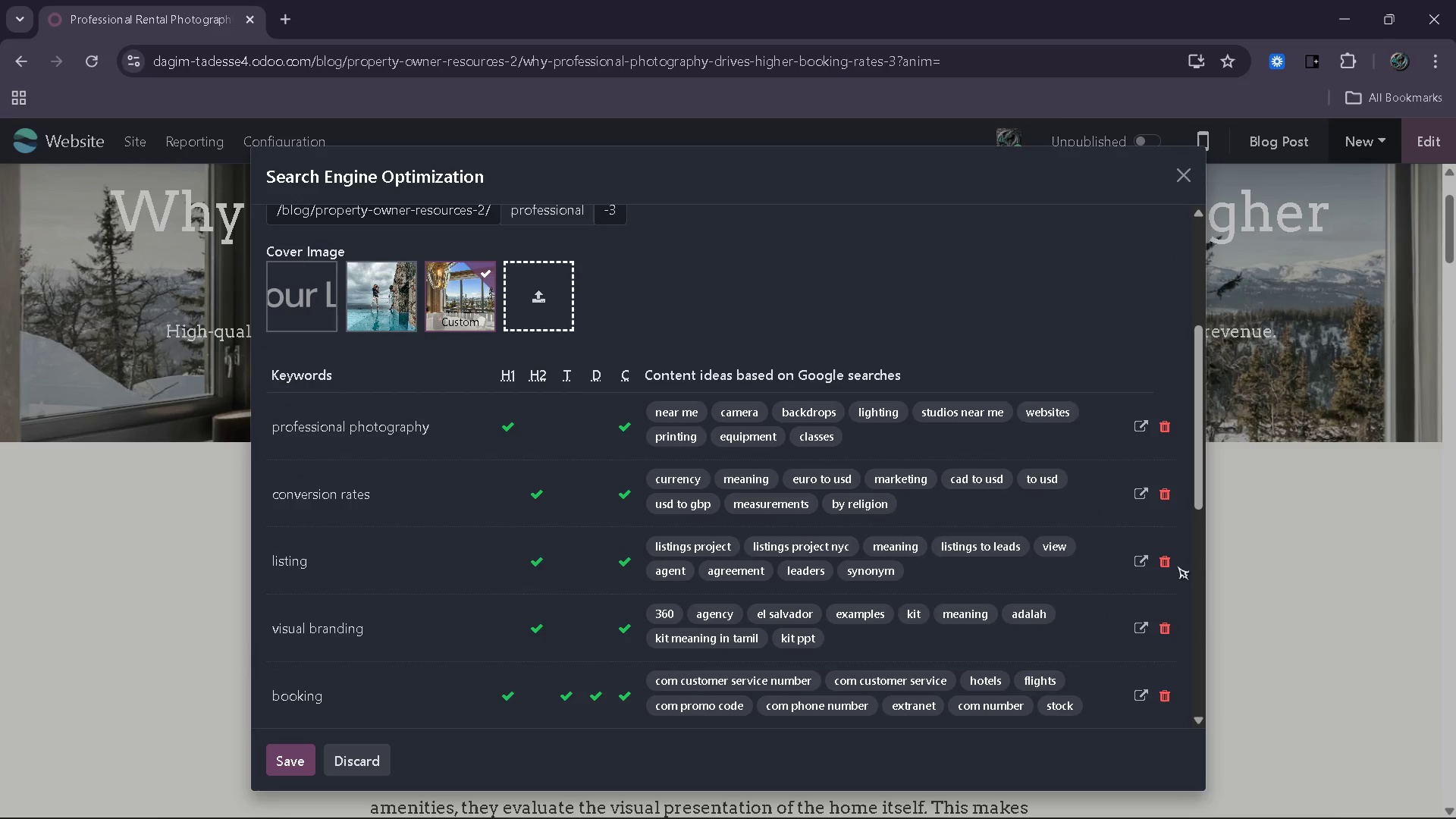 
left_click([1171, 566])
 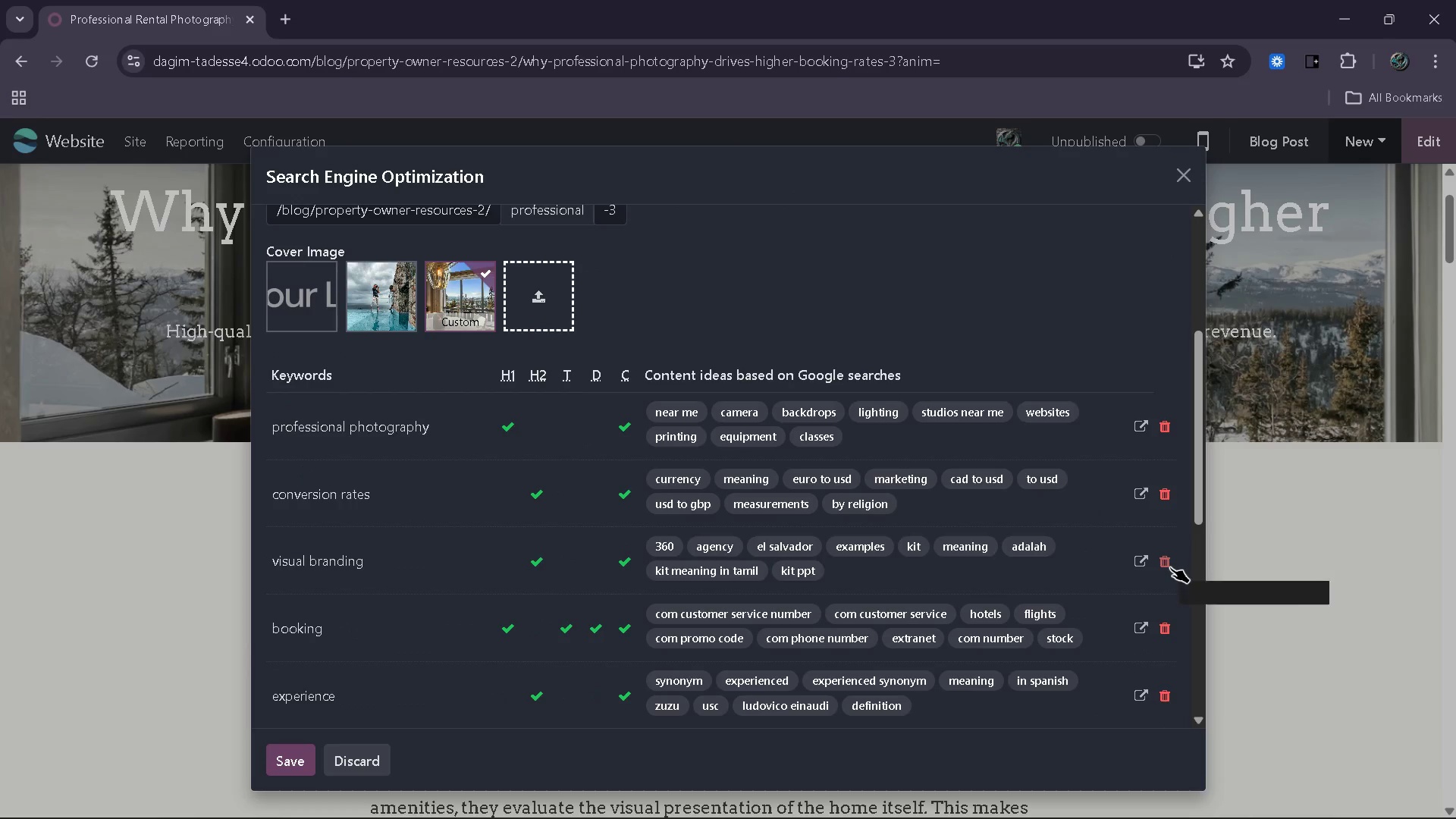 
left_click([1170, 567])
 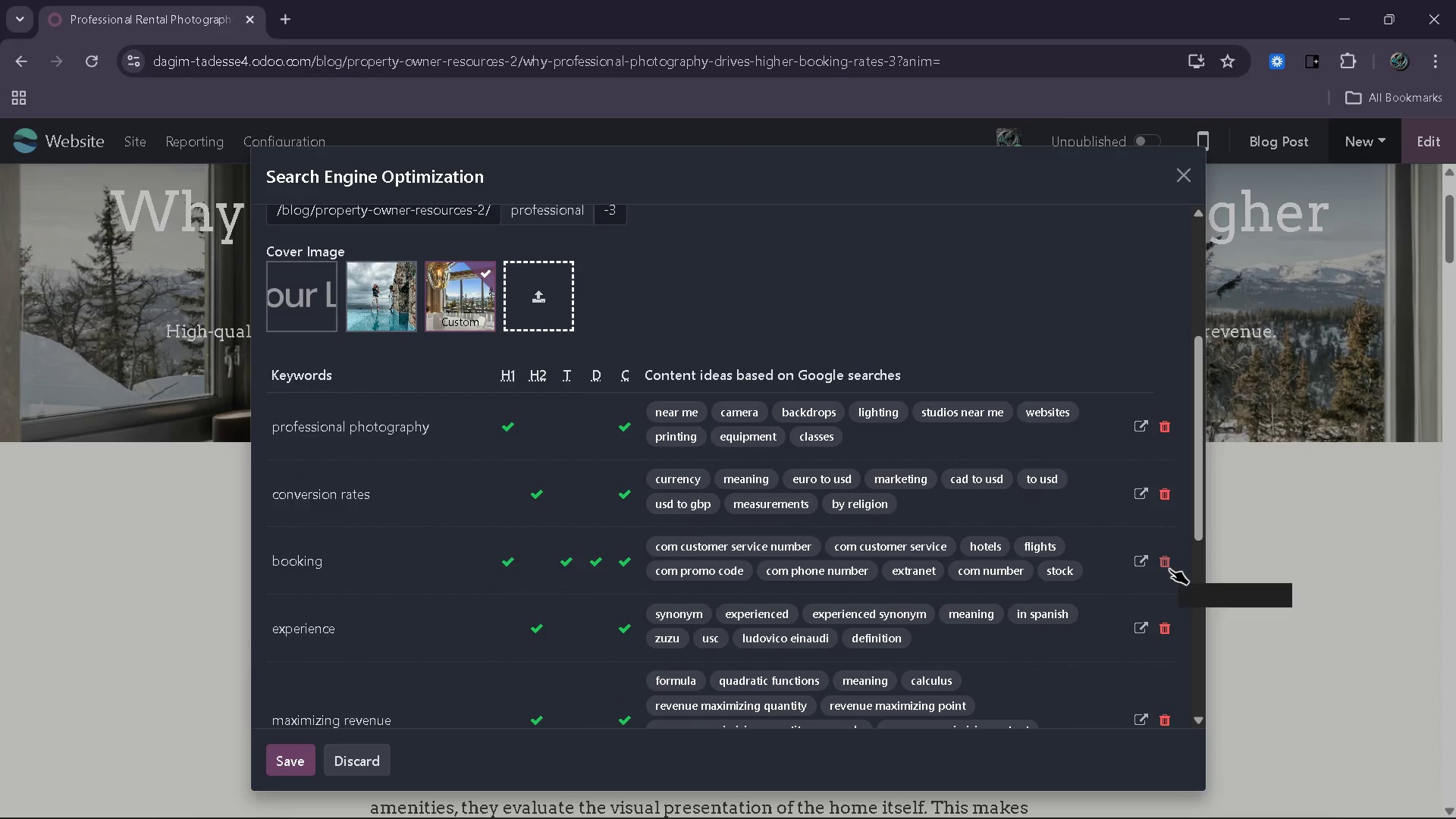 
left_click([1169, 569])
 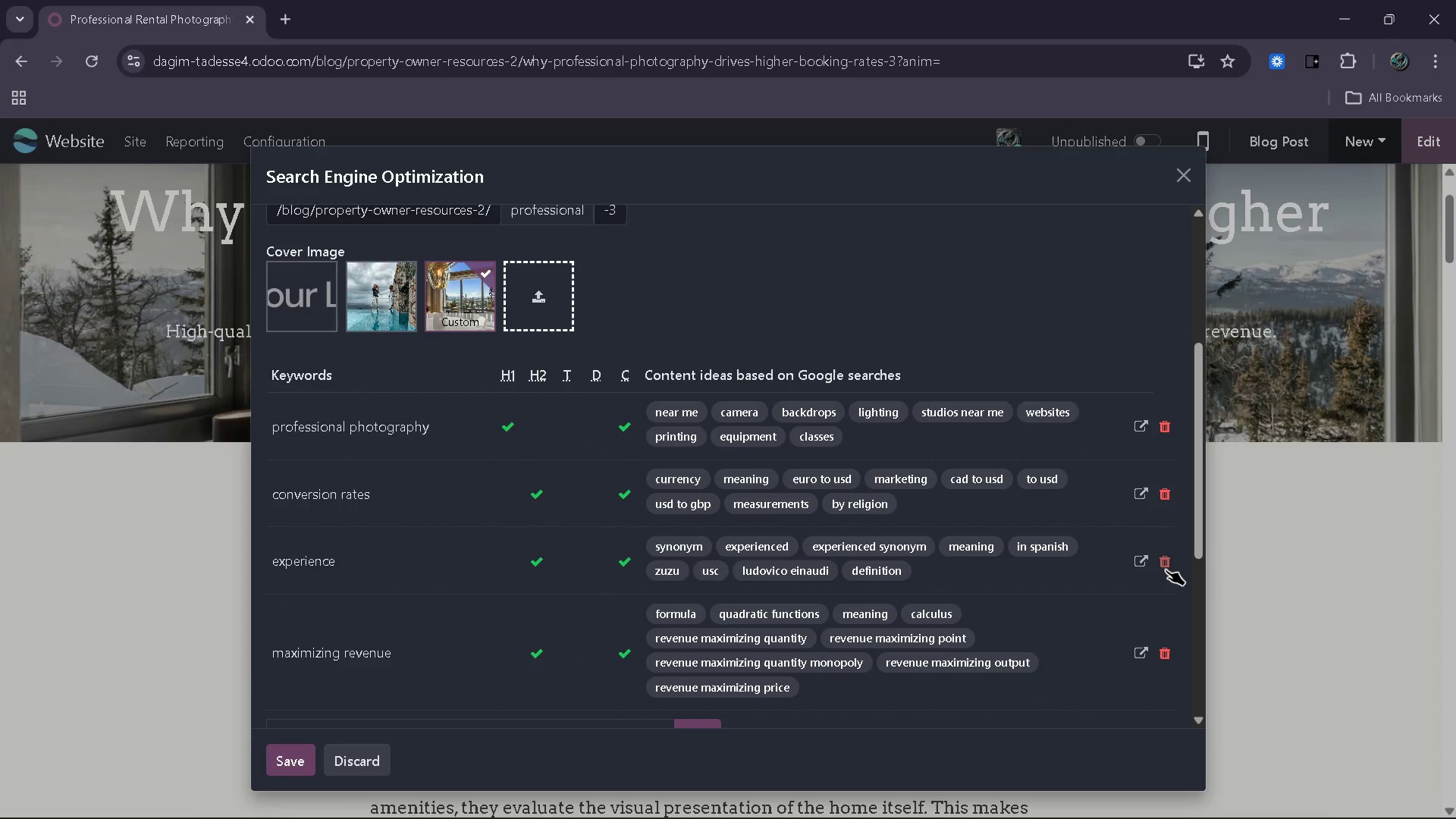 
left_click([1166, 570])
 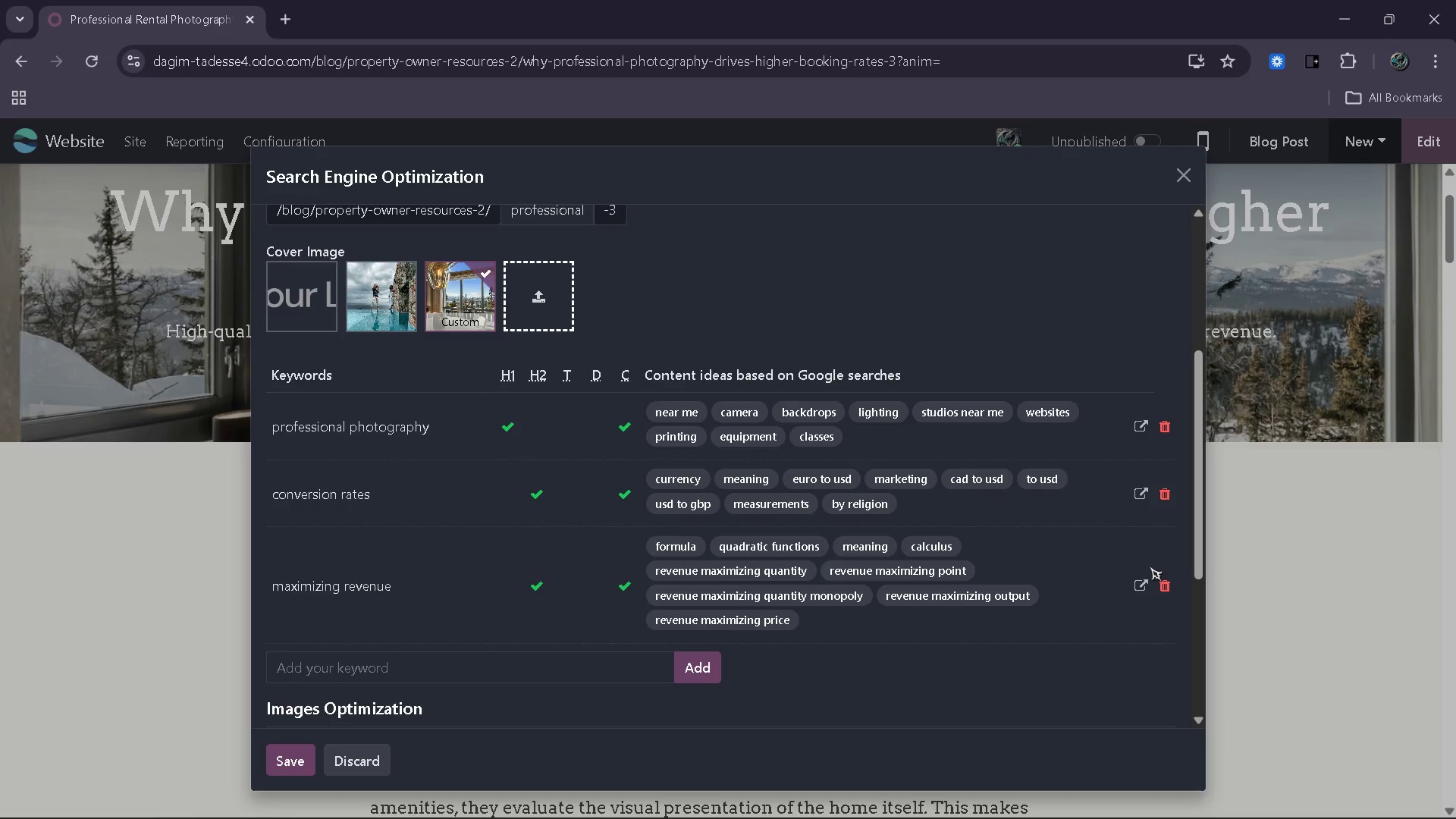 
wait(5.32)
 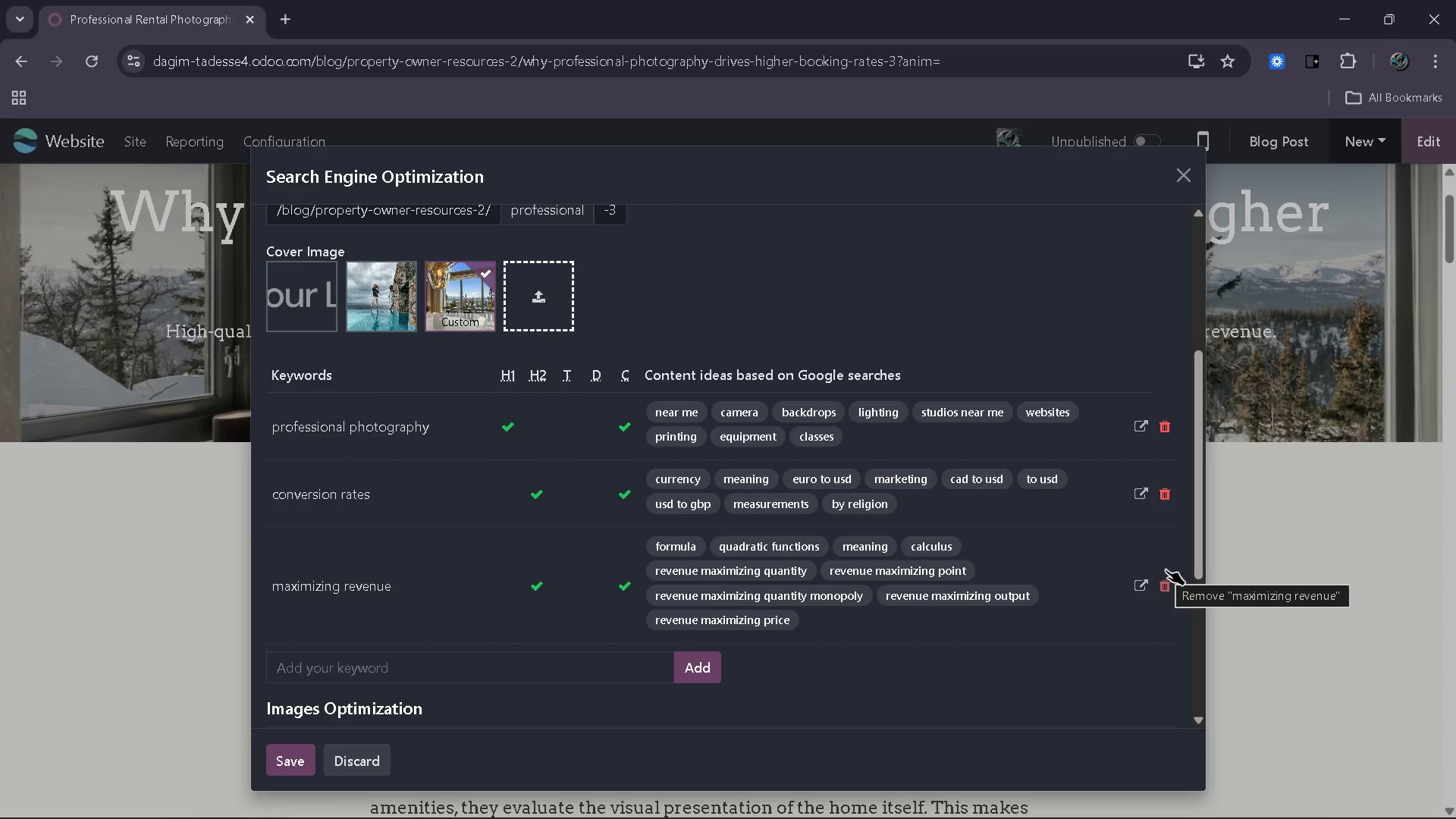 
mouse_move([1009, 480])
 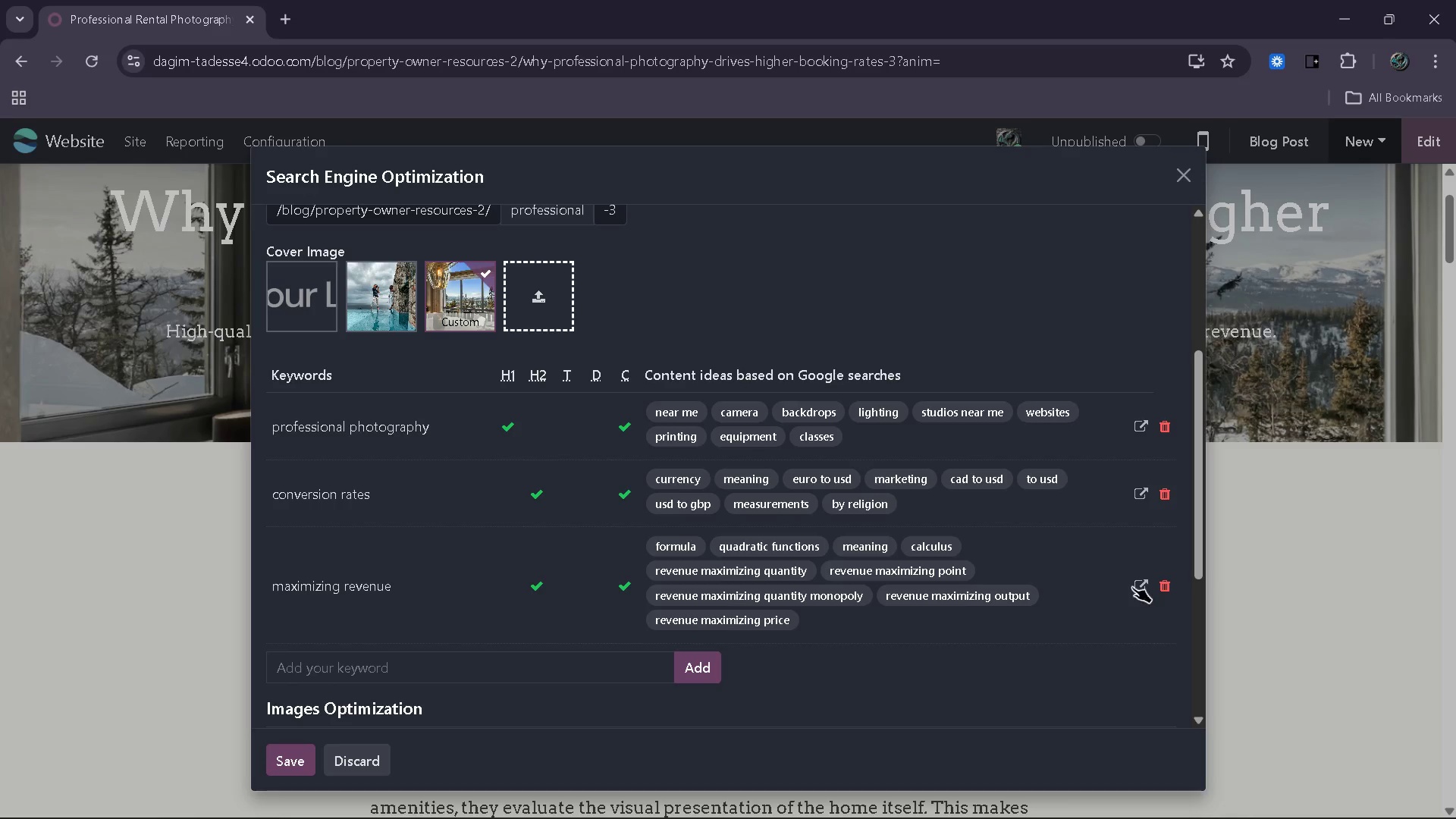 
mouse_move([1126, 584])
 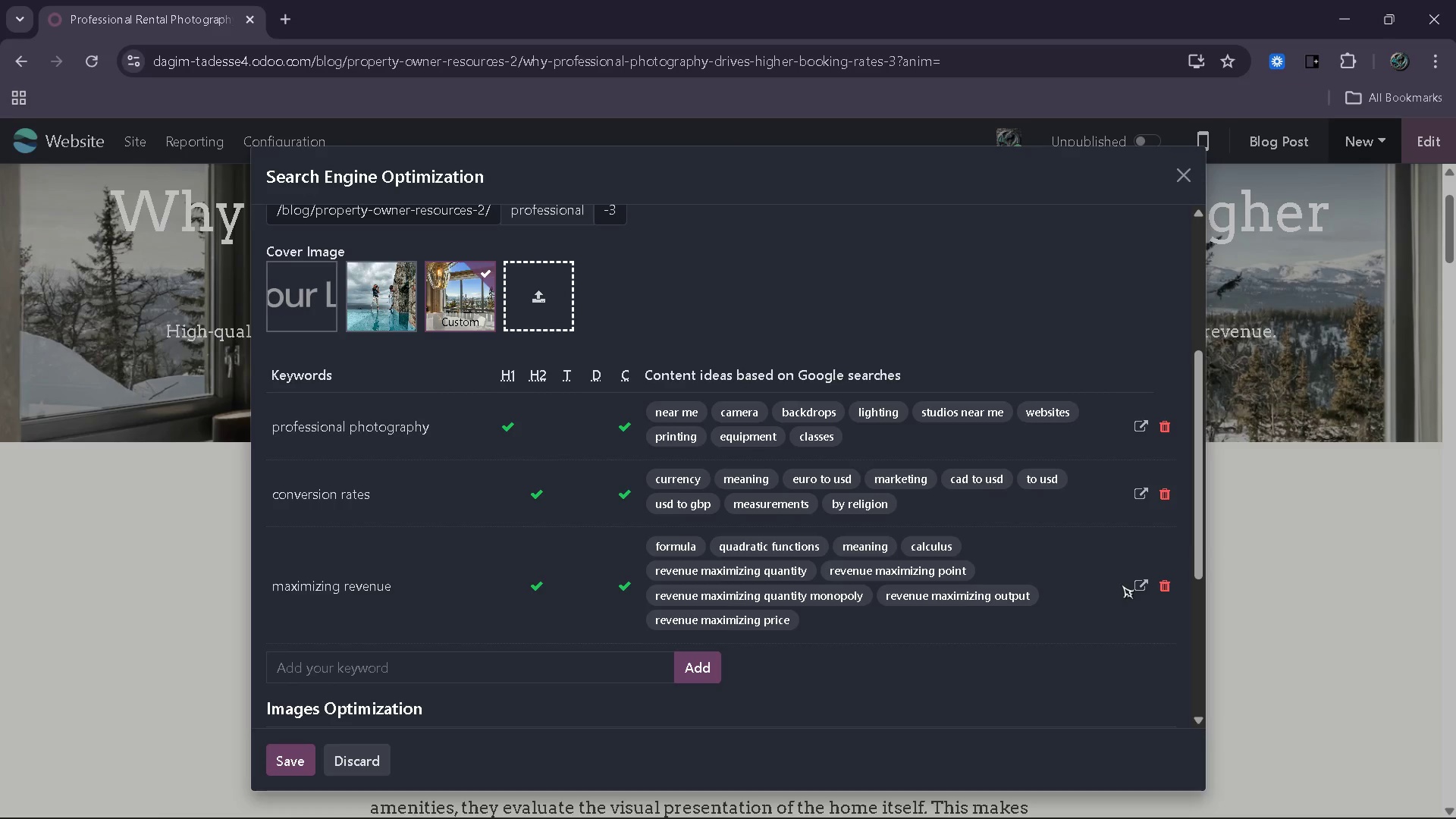 
wait(10.23)
 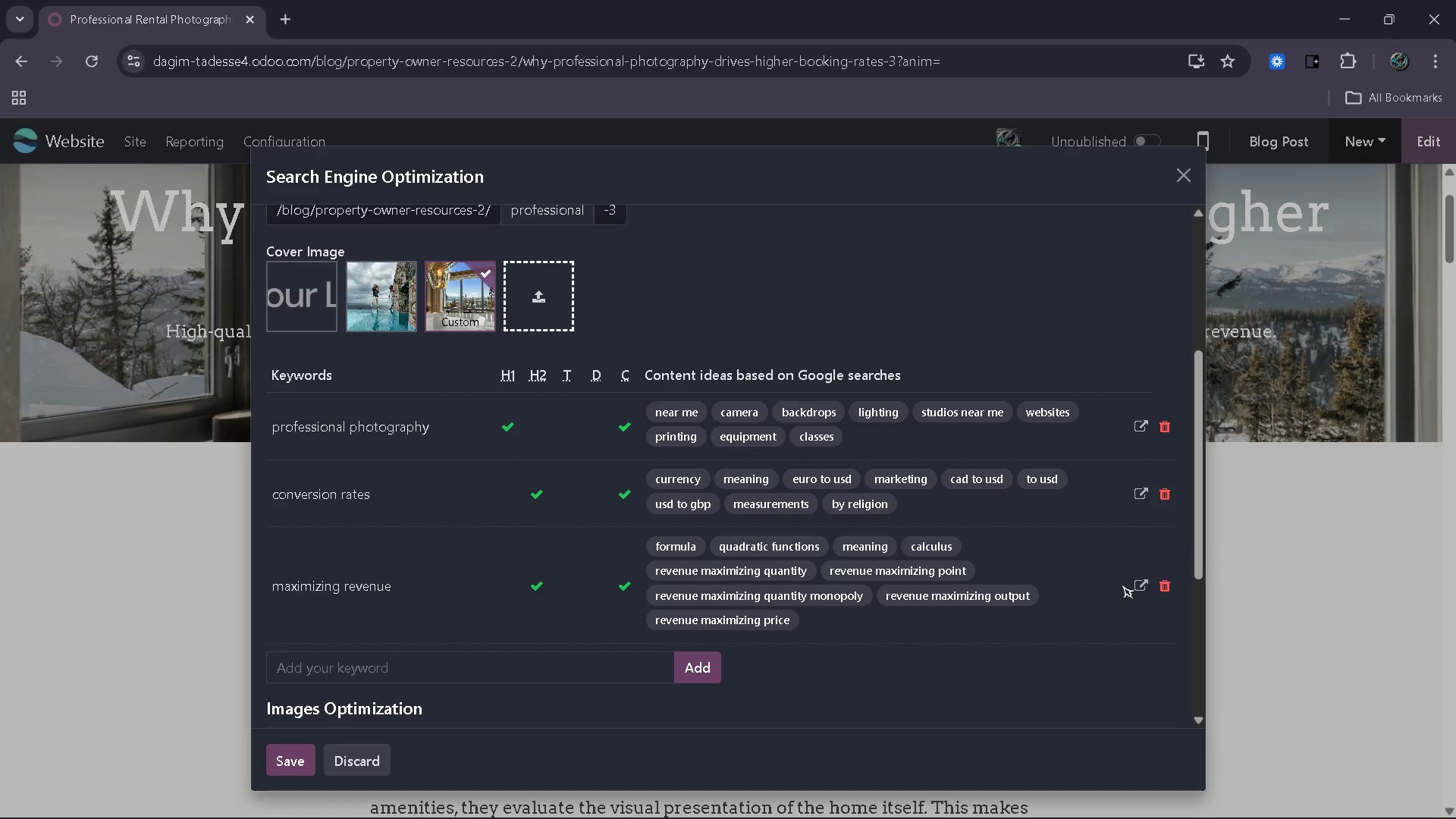 
scroll: coordinate [300, 544], scroll_direction: down, amount: 7.0
 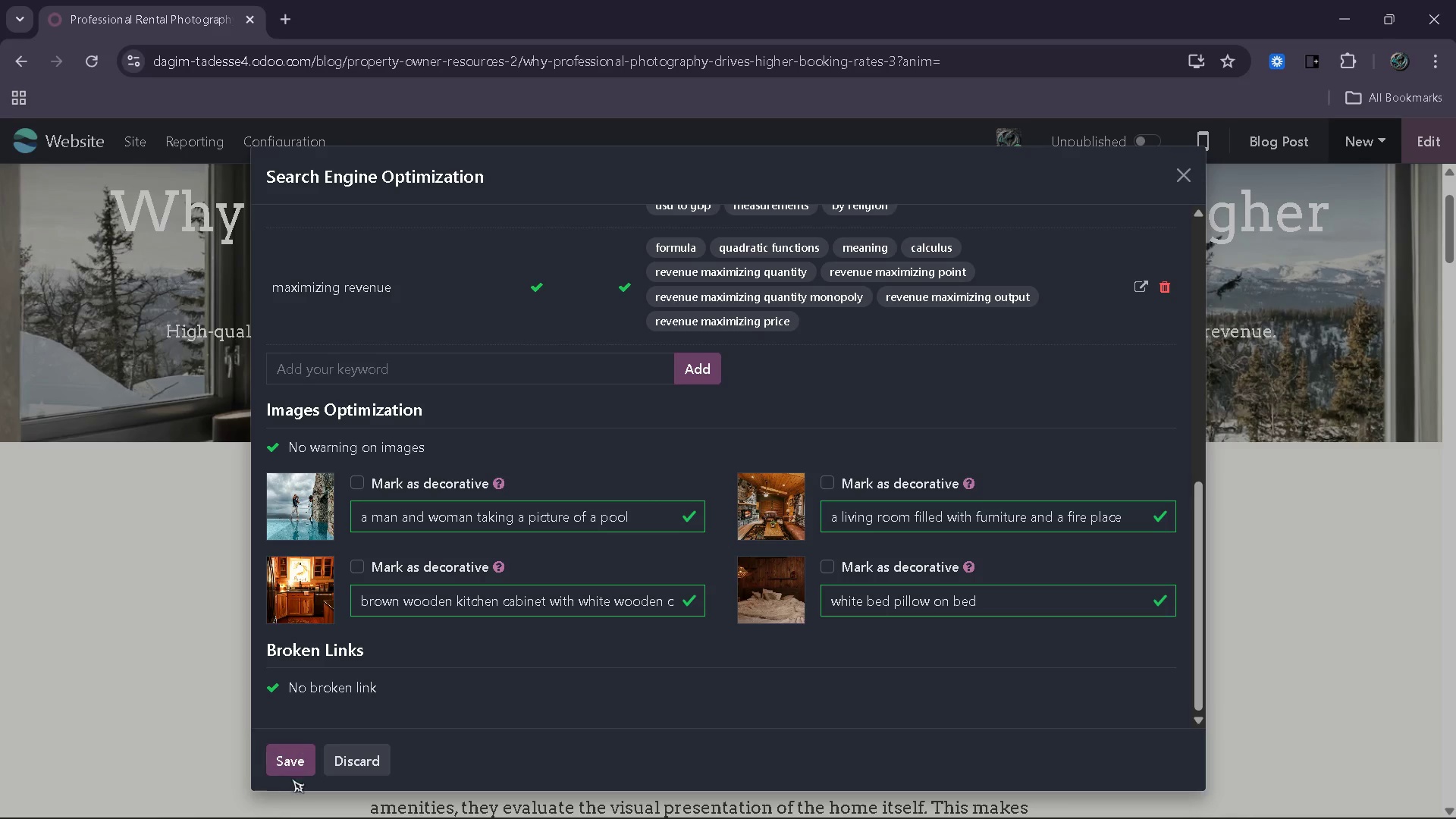 
double_click([292, 779])
 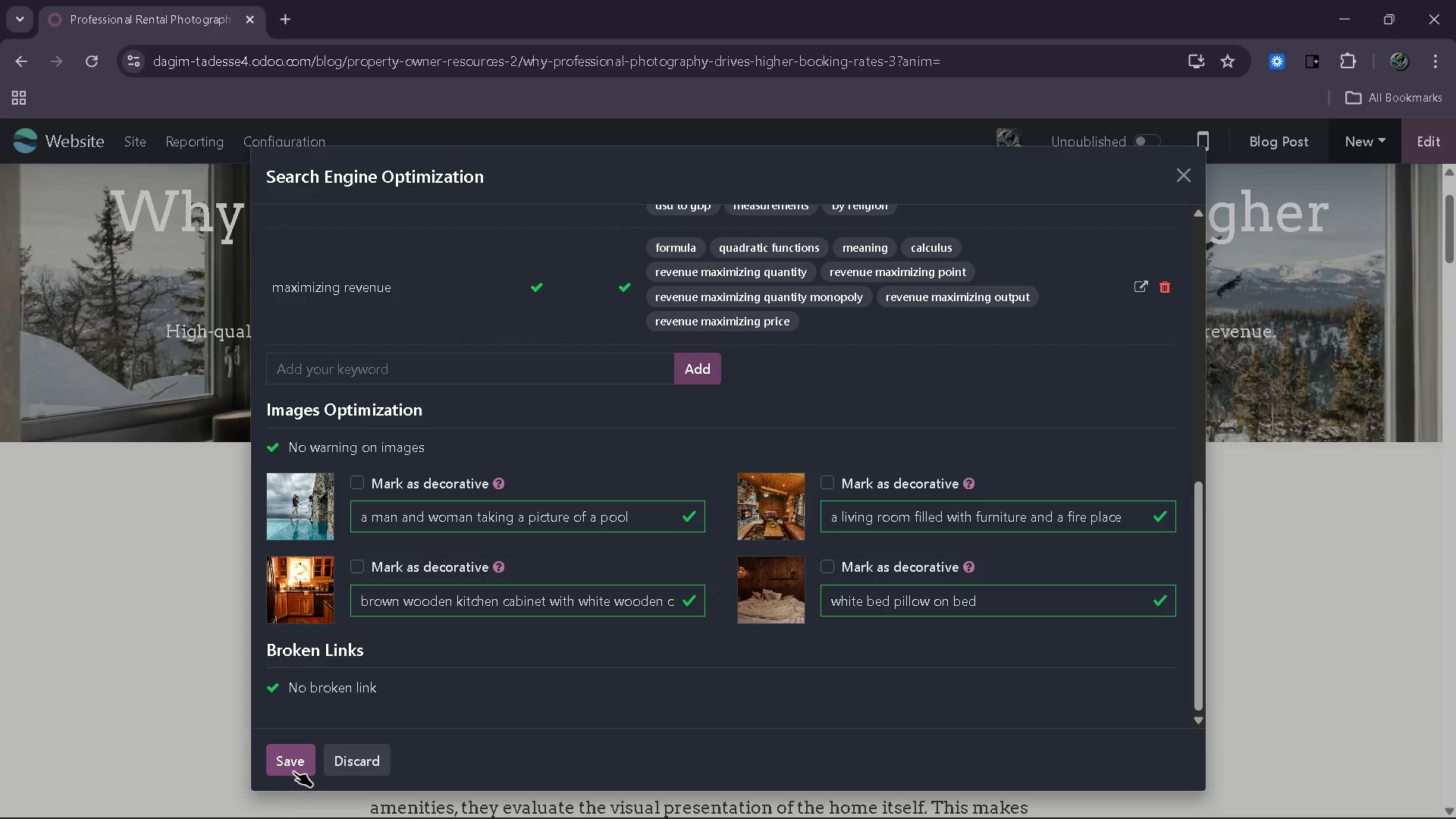 
left_click([293, 771])
 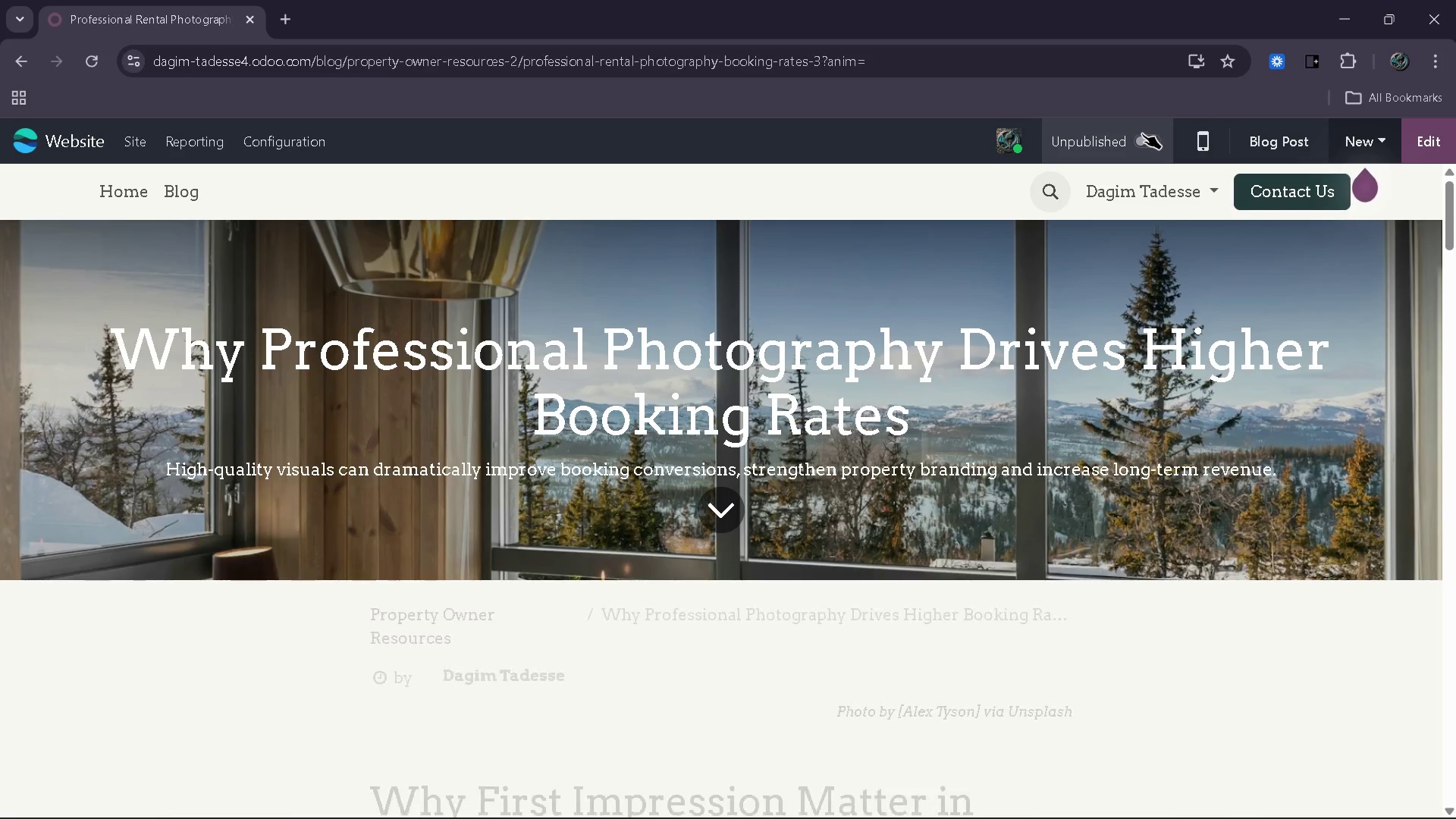 
wait(5.36)
 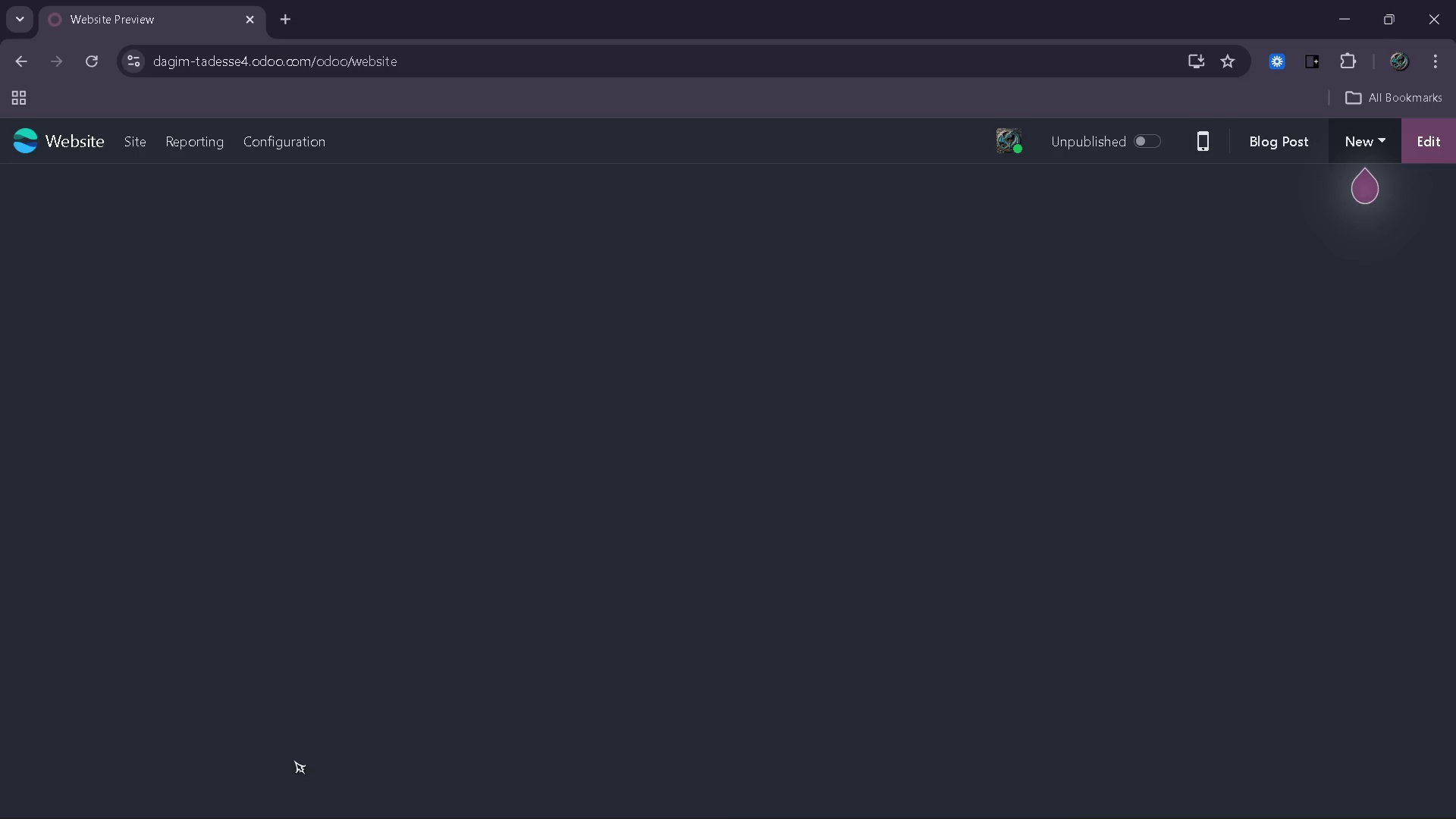 
double_click([1142, 133])
 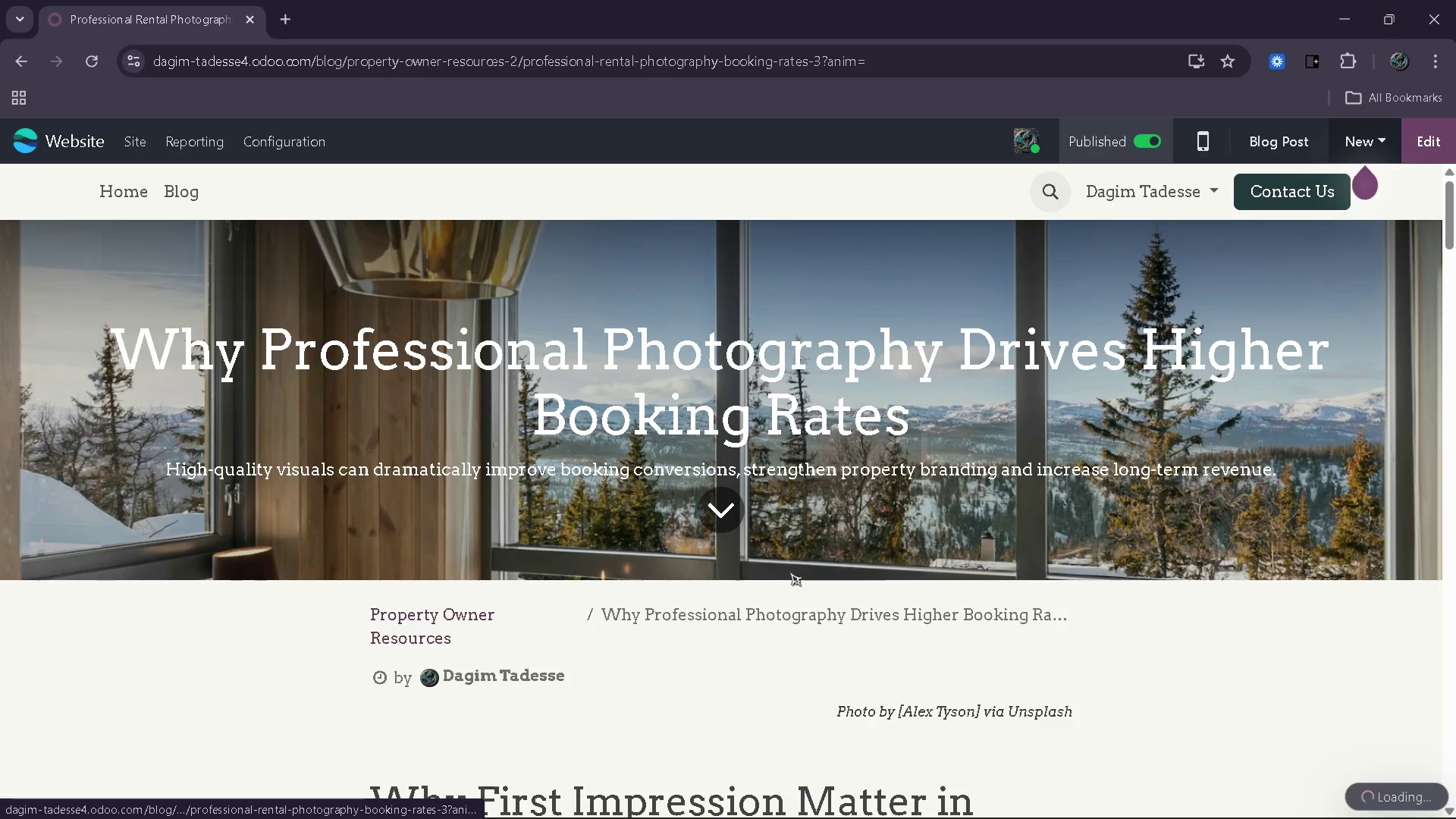 
scroll: coordinate [763, 542], scroll_direction: down, amount: 54.0
 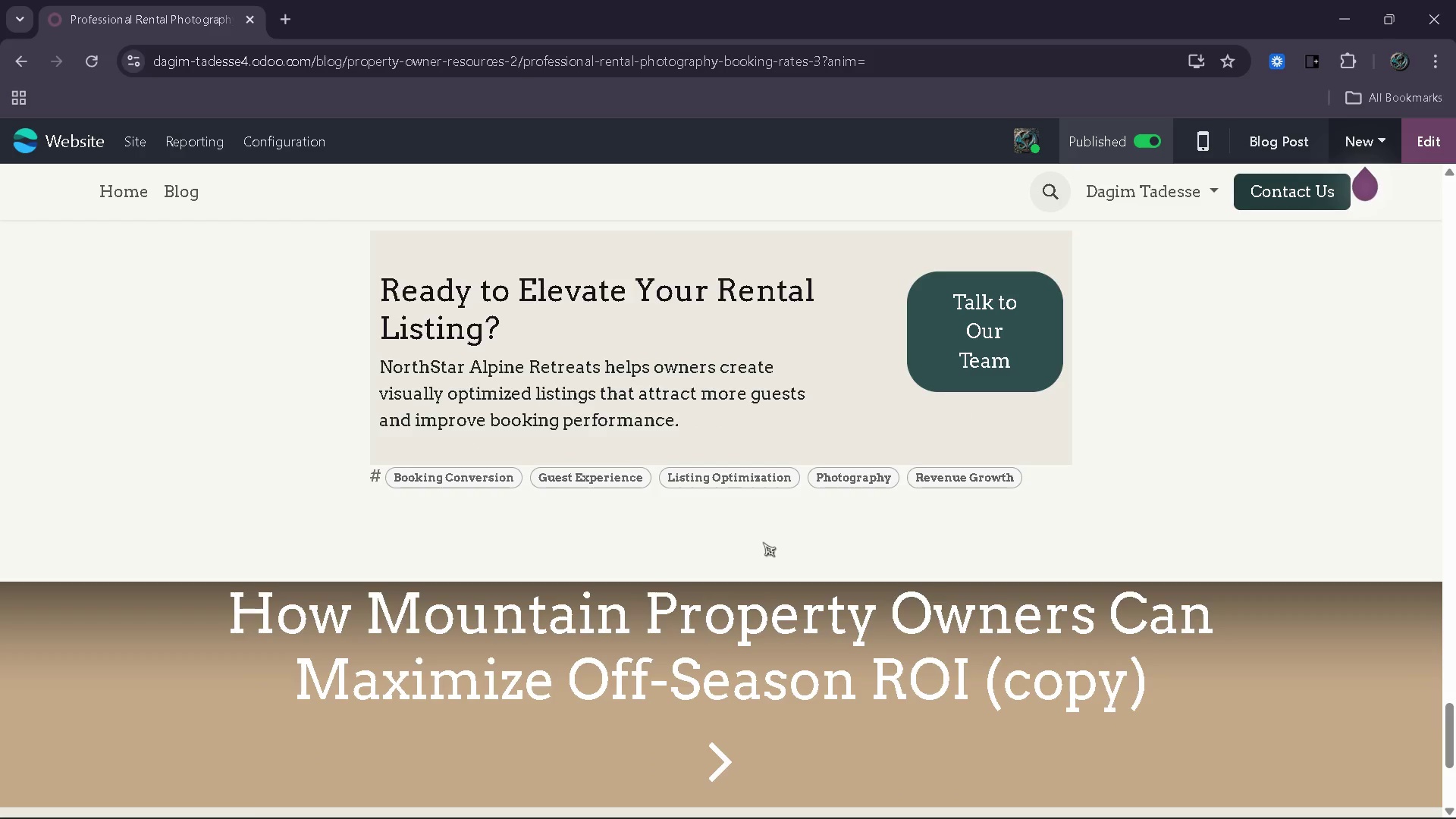 
scroll: coordinate [763, 542], scroll_direction: up, amount: 57.0
 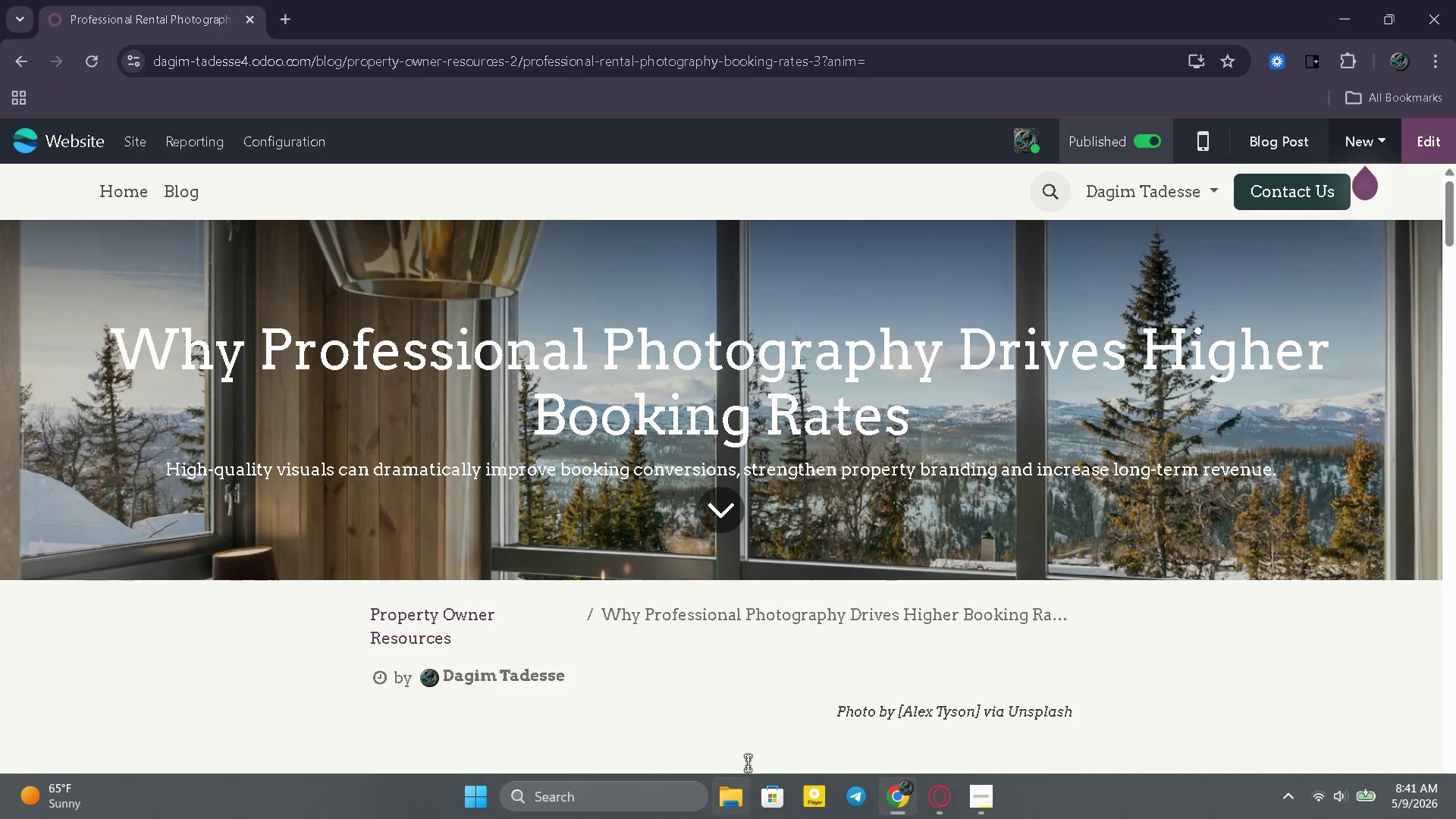 
scroll: coordinate [746, 718], scroll_direction: down, amount: 53.0
 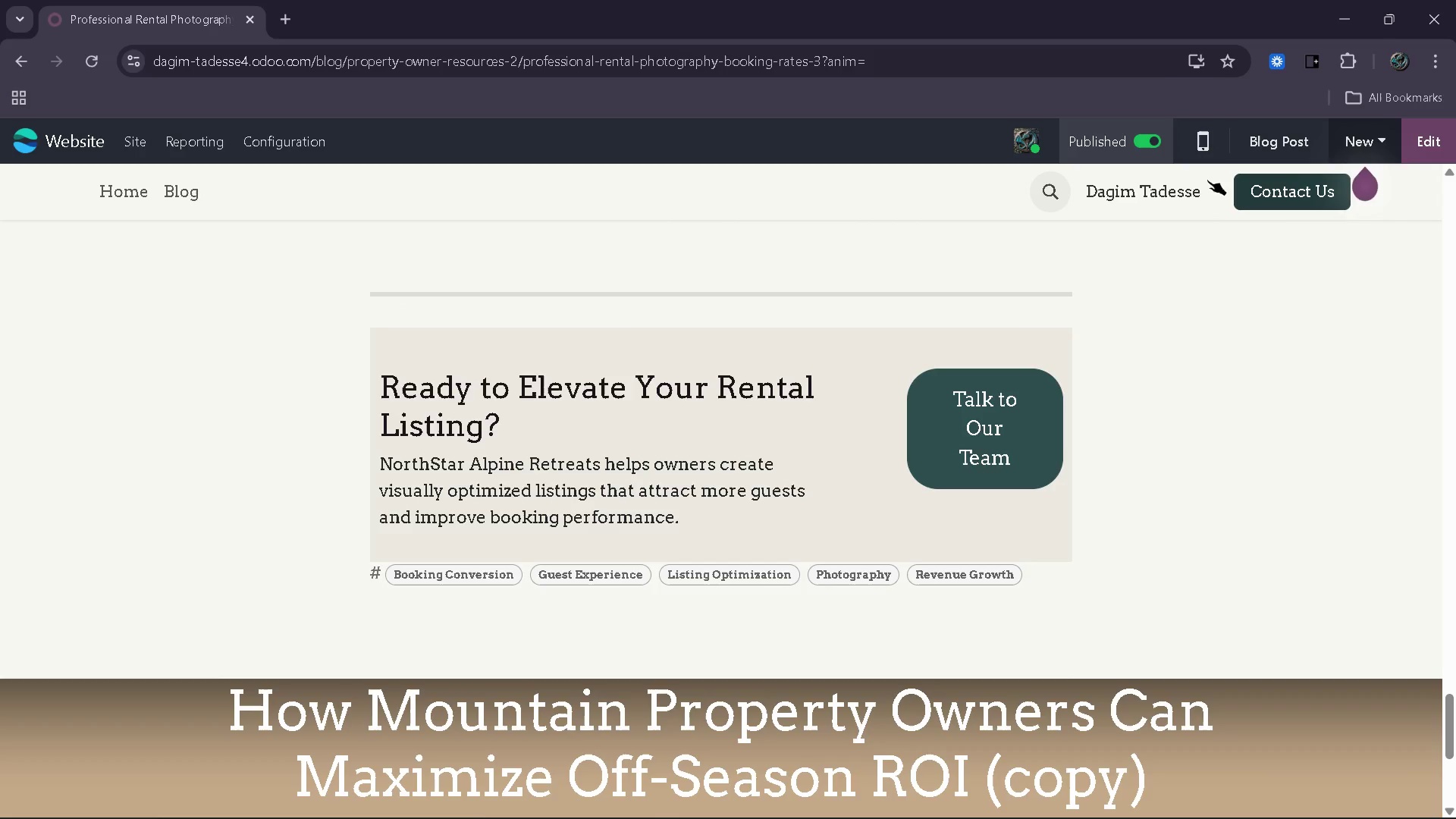 
left_click([1198, 137])
 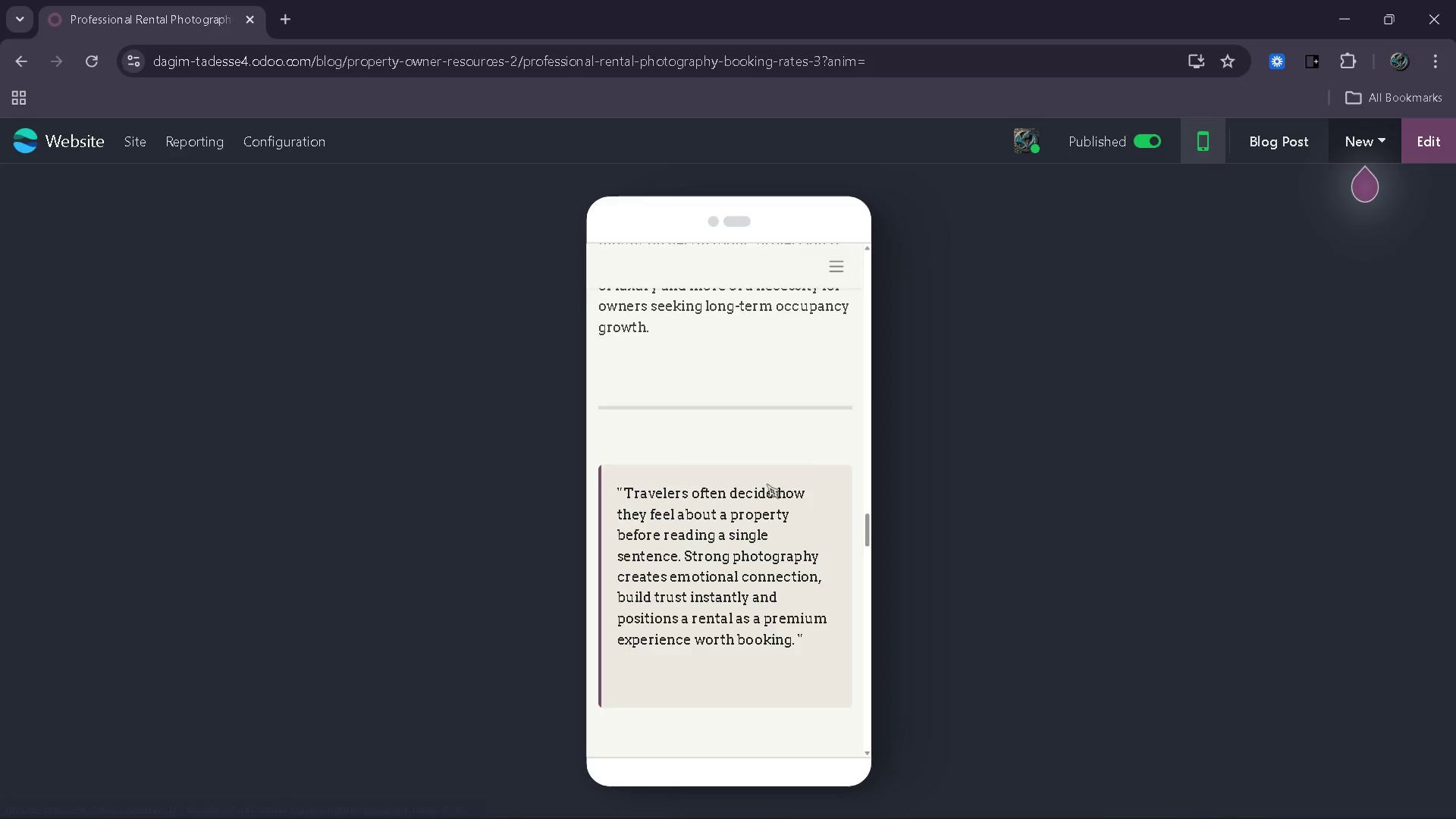 
scroll: coordinate [731, 530], scroll_direction: down, amount: 45.0
 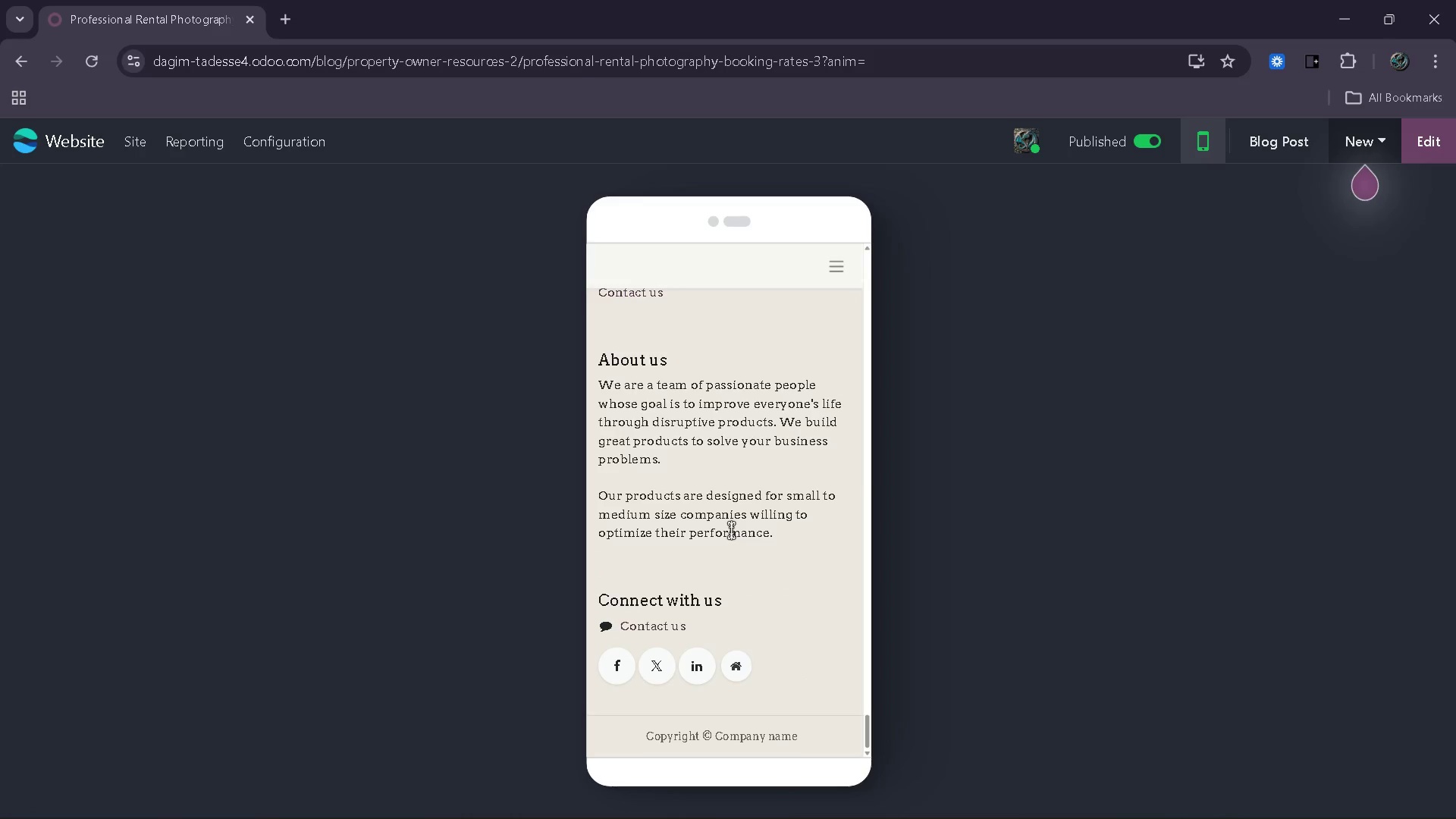 
scroll: coordinate [731, 530], scroll_direction: up, amount: 26.0
 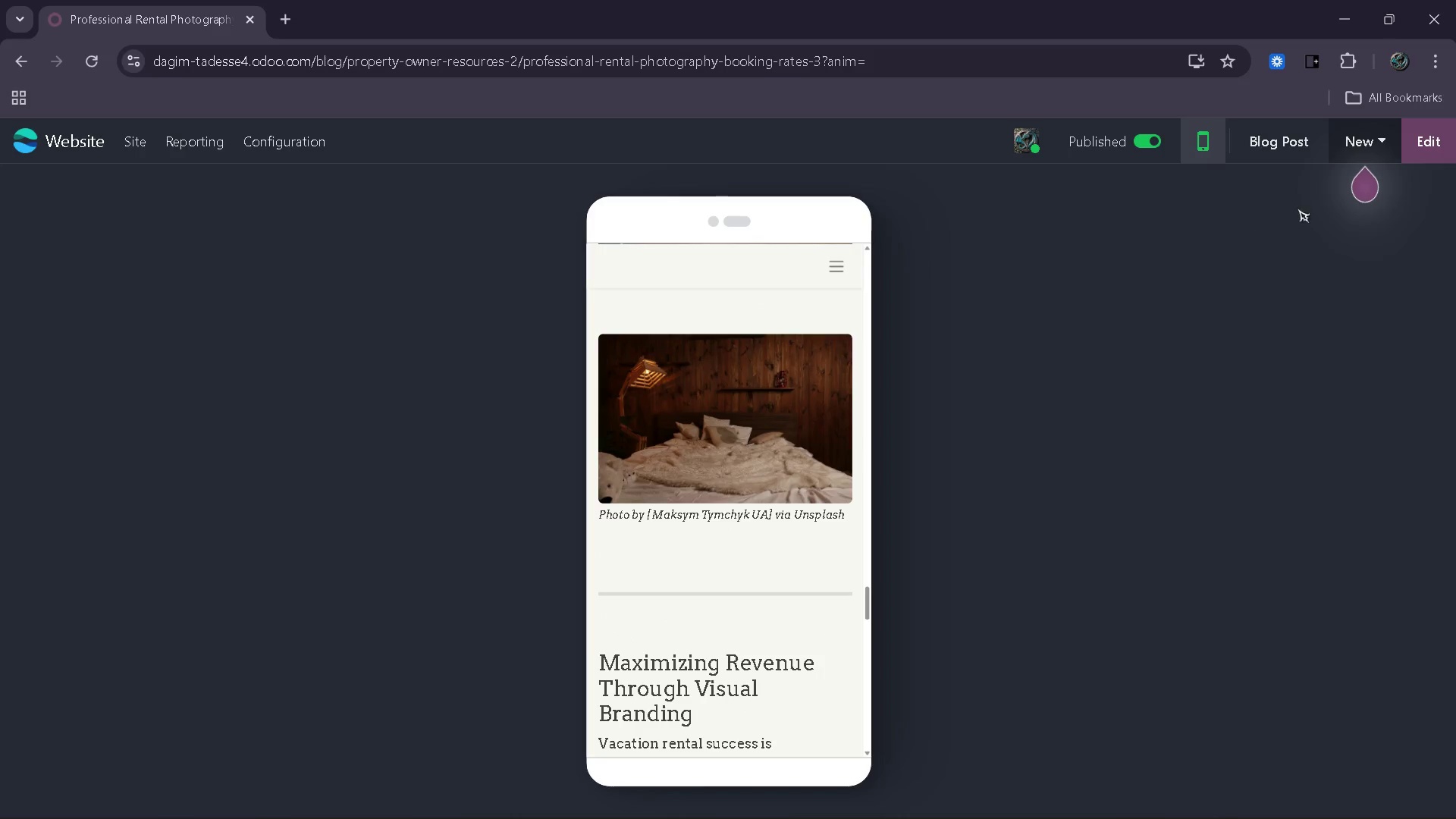 
left_click([1409, 146])
 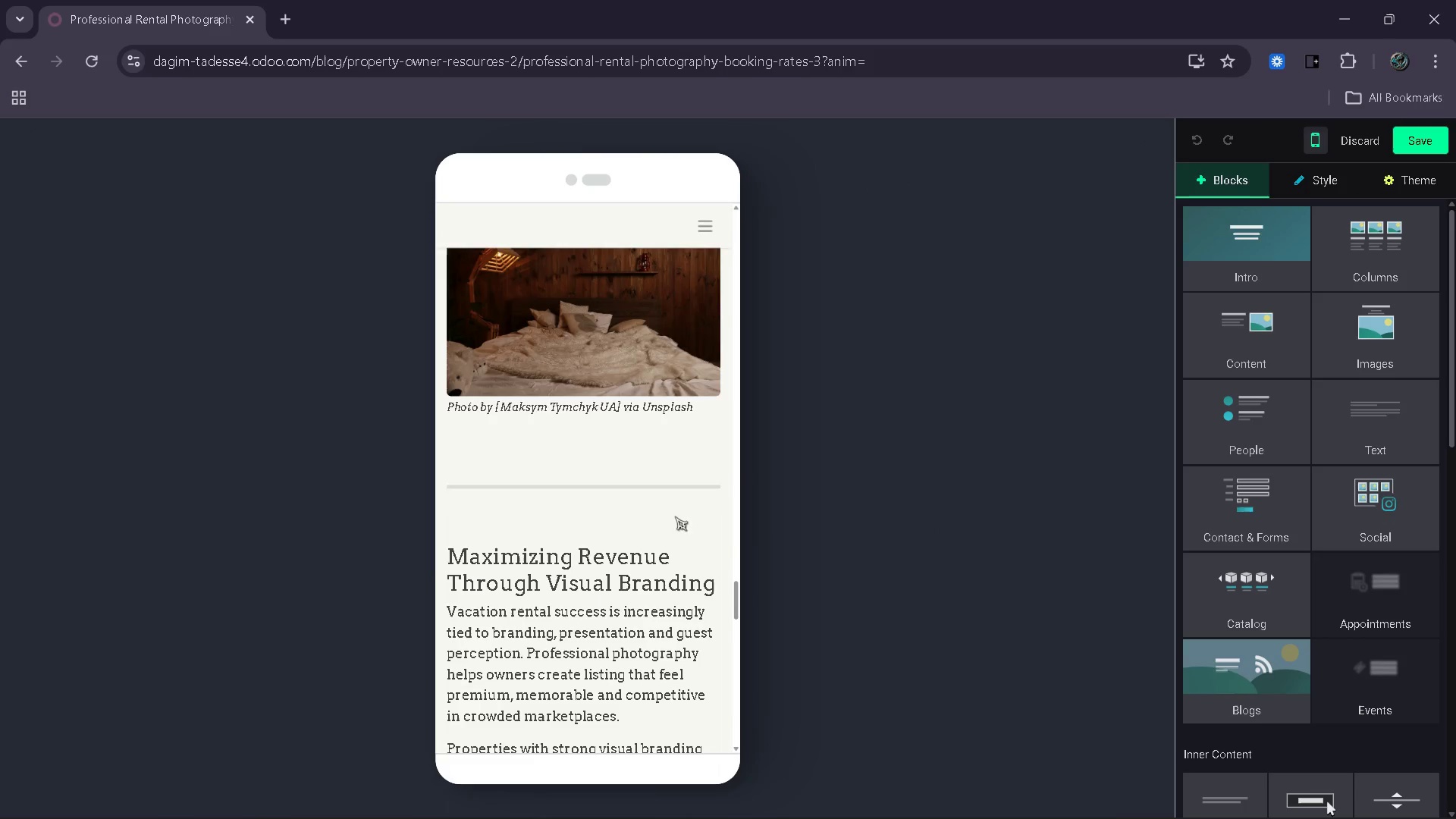 
left_click([617, 436])
 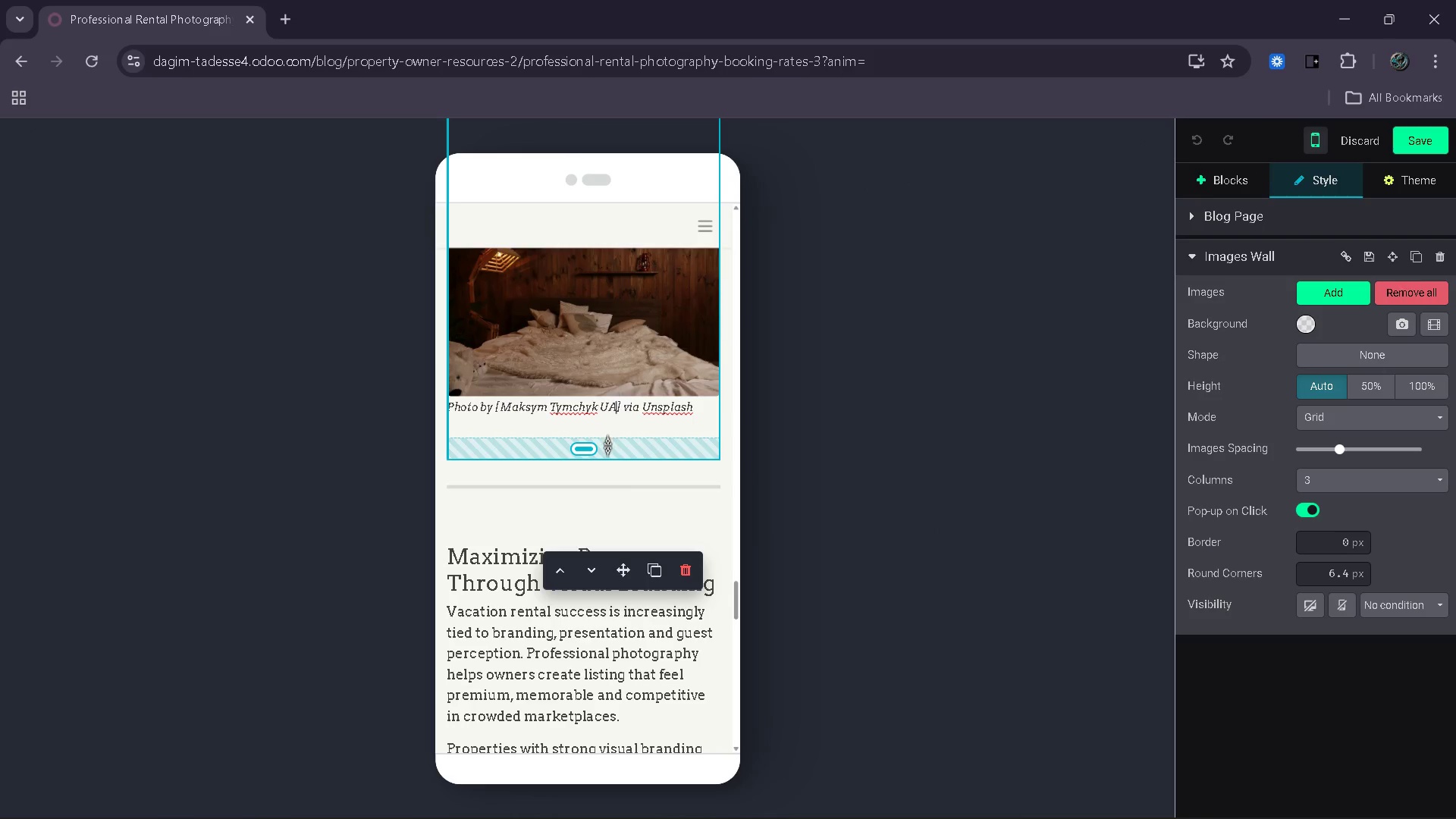 
left_click_drag(start_coordinate=[595, 452], to_coordinate=[588, 442])
 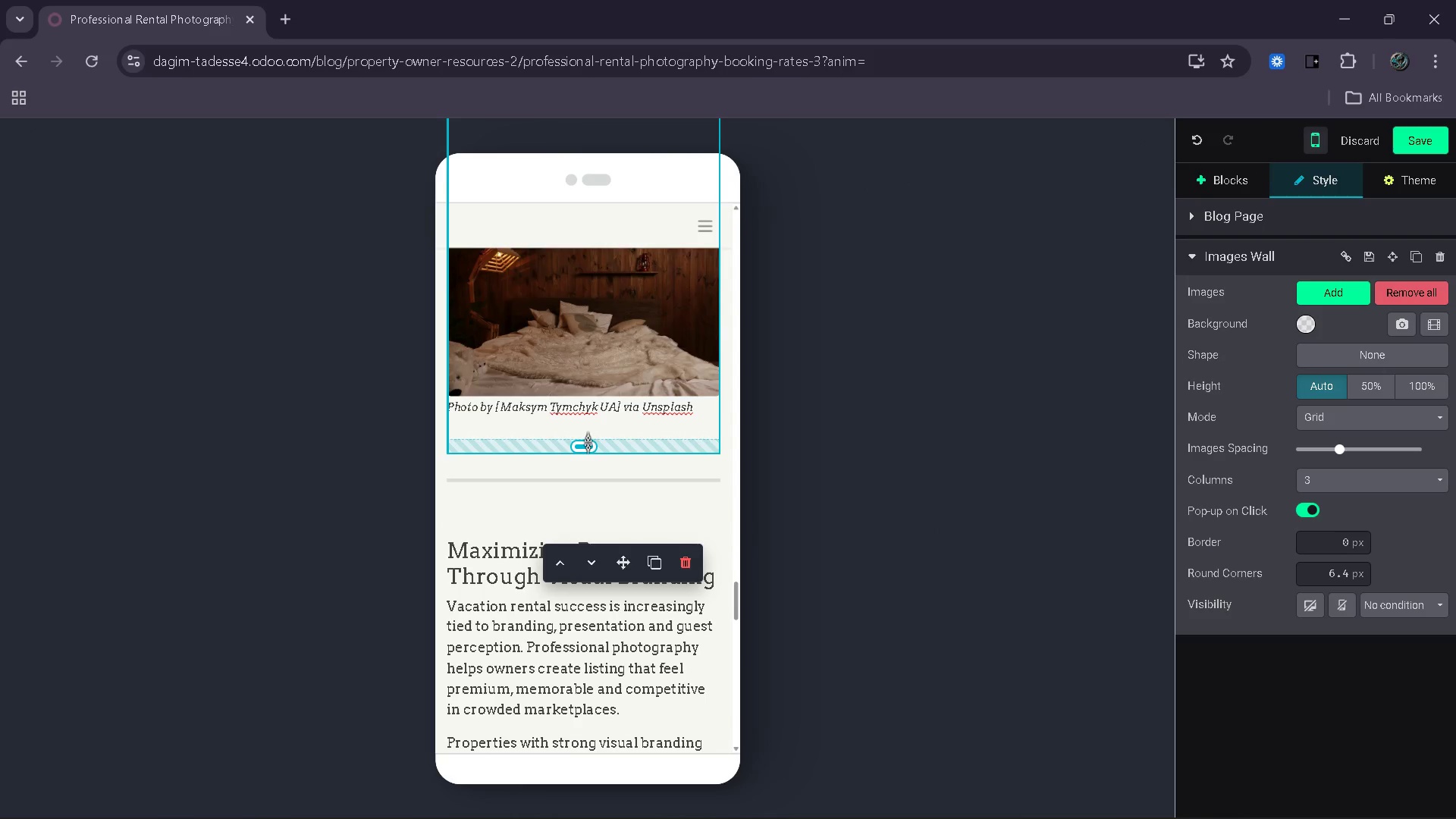 
scroll: coordinate [588, 442], scroll_direction: up, amount: 7.0
 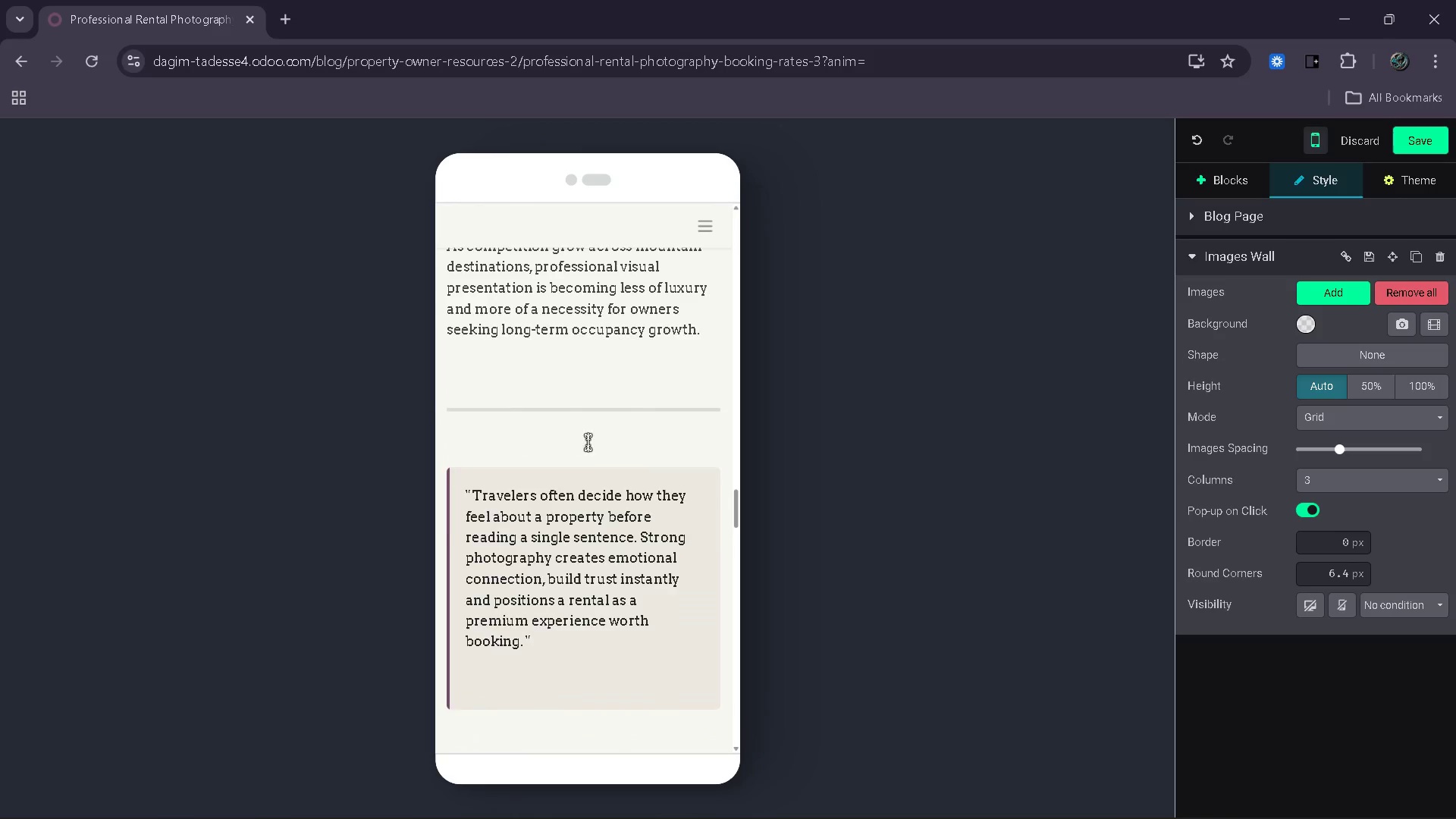 
left_click([588, 442])
 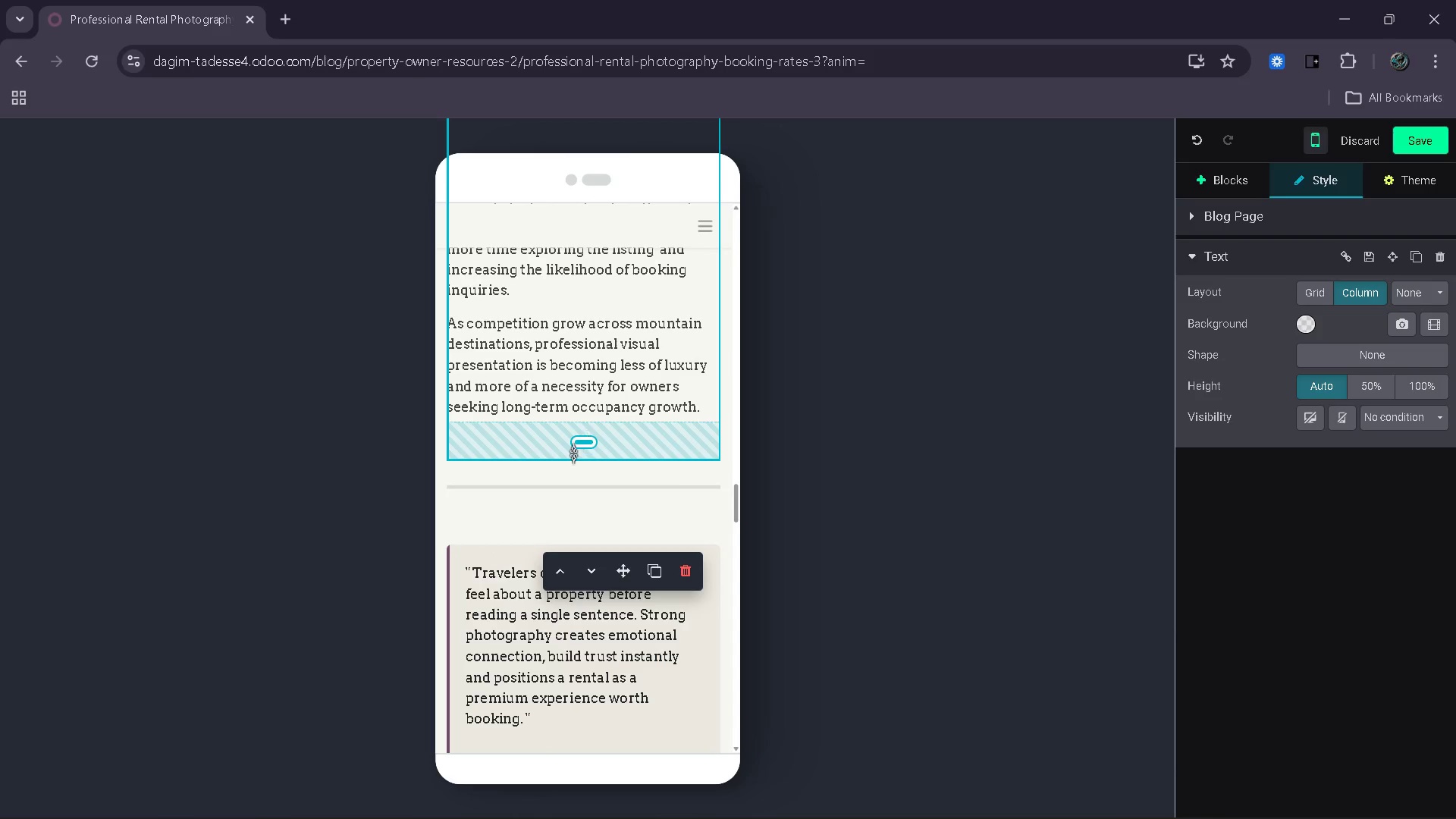 
left_click([571, 456])
 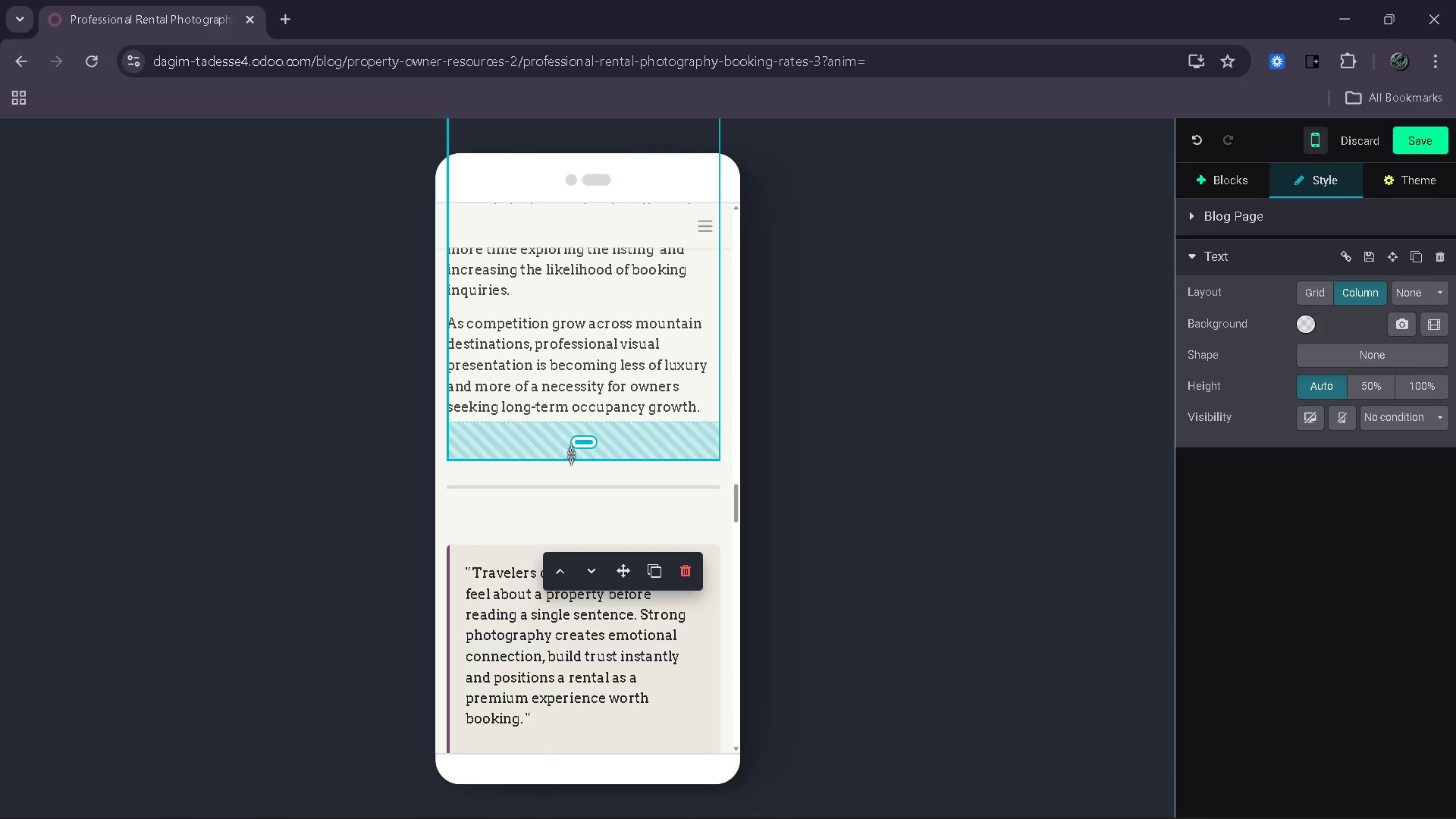 
left_click_drag(start_coordinate=[571, 456], to_coordinate=[579, 443])
 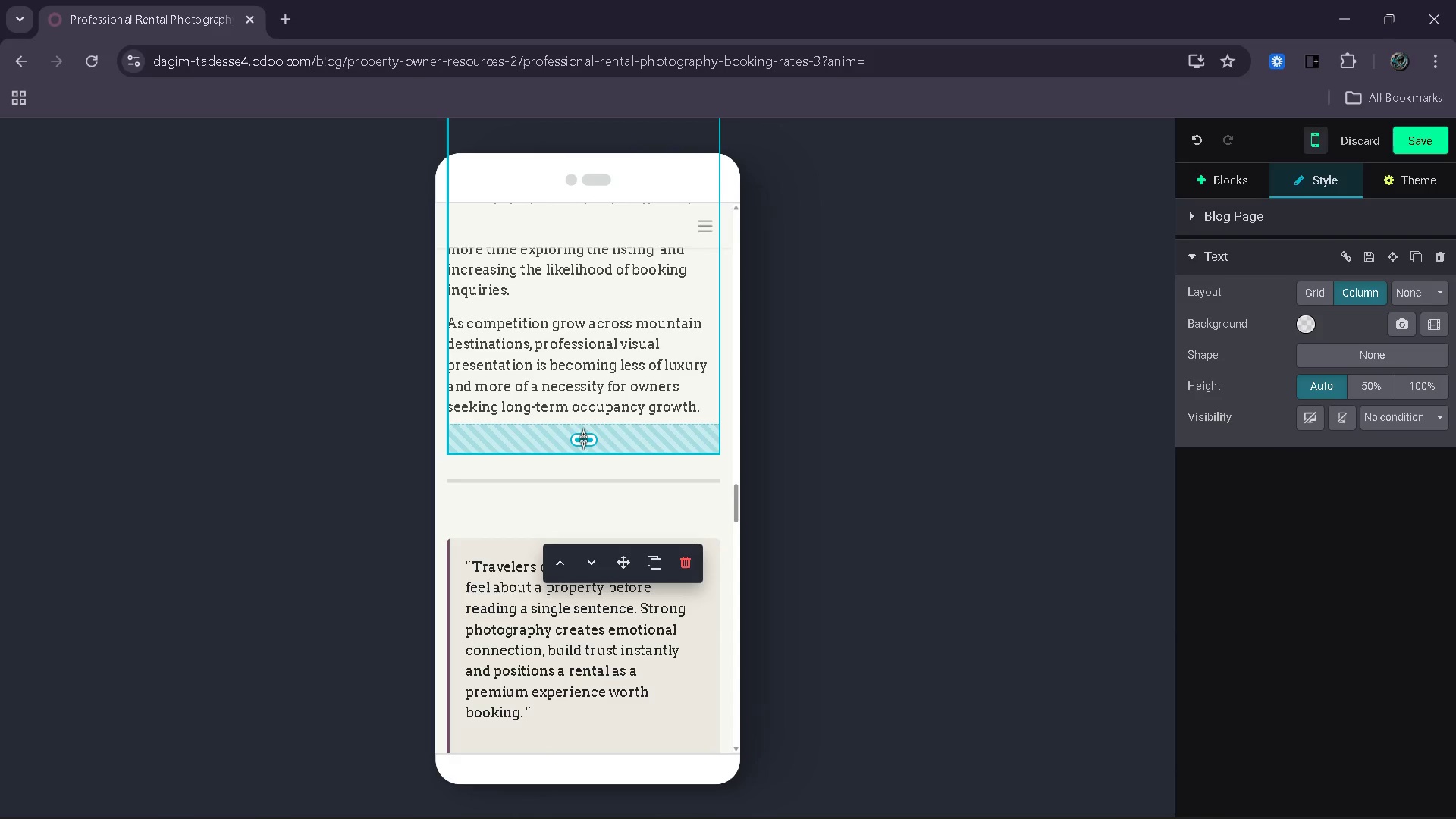 
double_click([583, 438])
 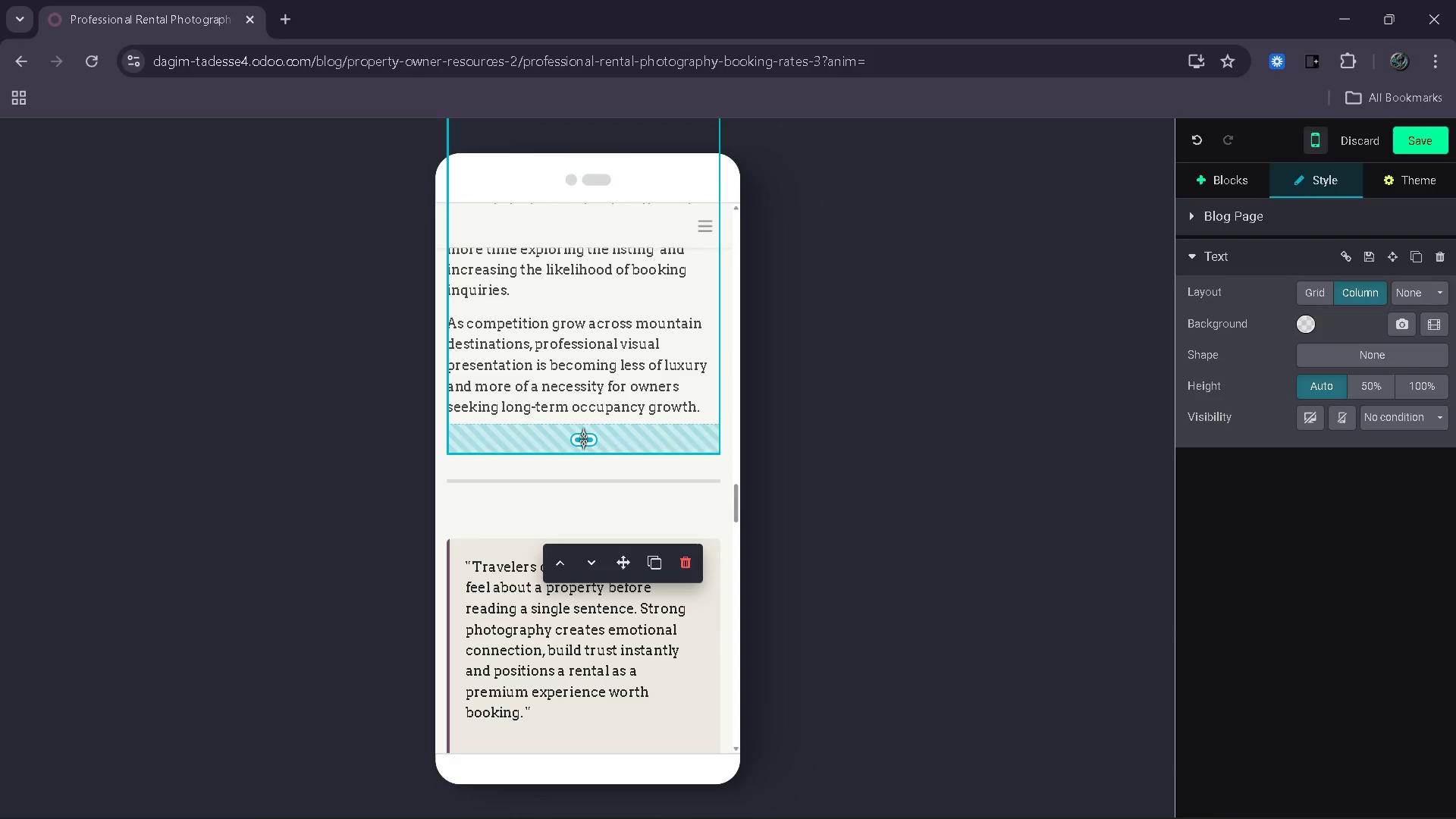 
left_click([583, 438])
 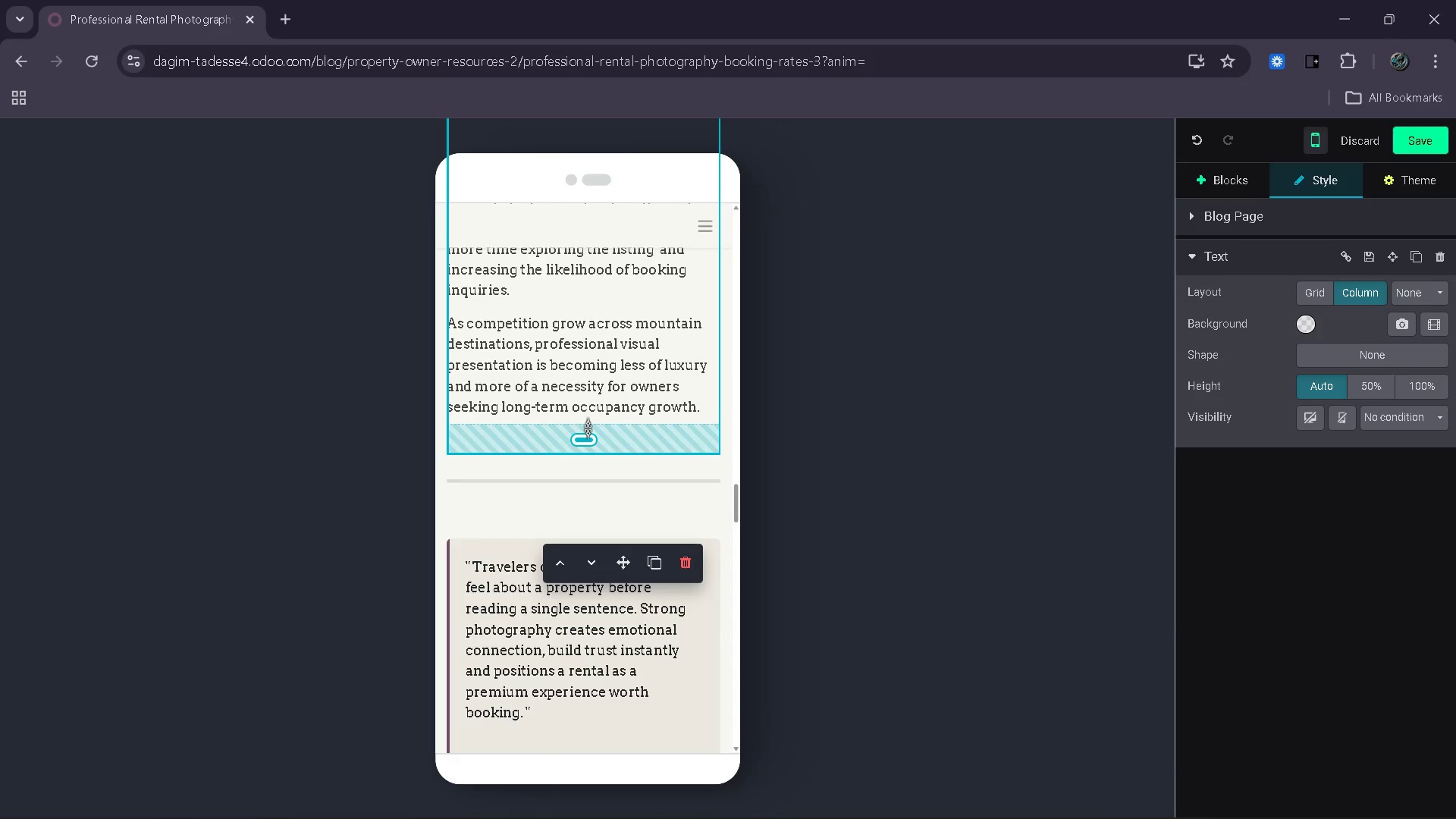 
left_click([588, 428])
 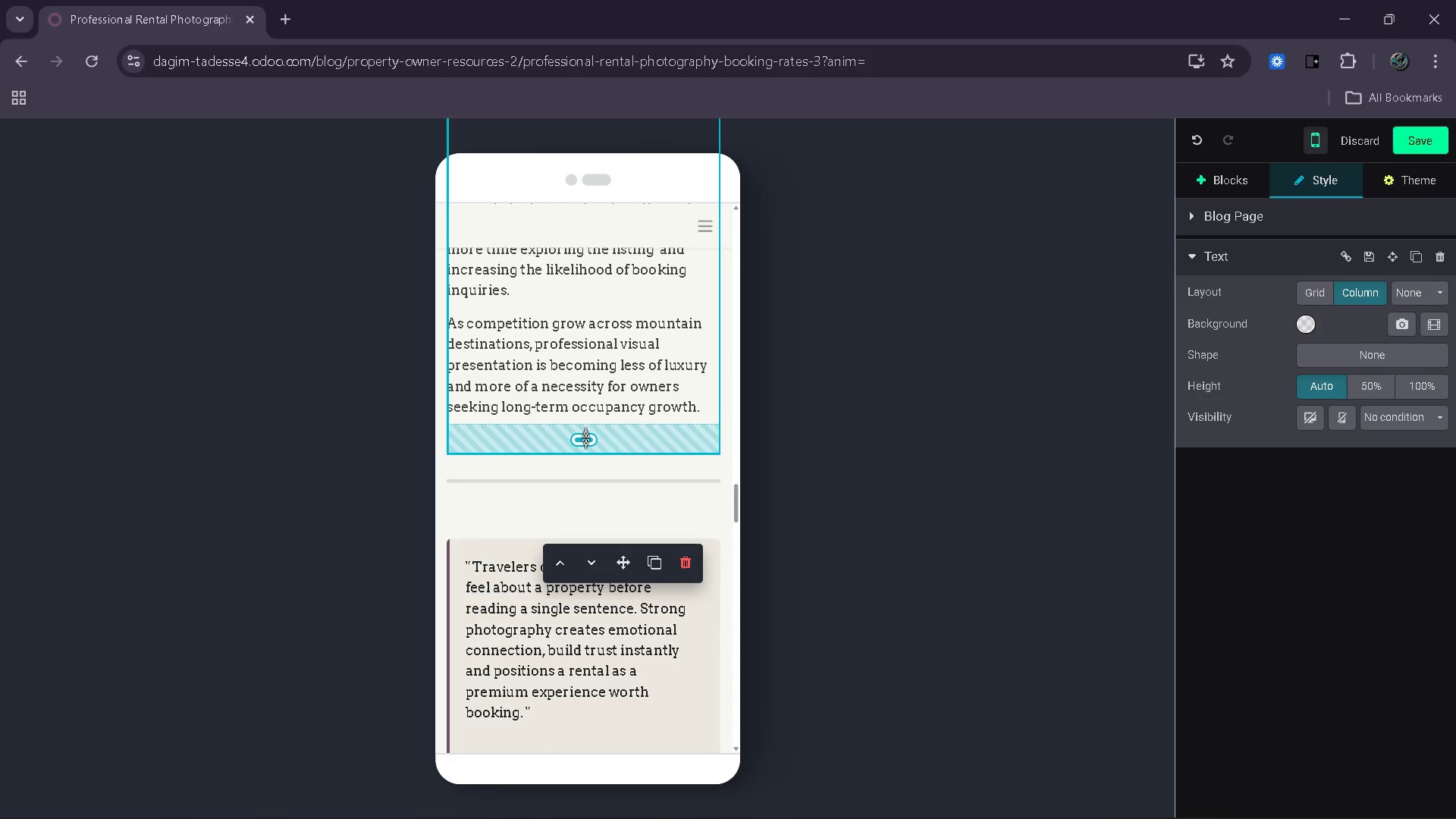 
left_click([585, 438])
 